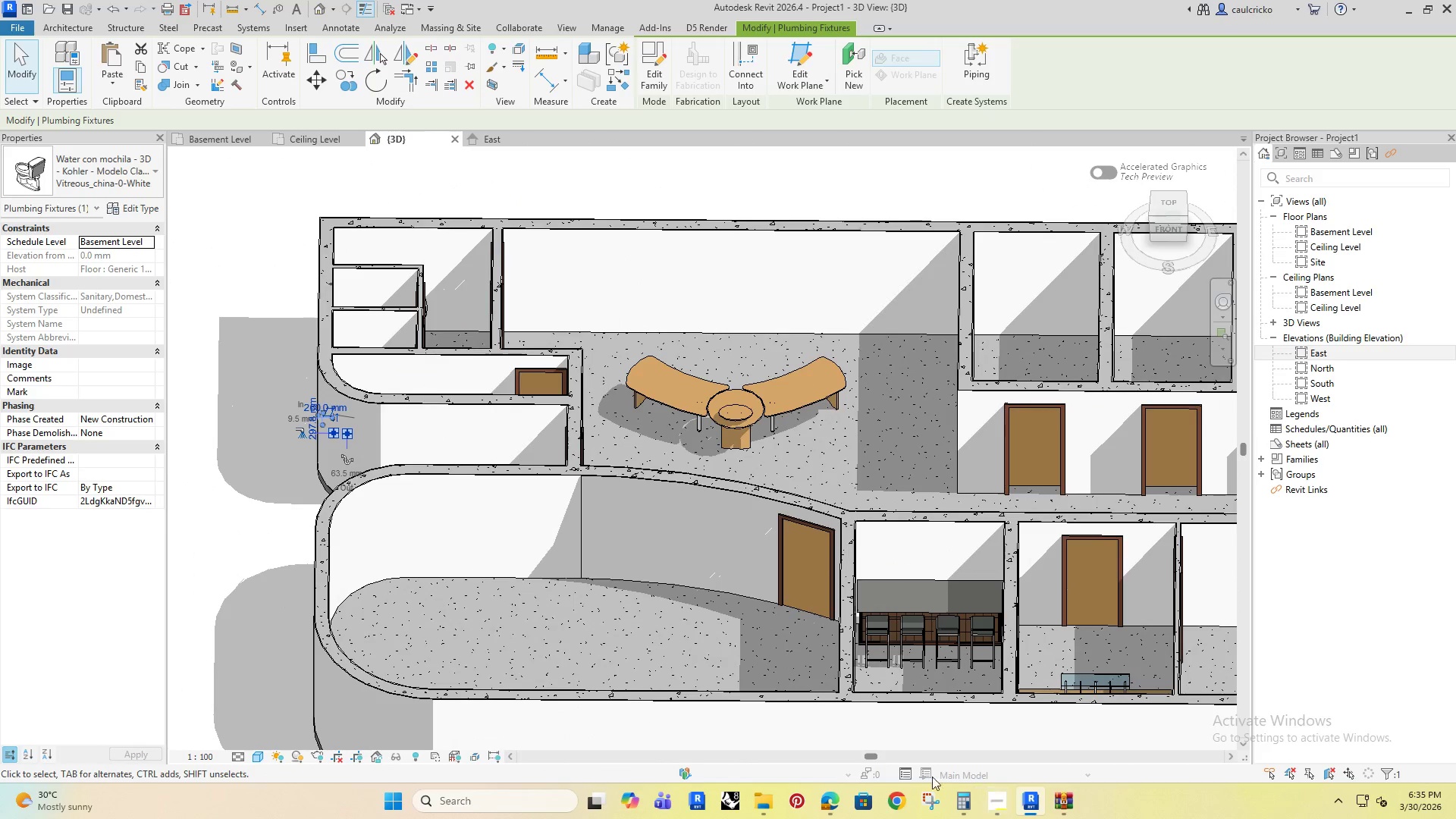 
left_click([831, 802])
 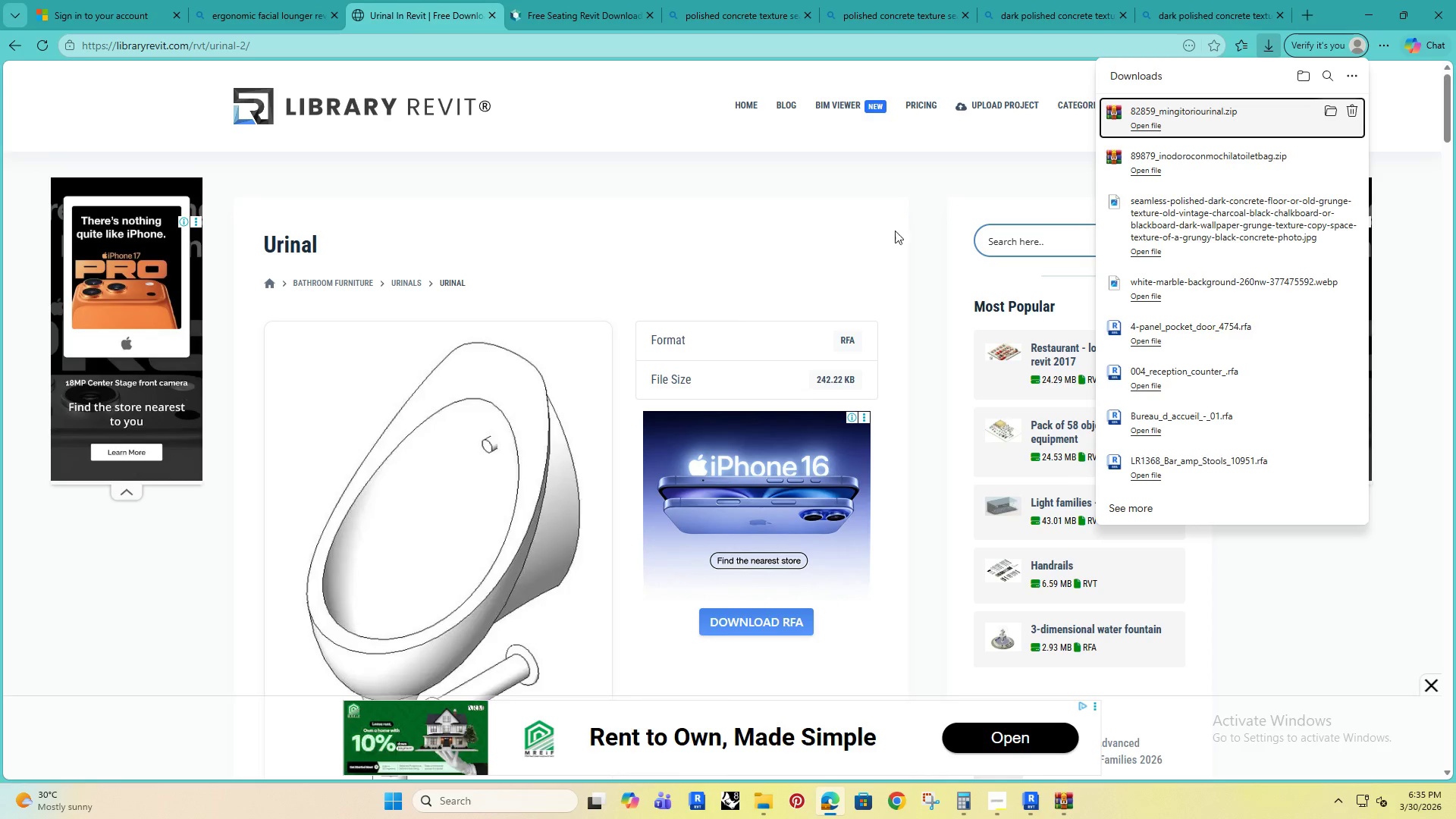 
left_click([1006, 242])
 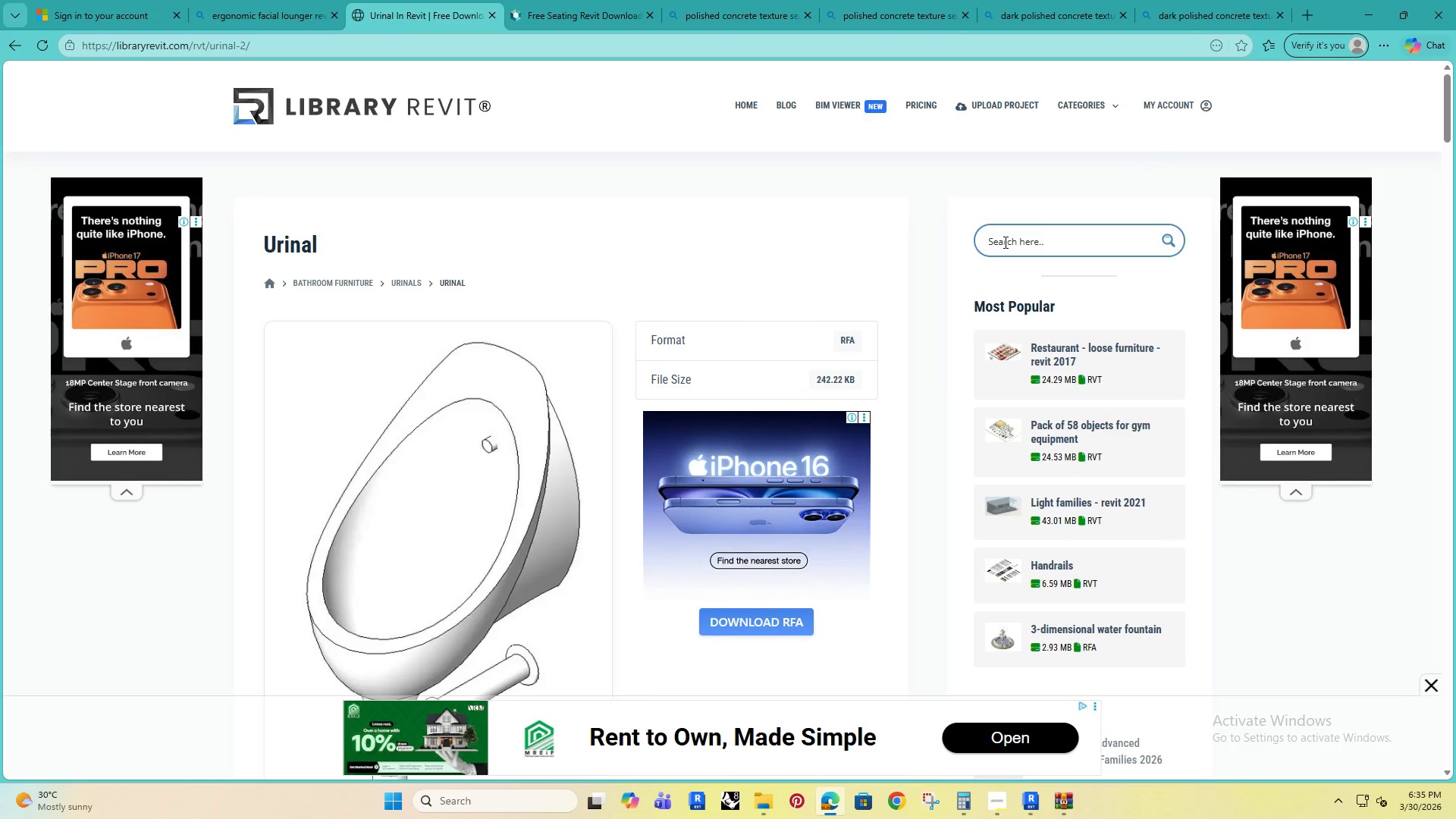 
type(reception desk)
 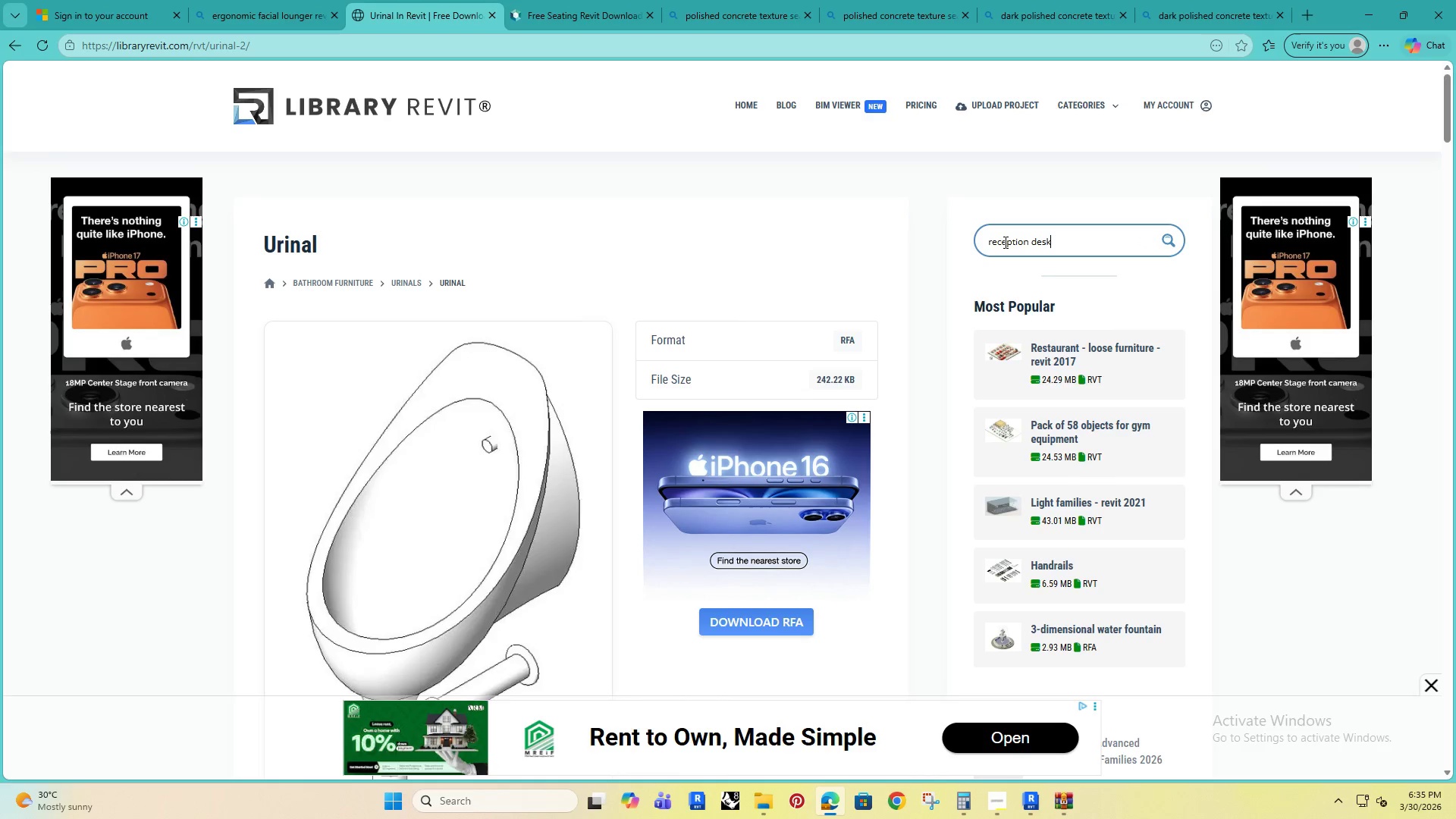 
key(Enter)
 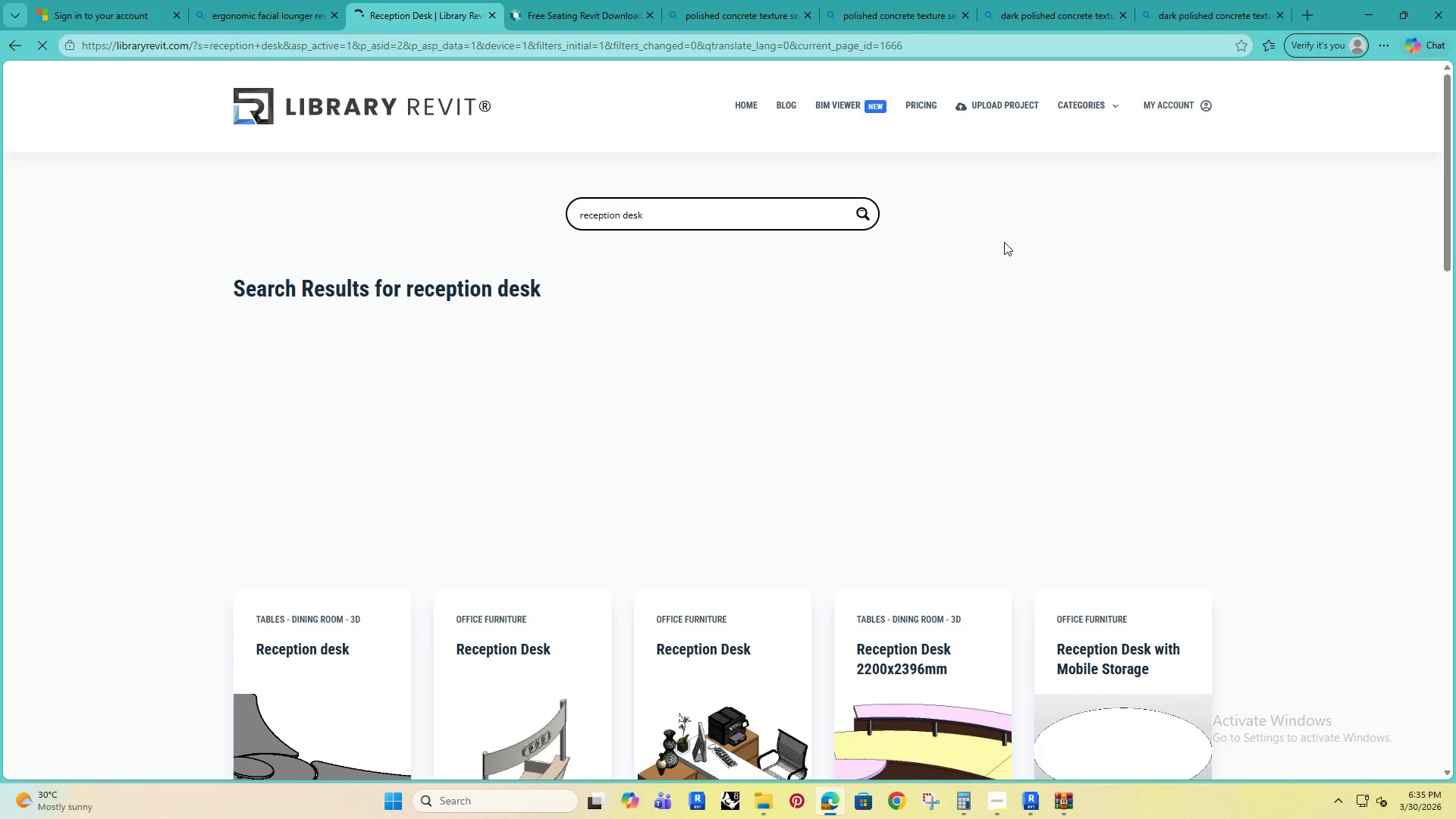 
scroll: coordinate [868, 309], scroll_direction: down, amount: 10.0
 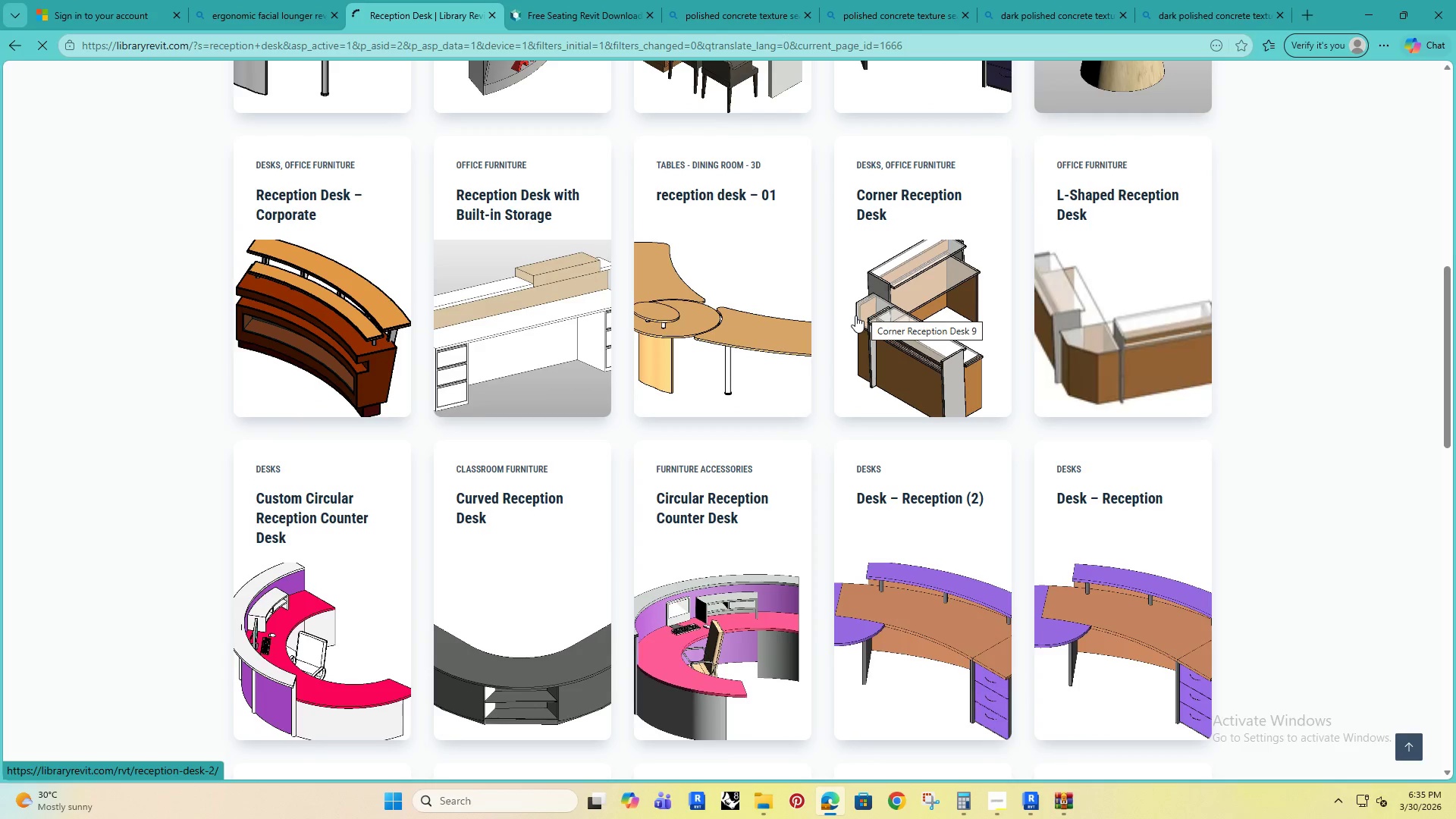 
scroll: coordinate [764, 388], scroll_direction: up, amount: 8.0
 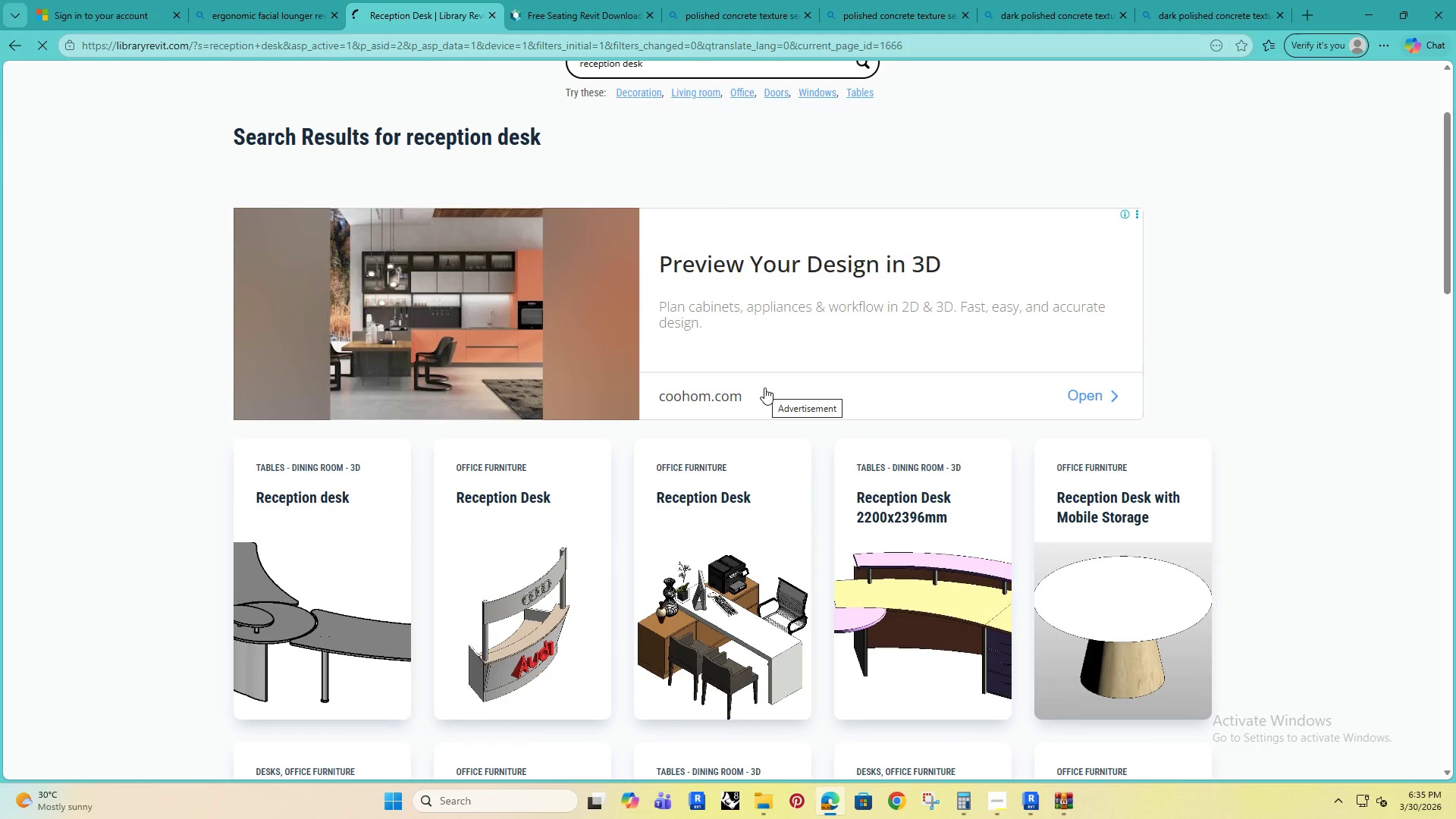 
left_click([663, 218])
 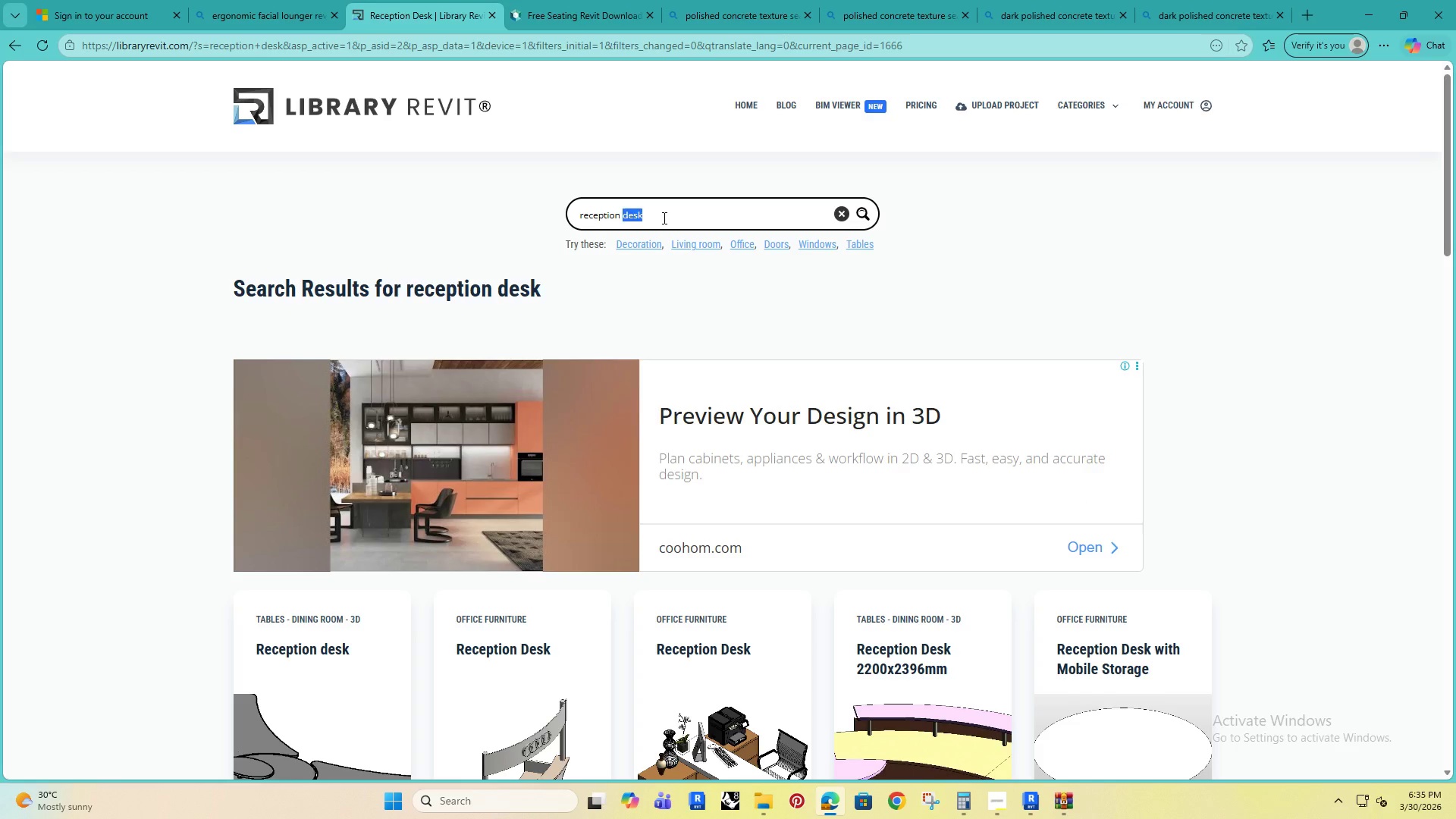 
left_click_drag(start_coordinate=[663, 218], to_coordinate=[566, 211])
 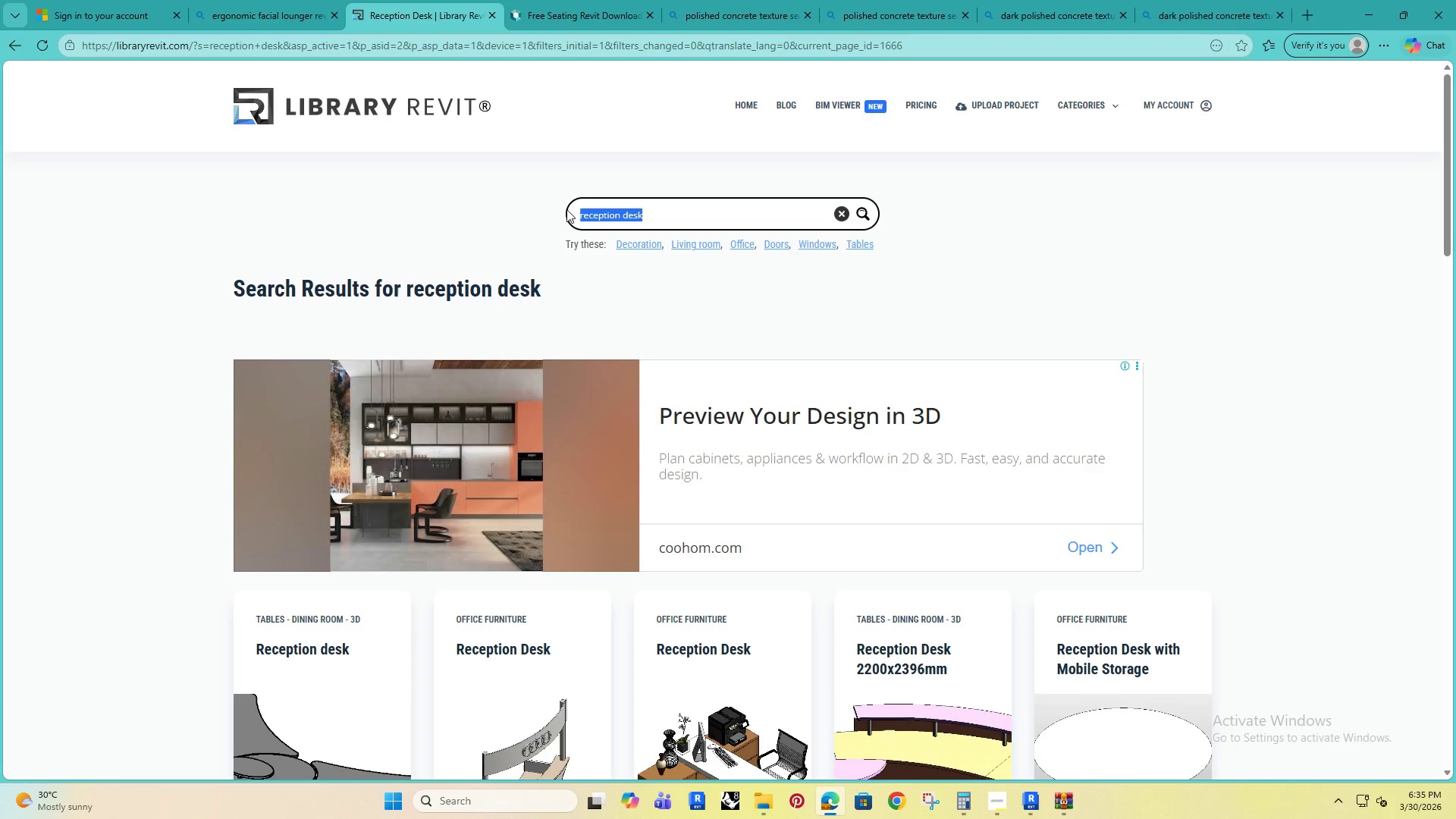 
scroll: coordinate [742, 399], scroll_direction: up, amount: 6.0
 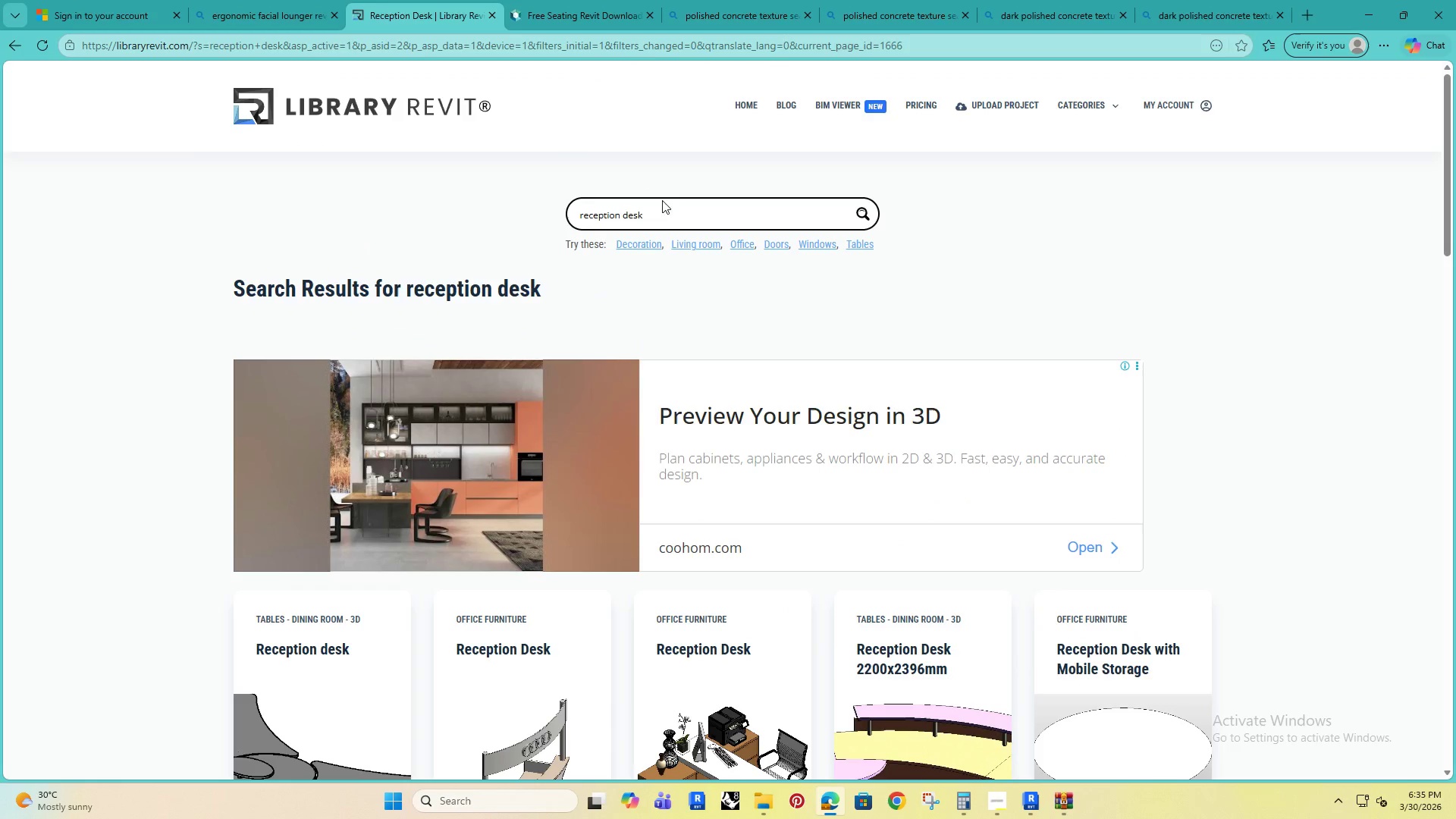 
type(Desk)
 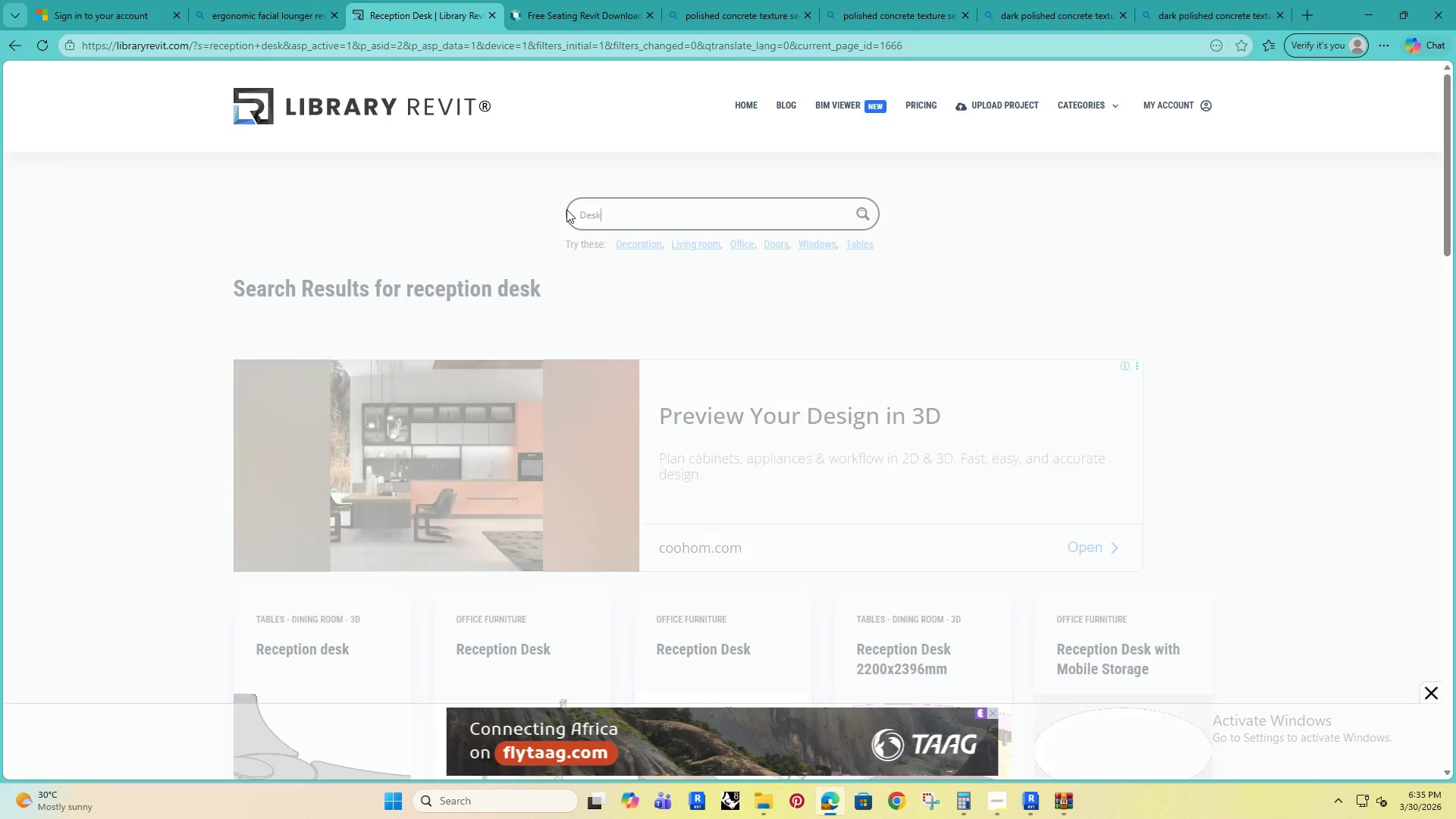 
key(Enter)
 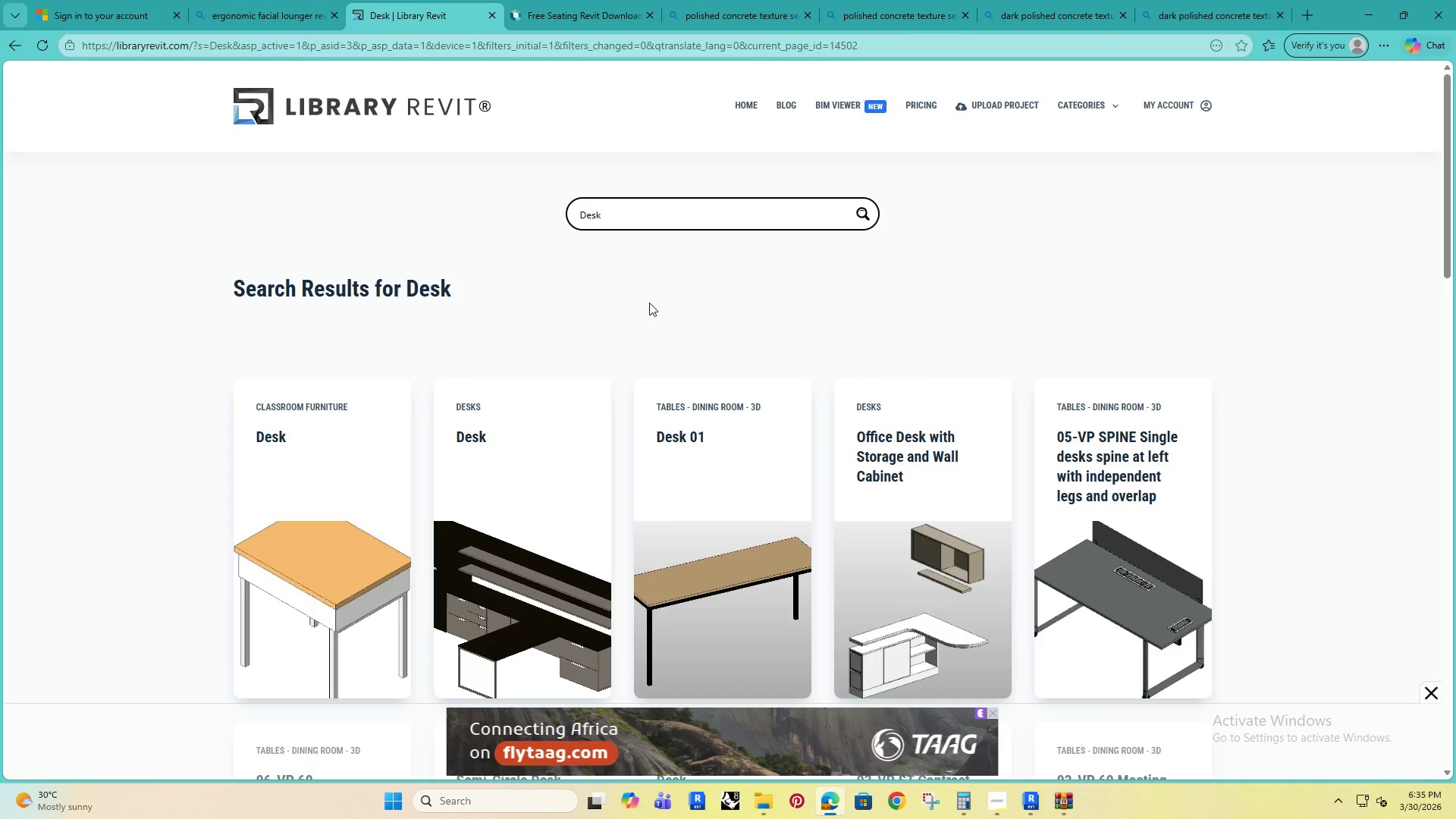 
scroll: coordinate [572, 419], scroll_direction: down, amount: 10.0
 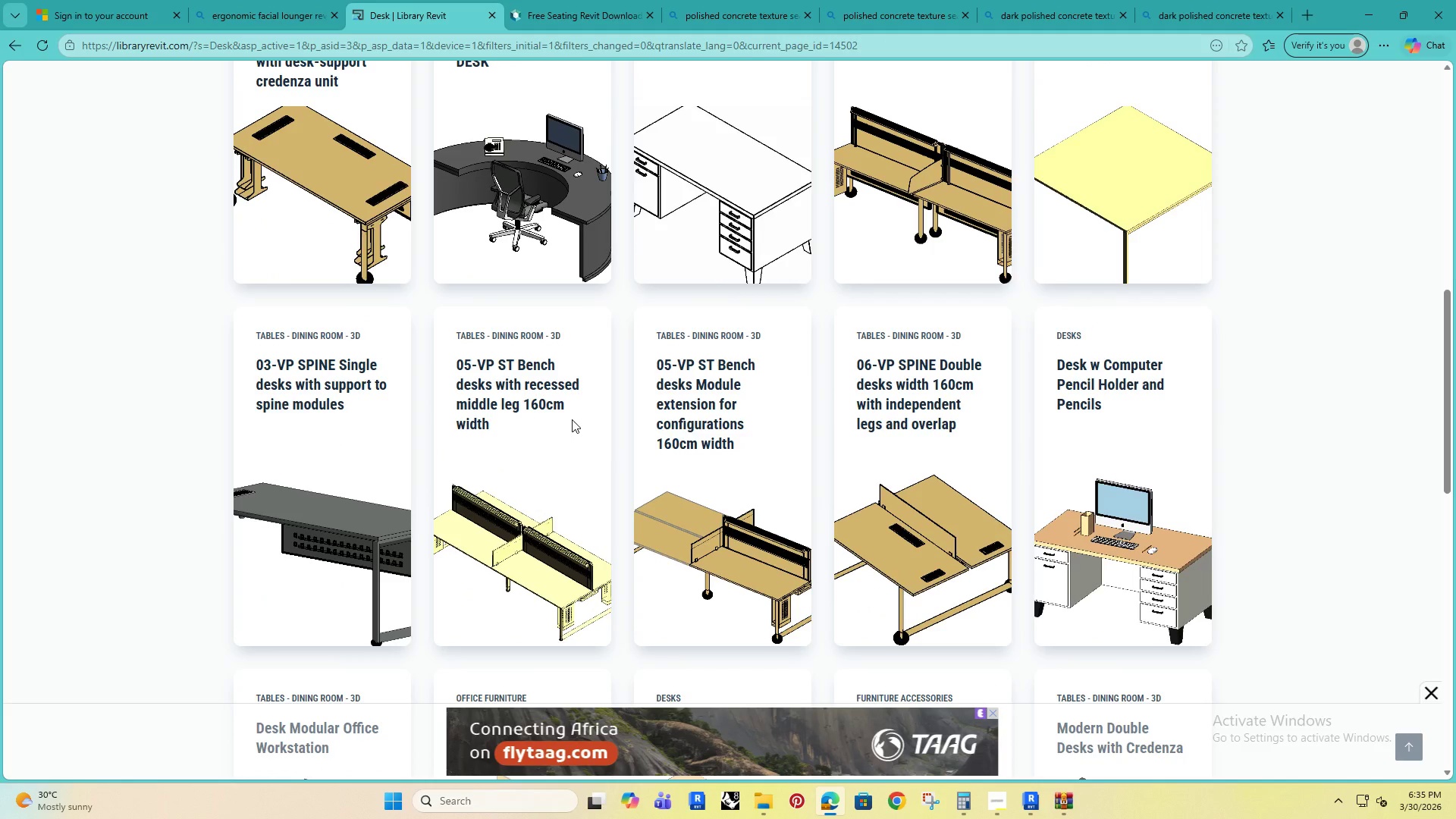 
left_click_drag(start_coordinate=[642, 202], to_coordinate=[611, 215])
 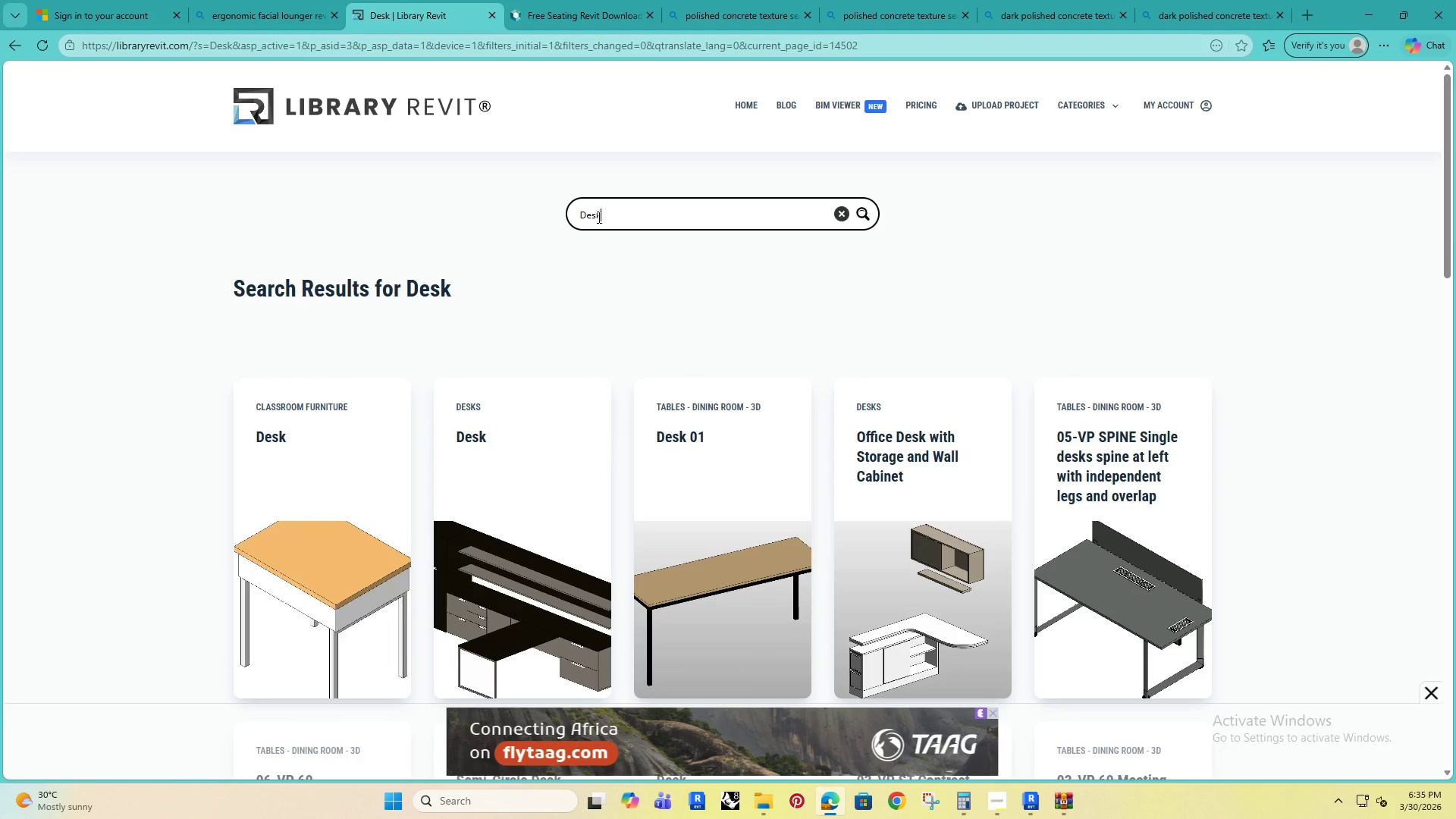 
scroll: coordinate [572, 419], scroll_direction: up, amount: 7.0
 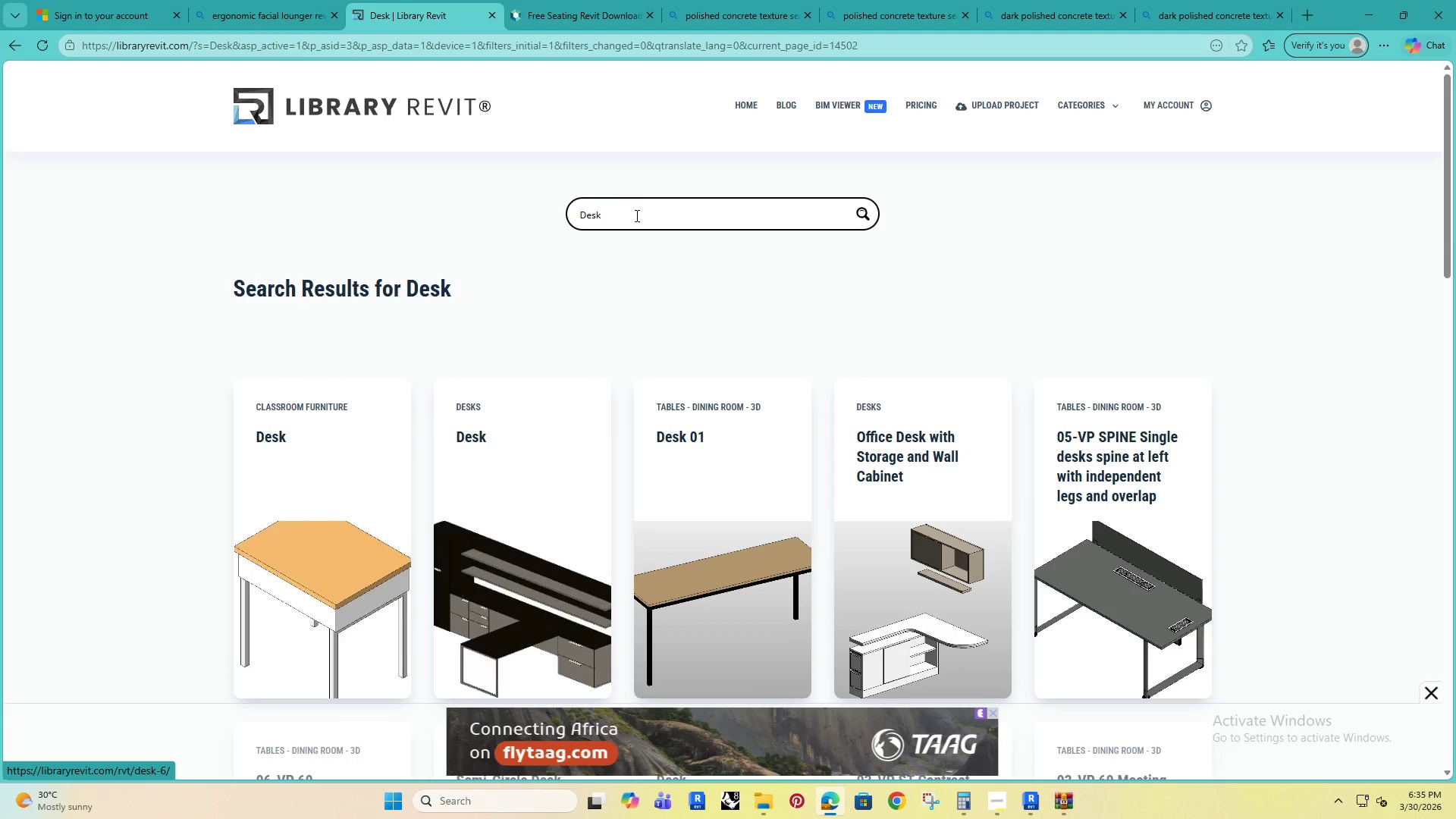 
left_click_drag(start_coordinate=[613, 213], to_coordinate=[570, 214])
 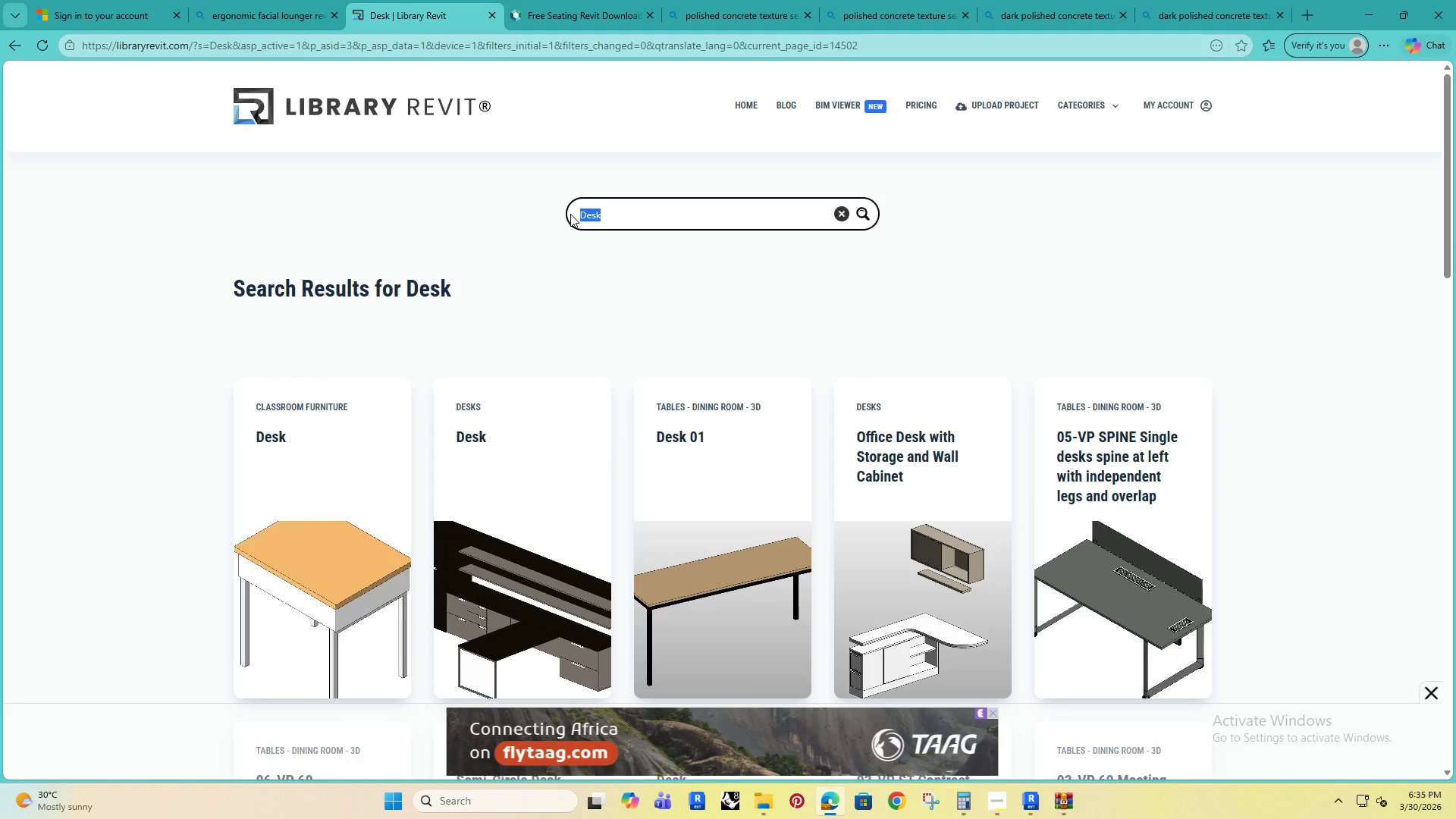 
type(Office Chair)
 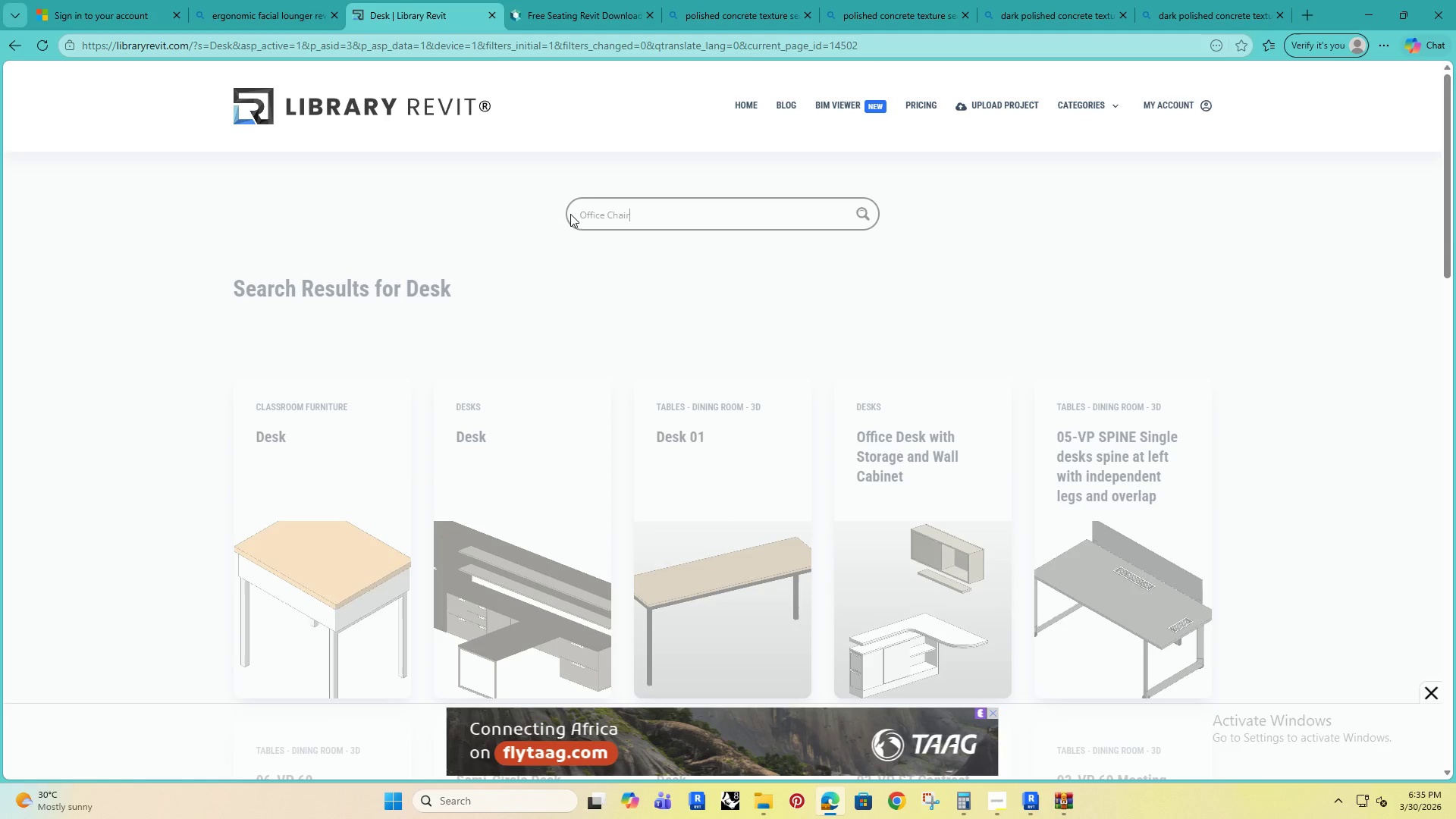 
key(Enter)
 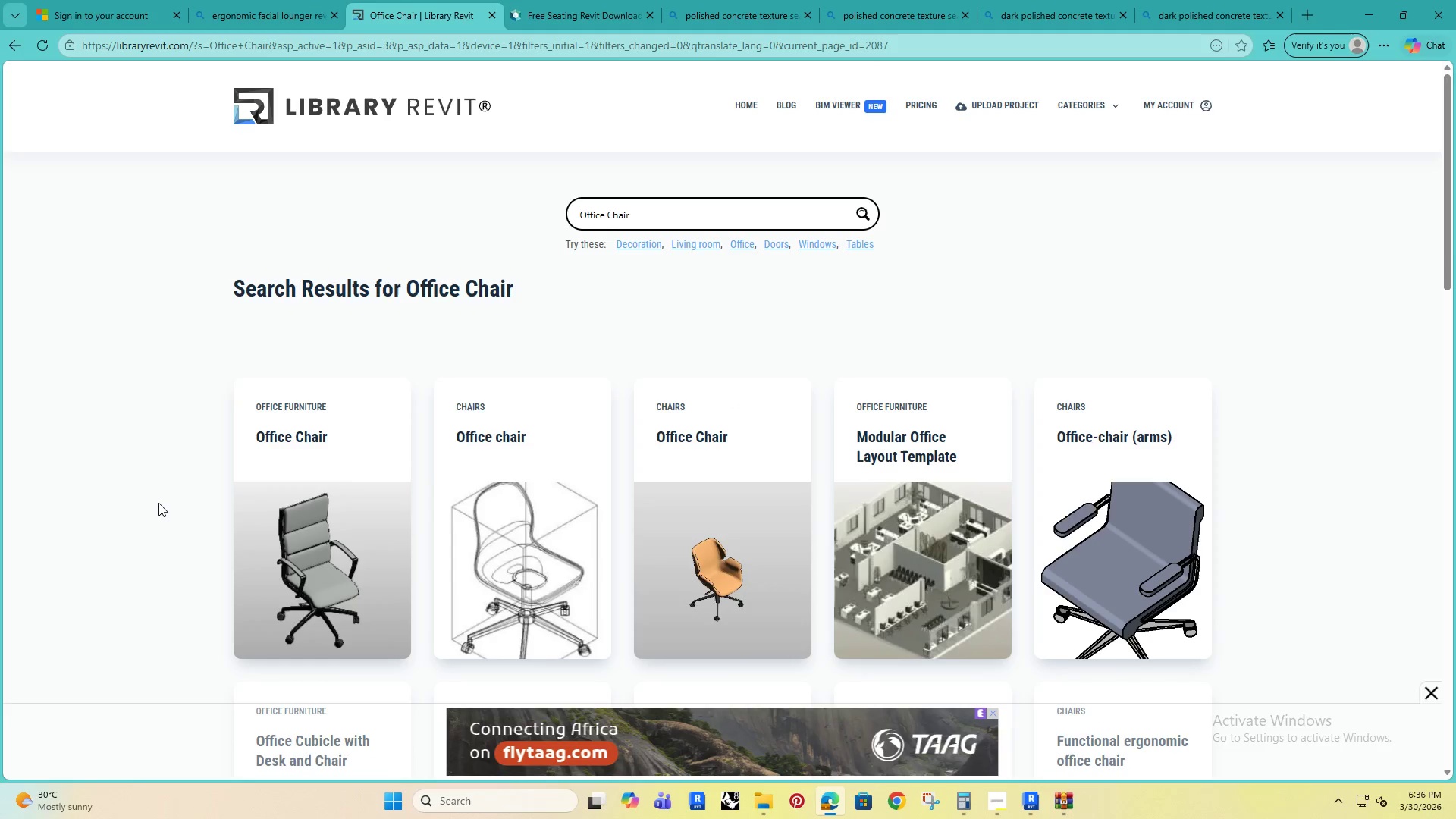 
scroll: coordinate [149, 459], scroll_direction: down, amount: 9.0
 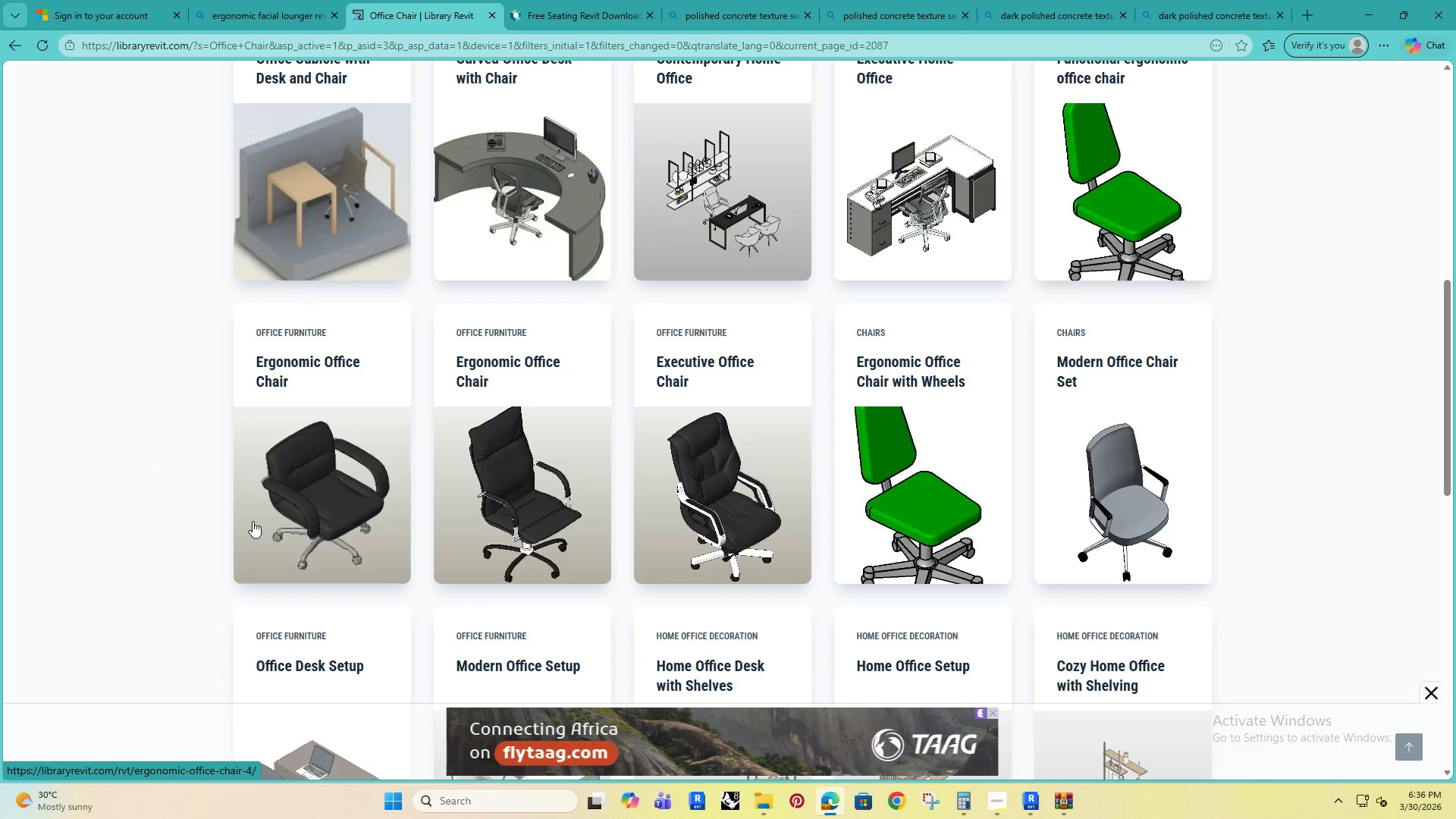 
left_click([708, 199])
 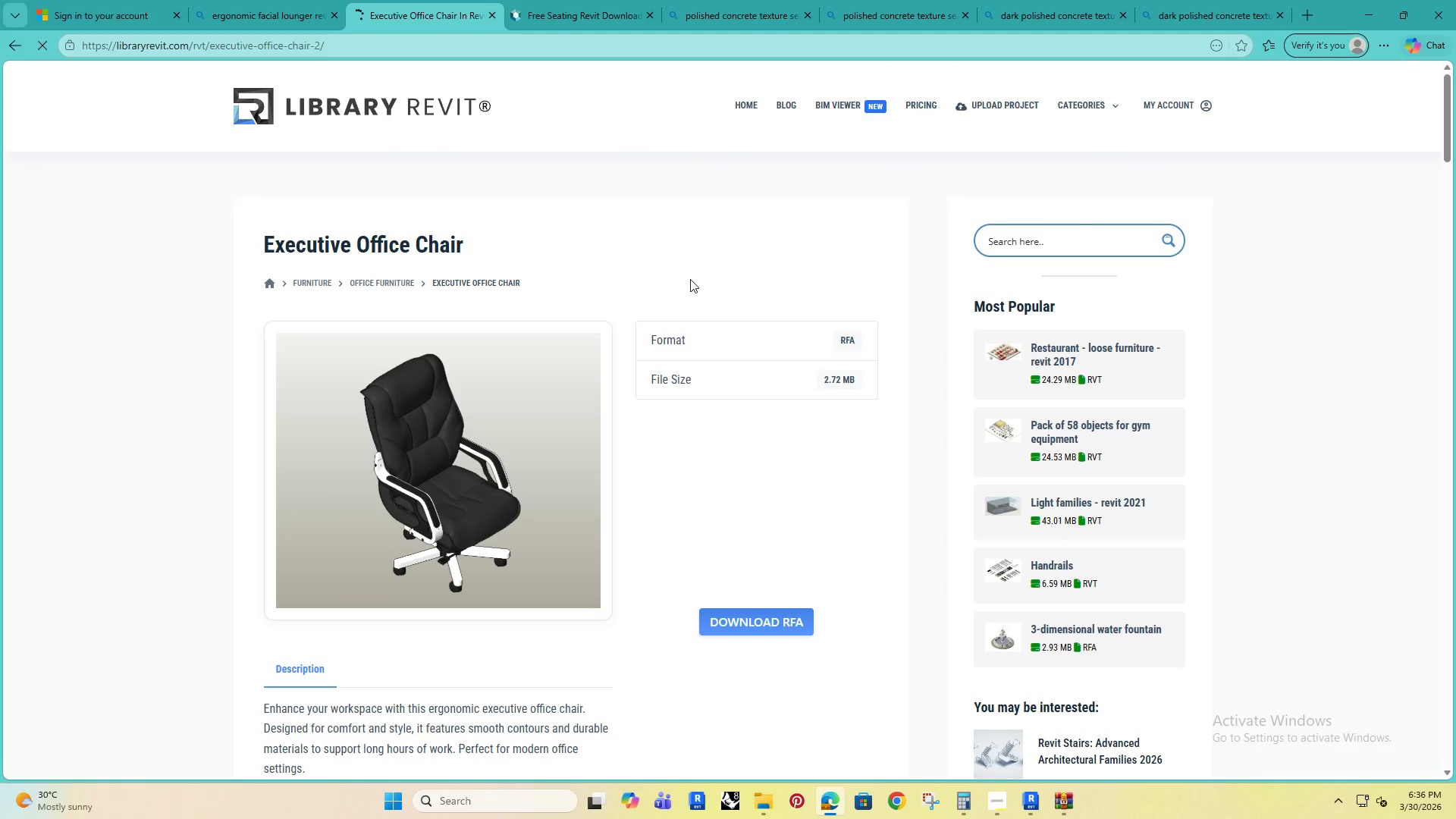 
scroll: coordinate [256, 535], scroll_direction: down, amount: 4.0
 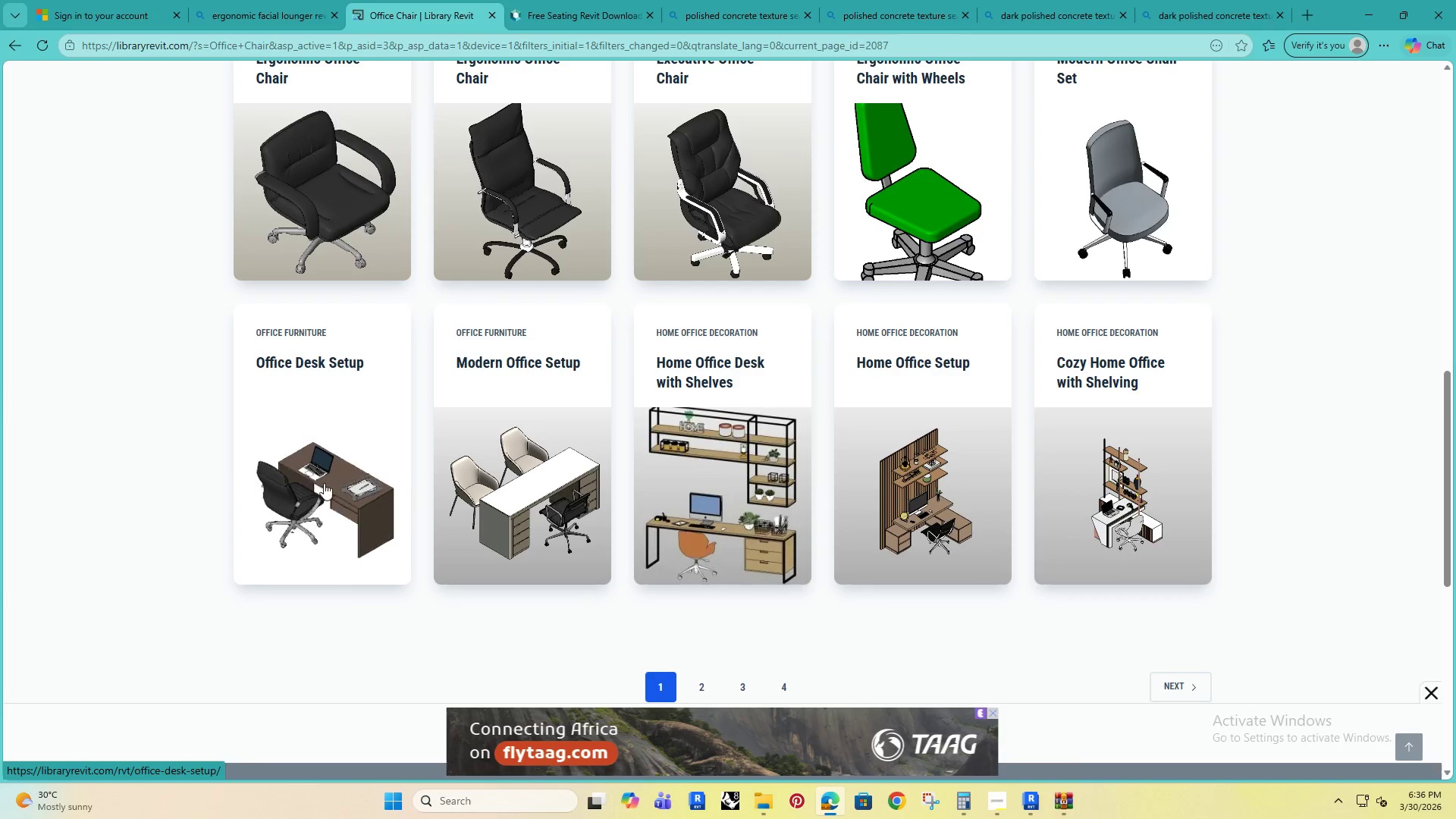 
left_click([764, 616])
 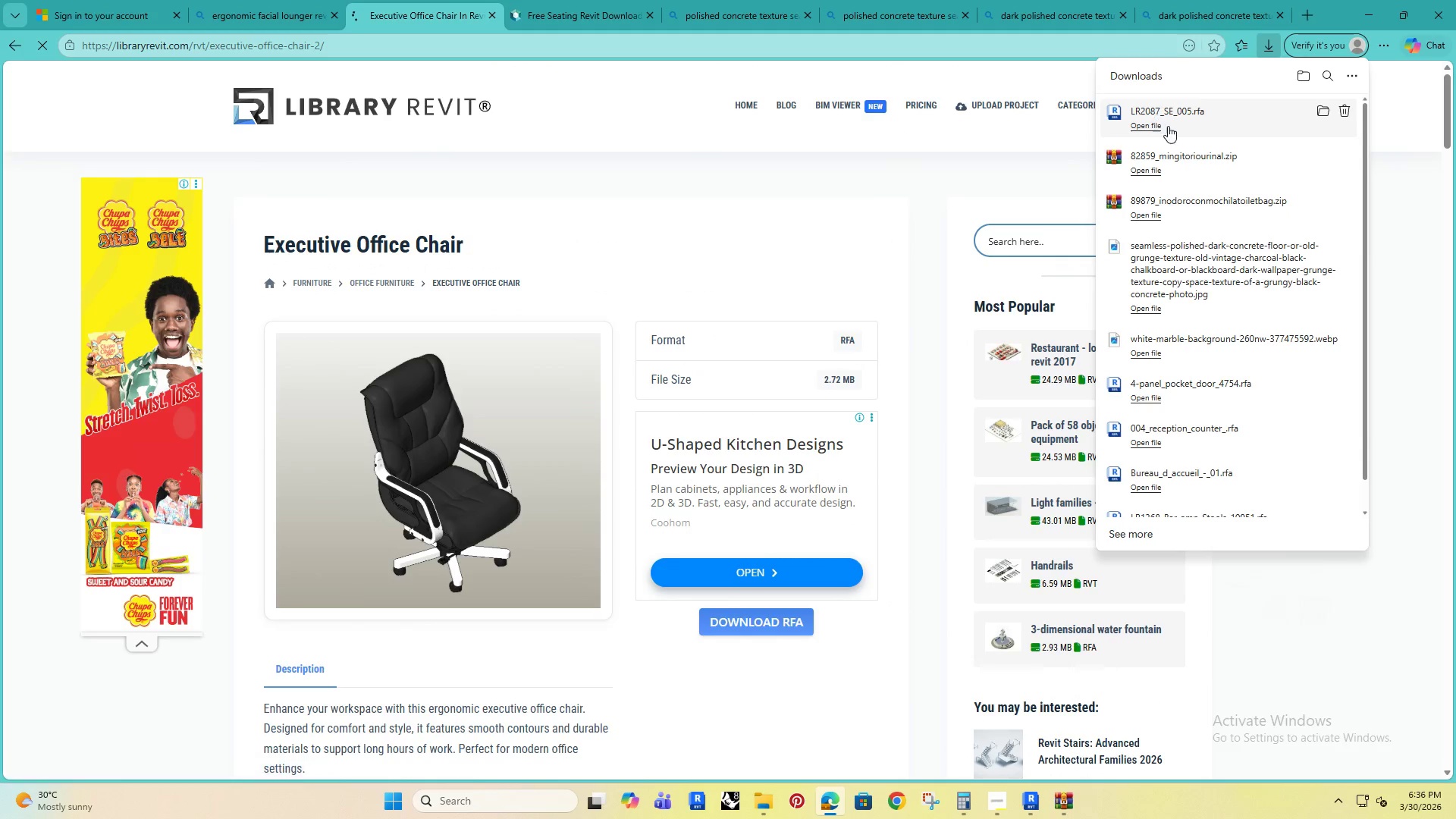 
left_click_drag(start_coordinate=[1171, 118], to_coordinate=[714, 545])
 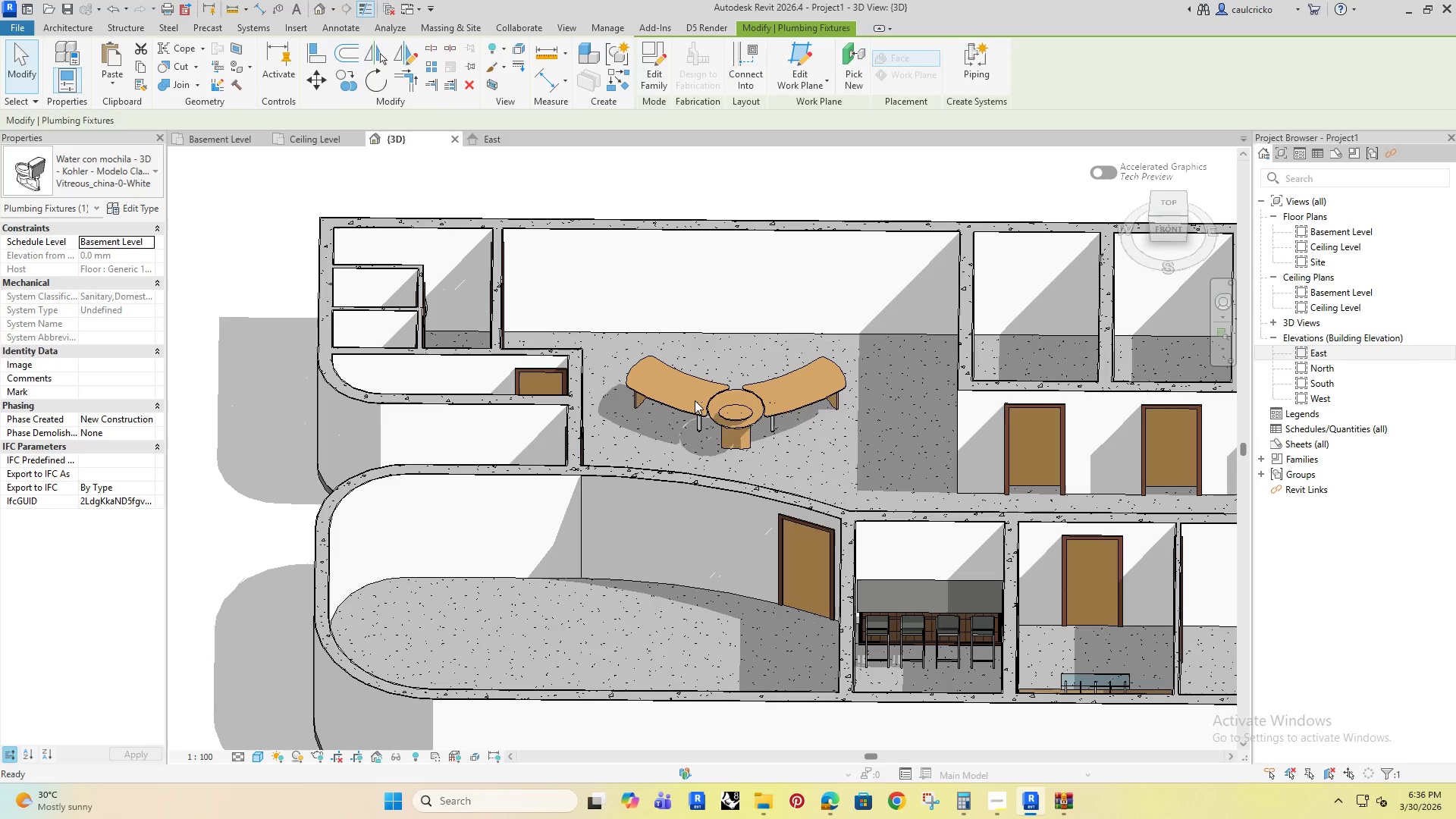 
hold_key(key=ShiftRight, duration=0.75)
 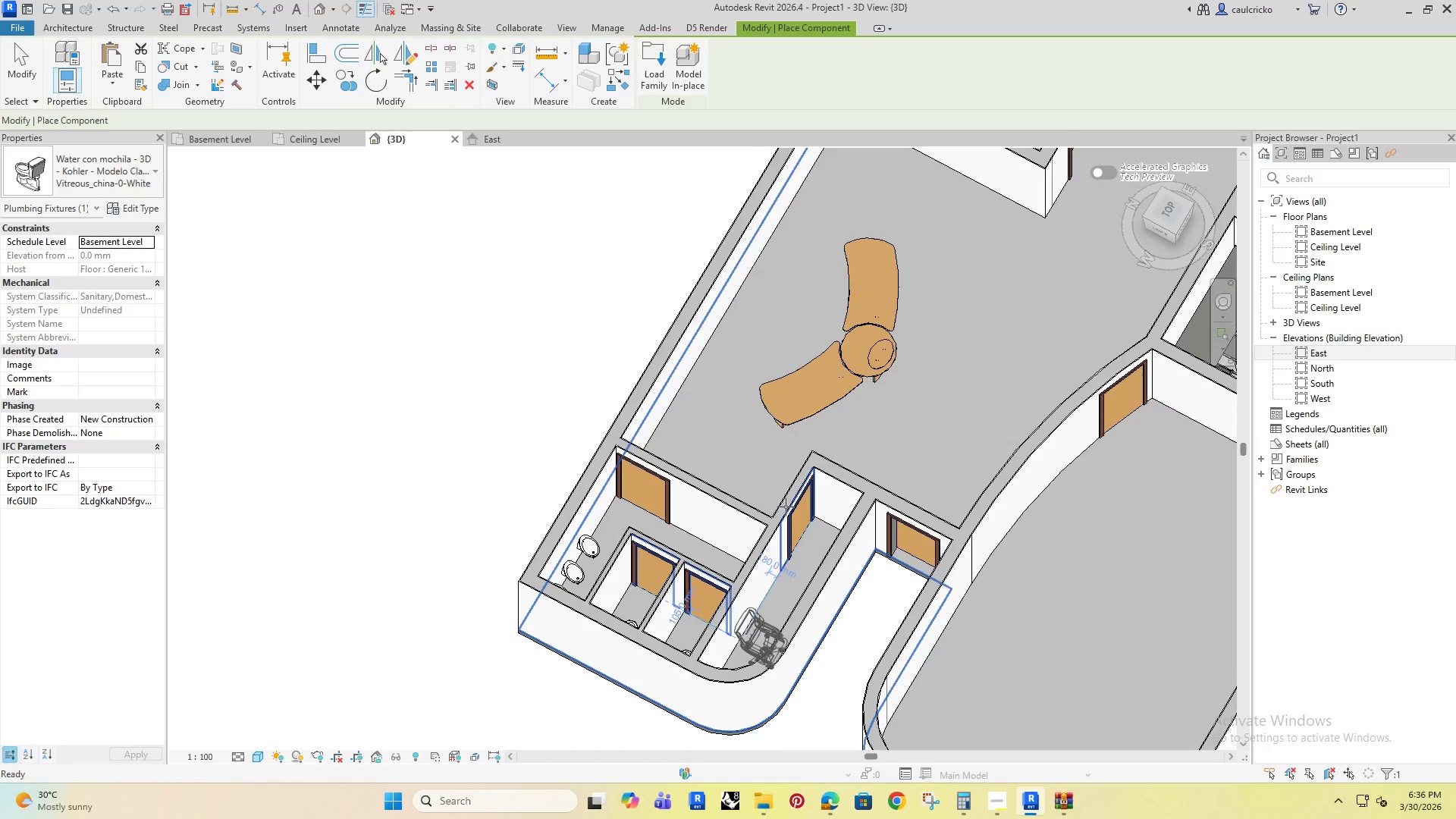 
left_click([831, 287])
 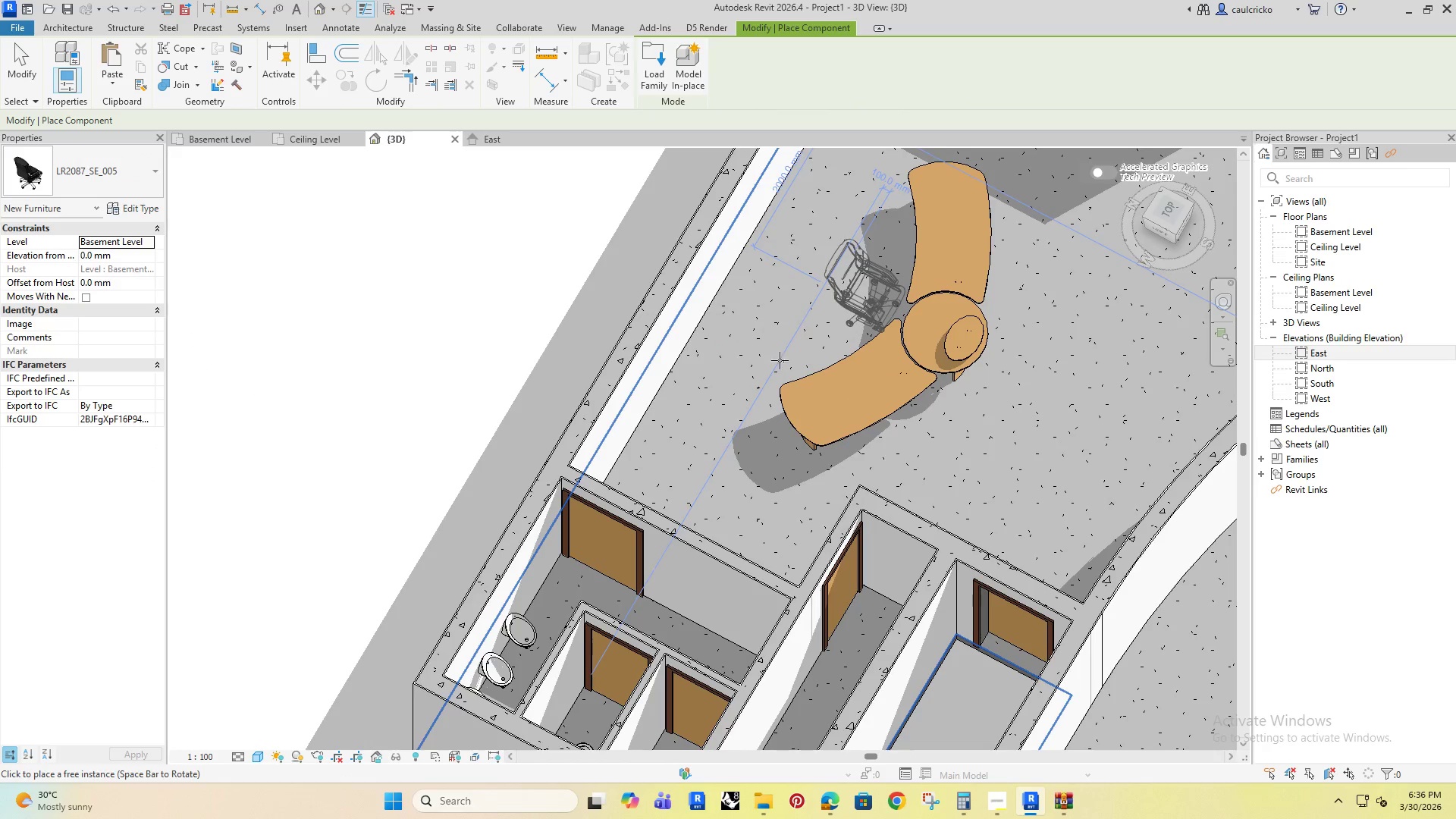 
hold_key(key=ShiftRight, duration=0.86)
 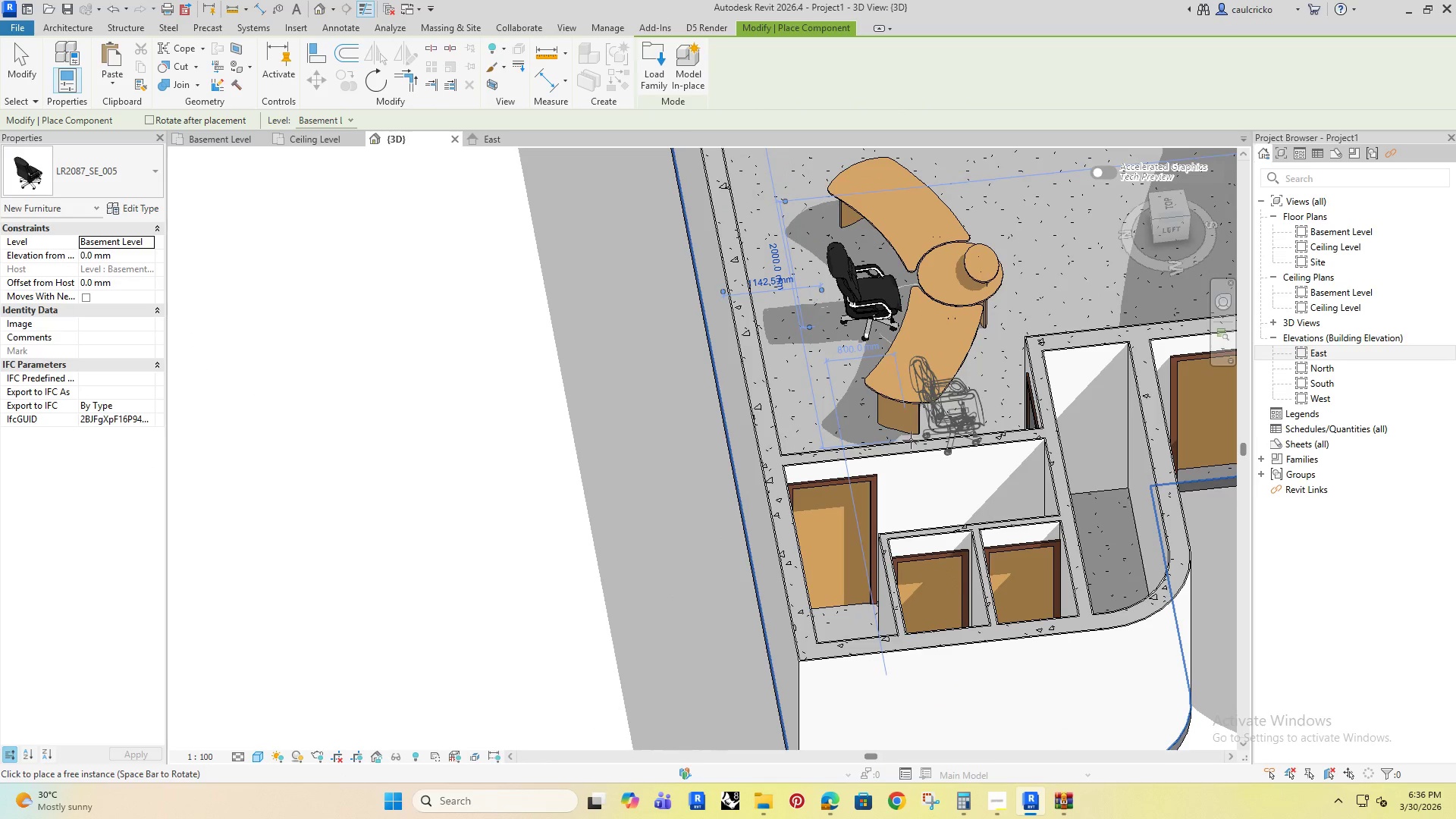 
scroll: coordinate [745, 365], scroll_direction: up, amount: 3.0
 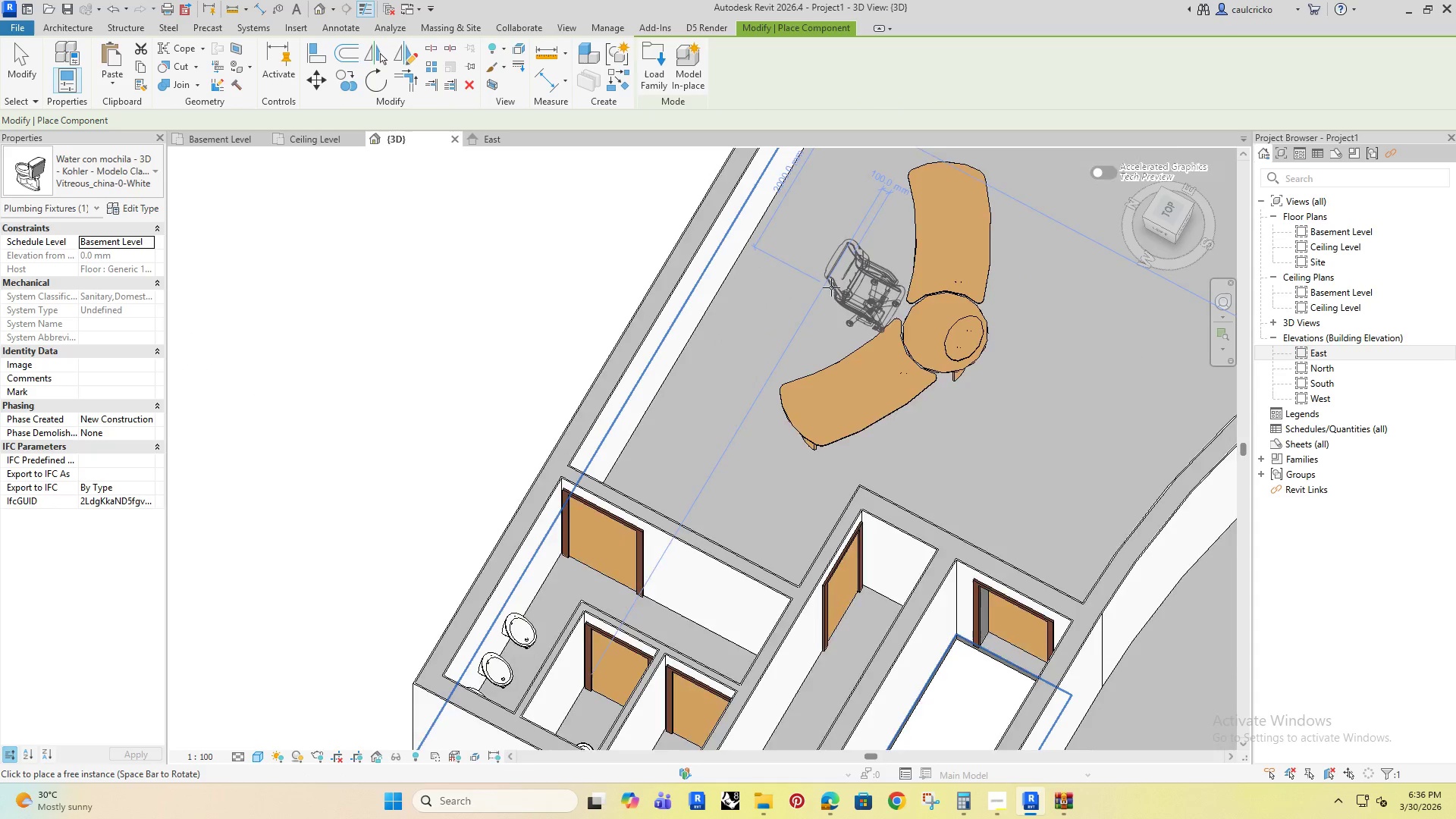 
hold_key(key=ShiftRight, duration=0.64)
 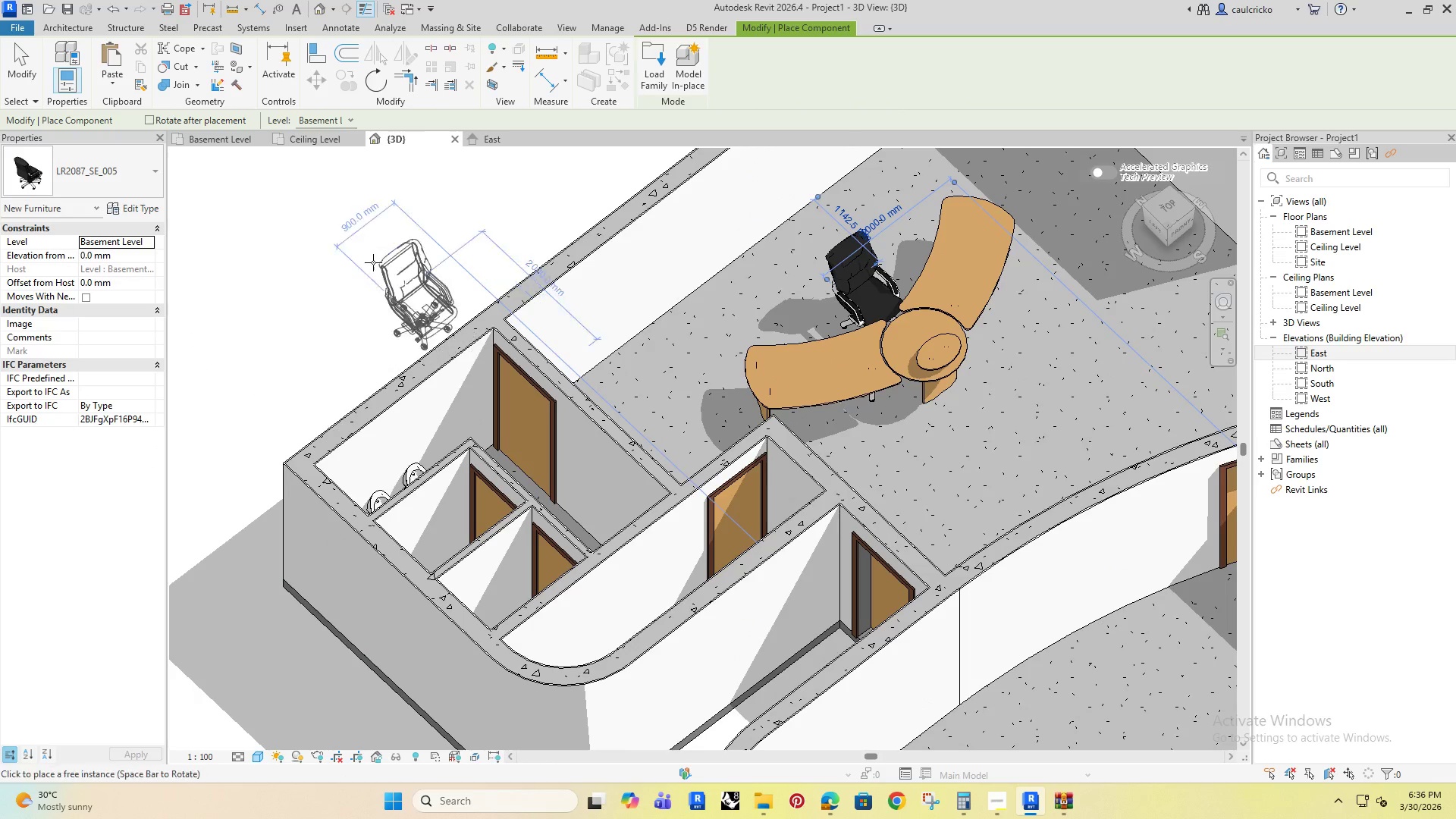 
key(Escape)
 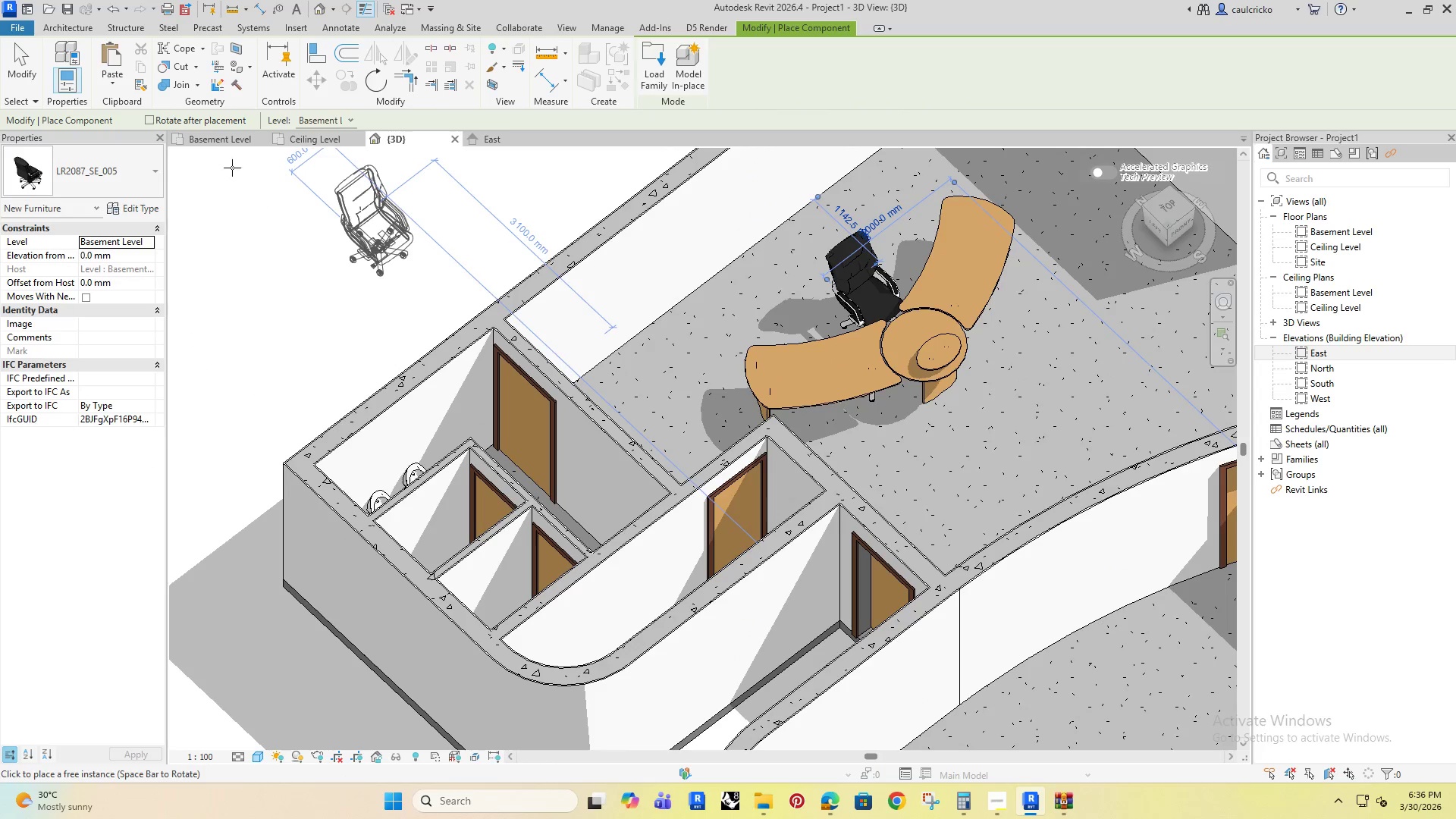 
key(Escape)
 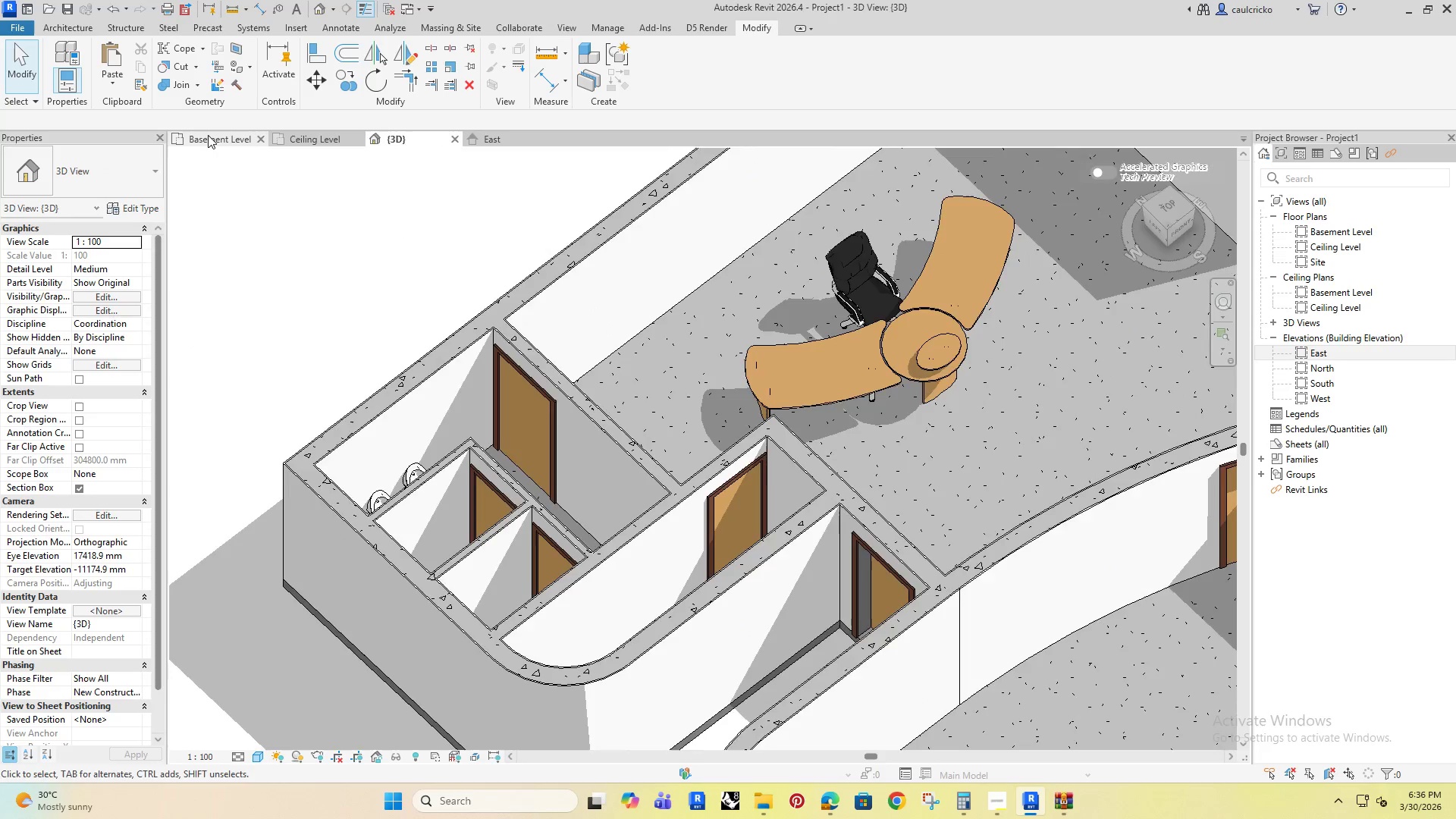 
left_click([208, 134])
 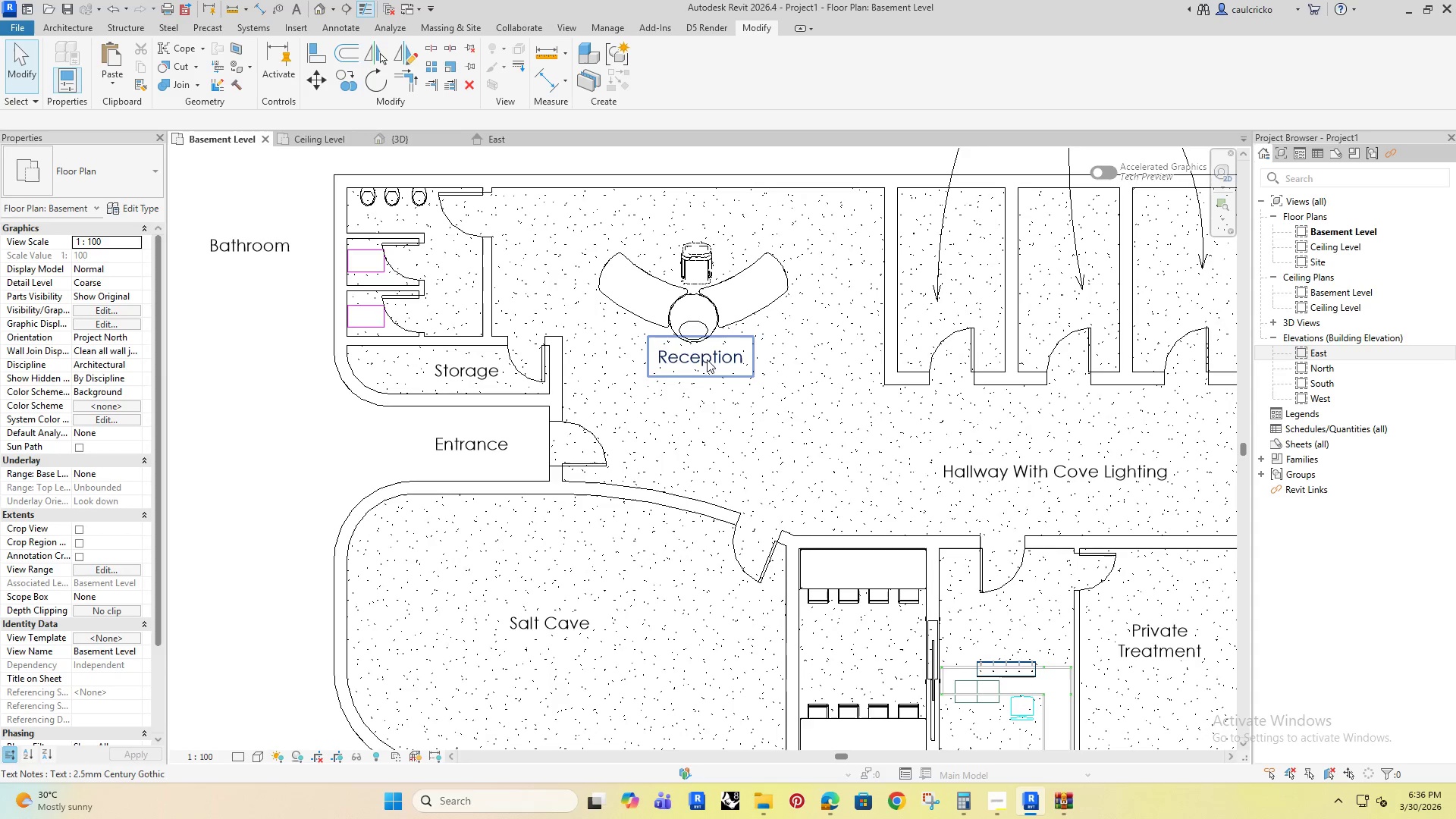 
left_click([688, 234])
 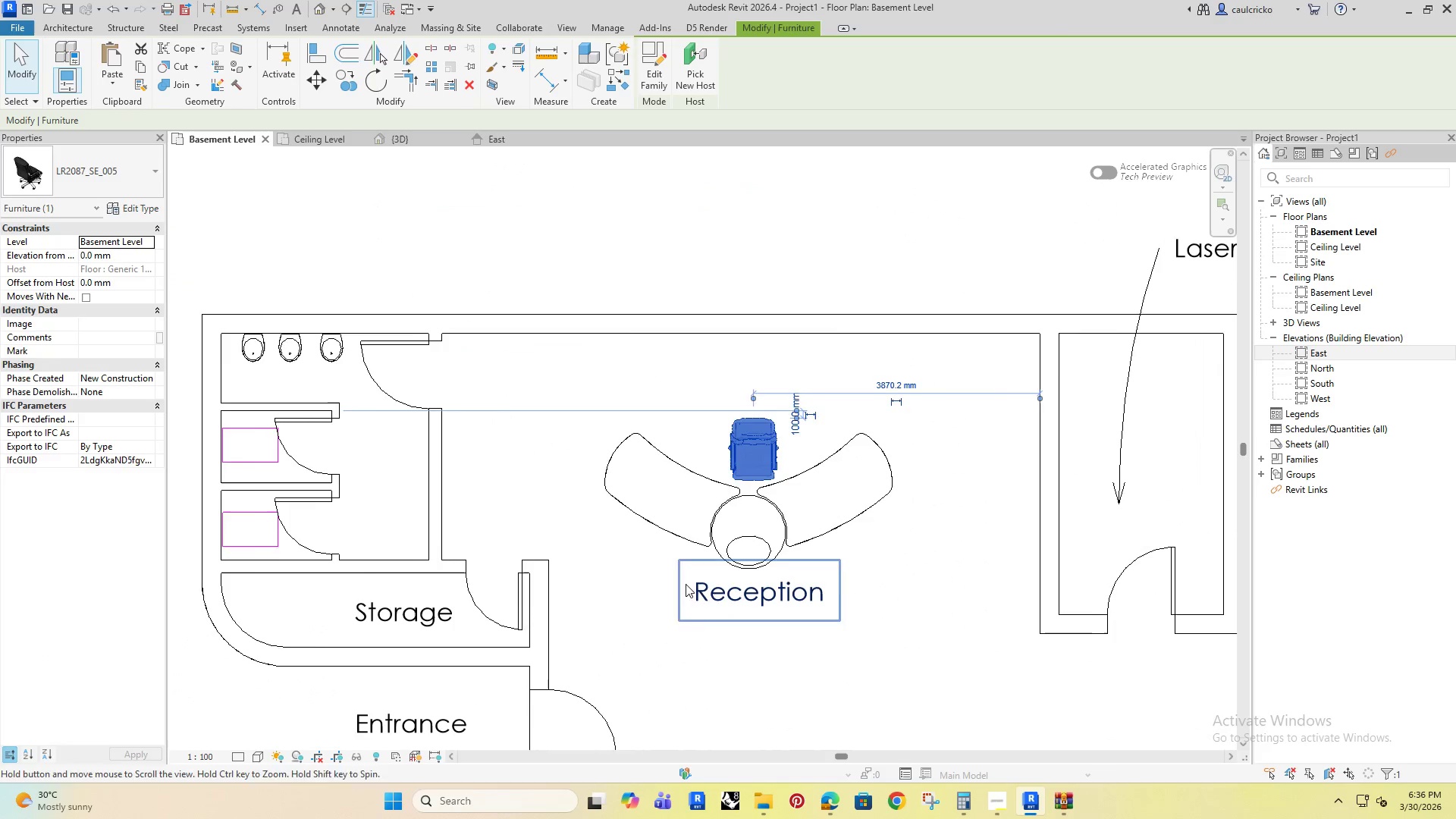 
left_click_drag(start_coordinate=[748, 428], to_coordinate=[654, 383])
 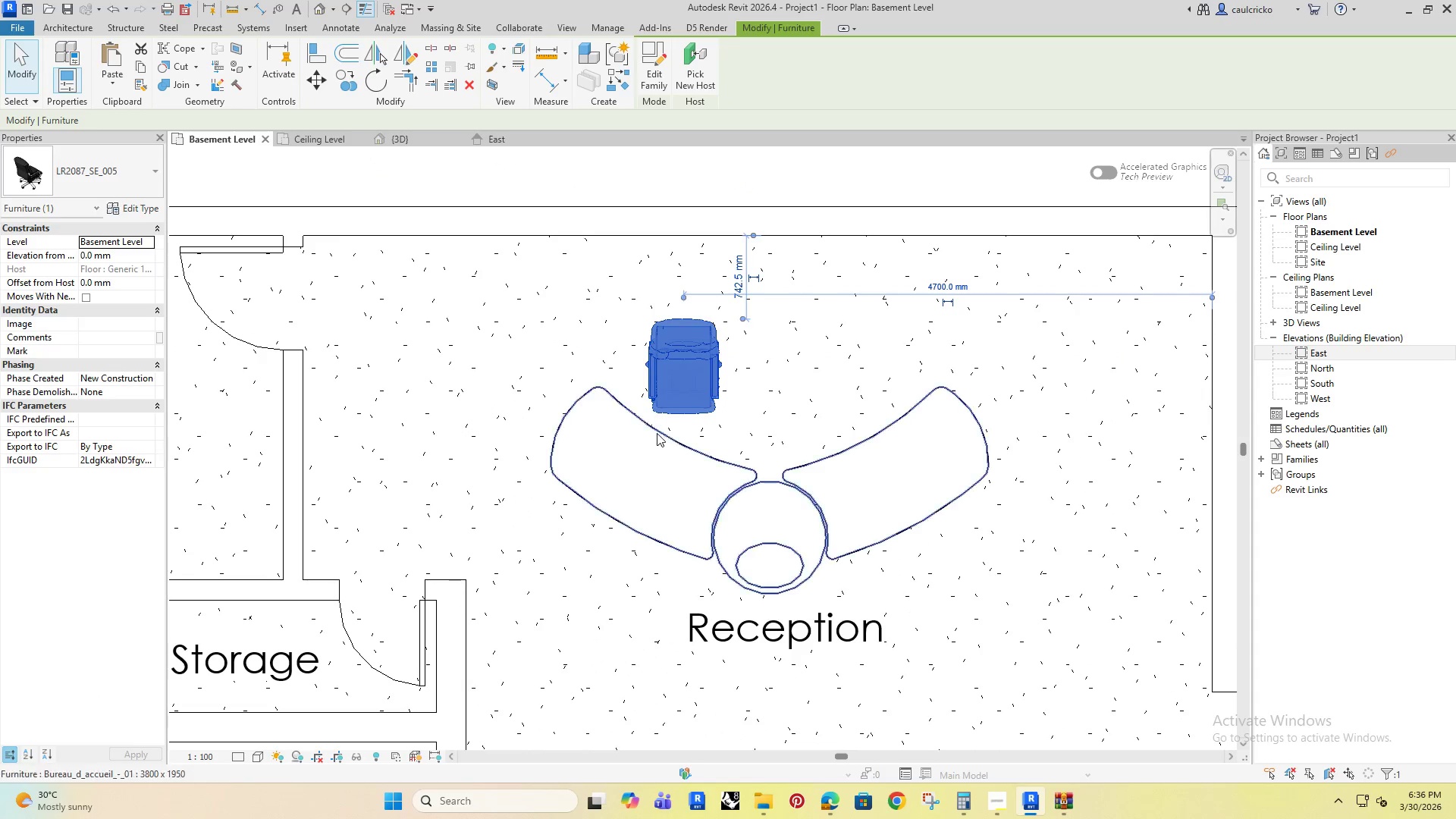 
scroll: coordinate [711, 521], scroll_direction: up, amount: 6.0
 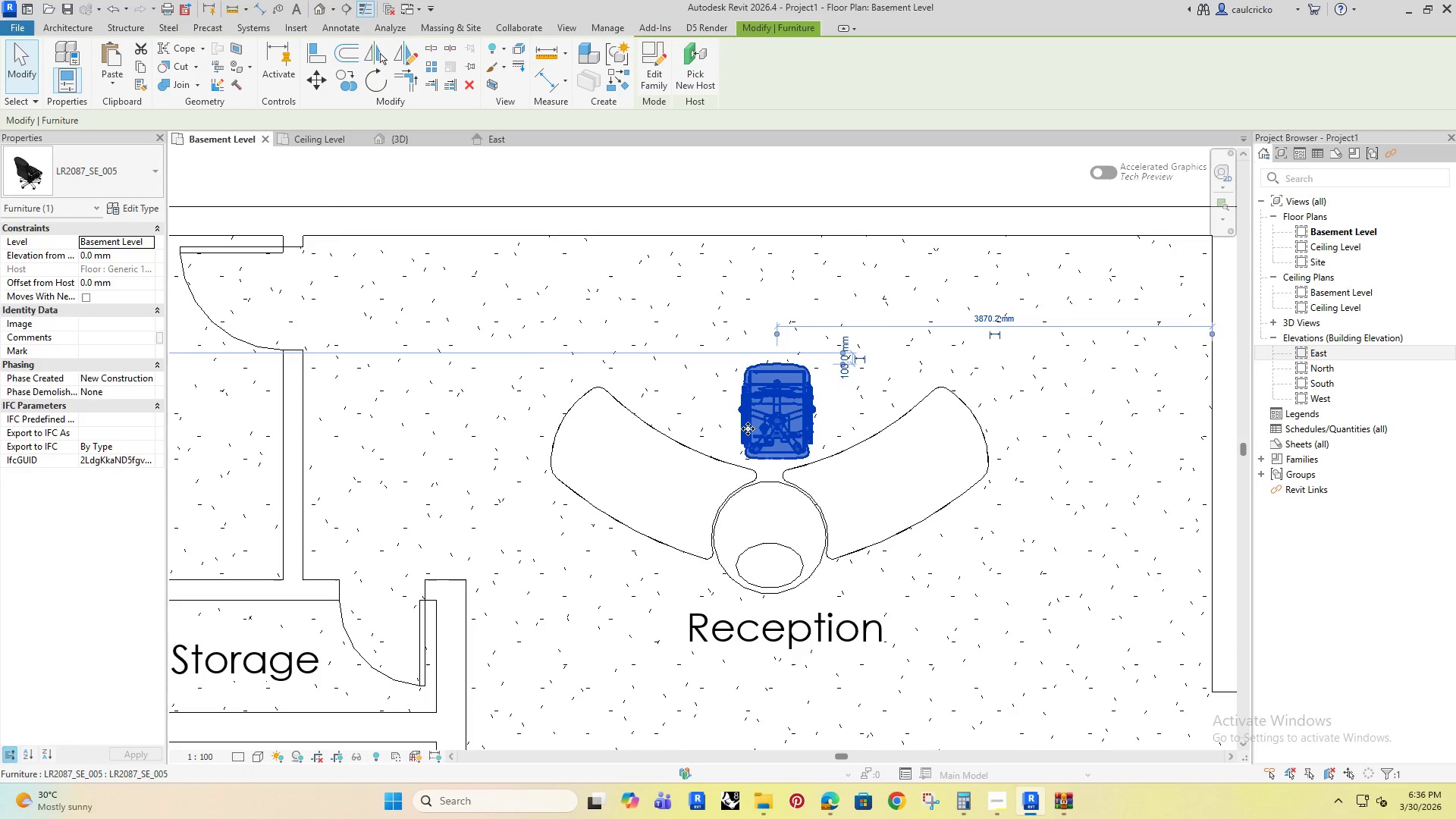 
left_click([657, 437])
 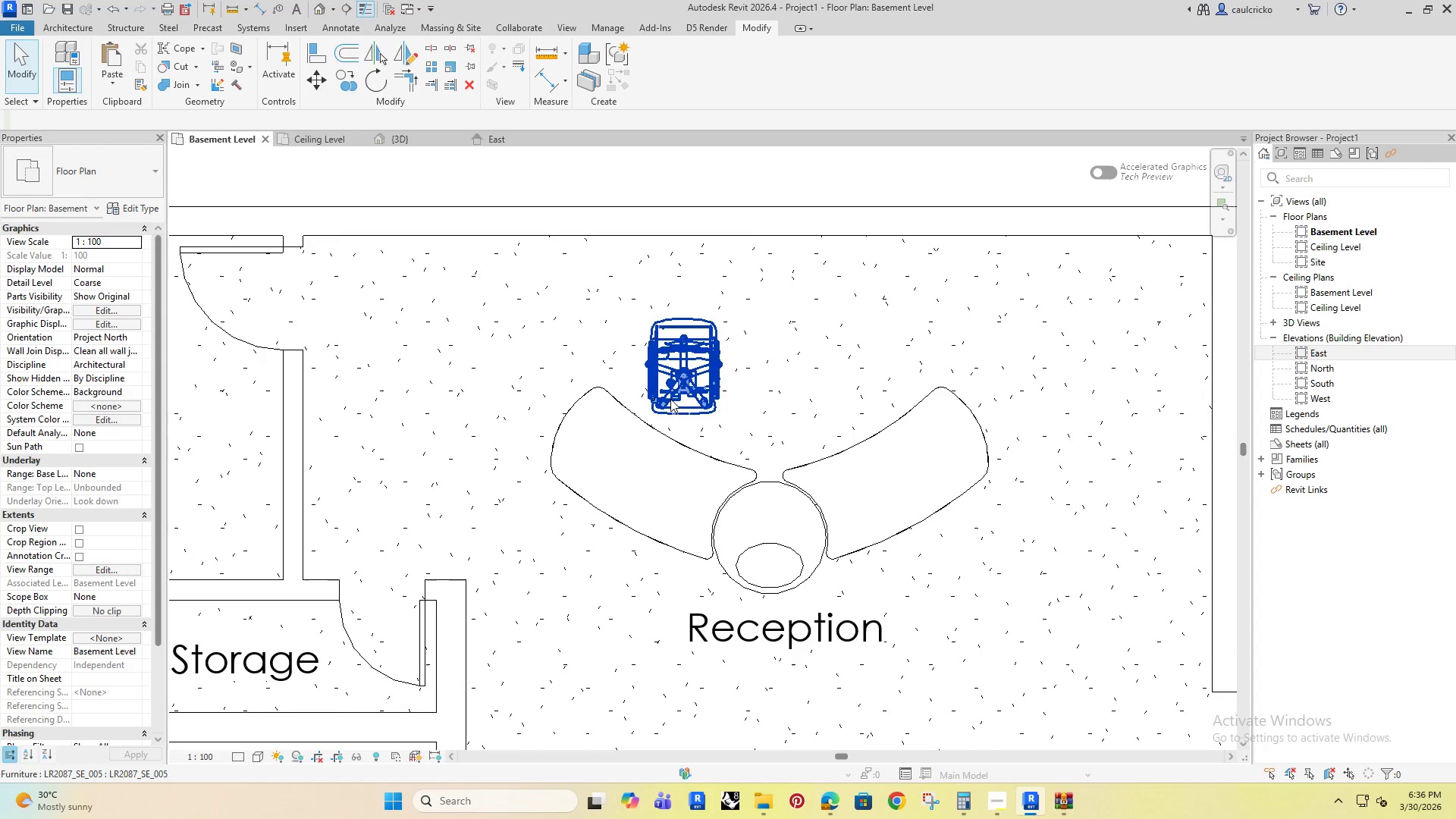 
left_click([670, 399])
 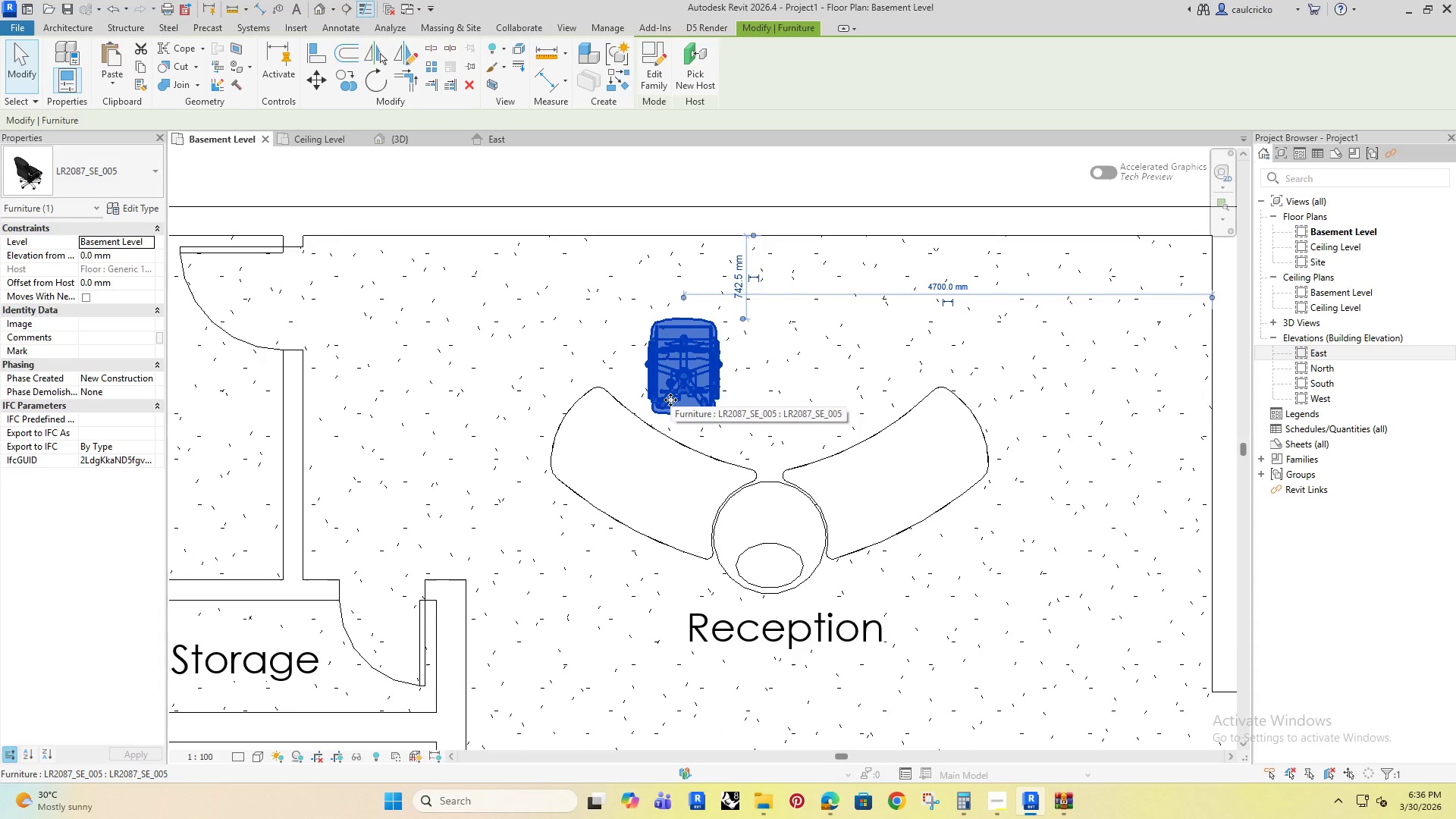 
key(R)
 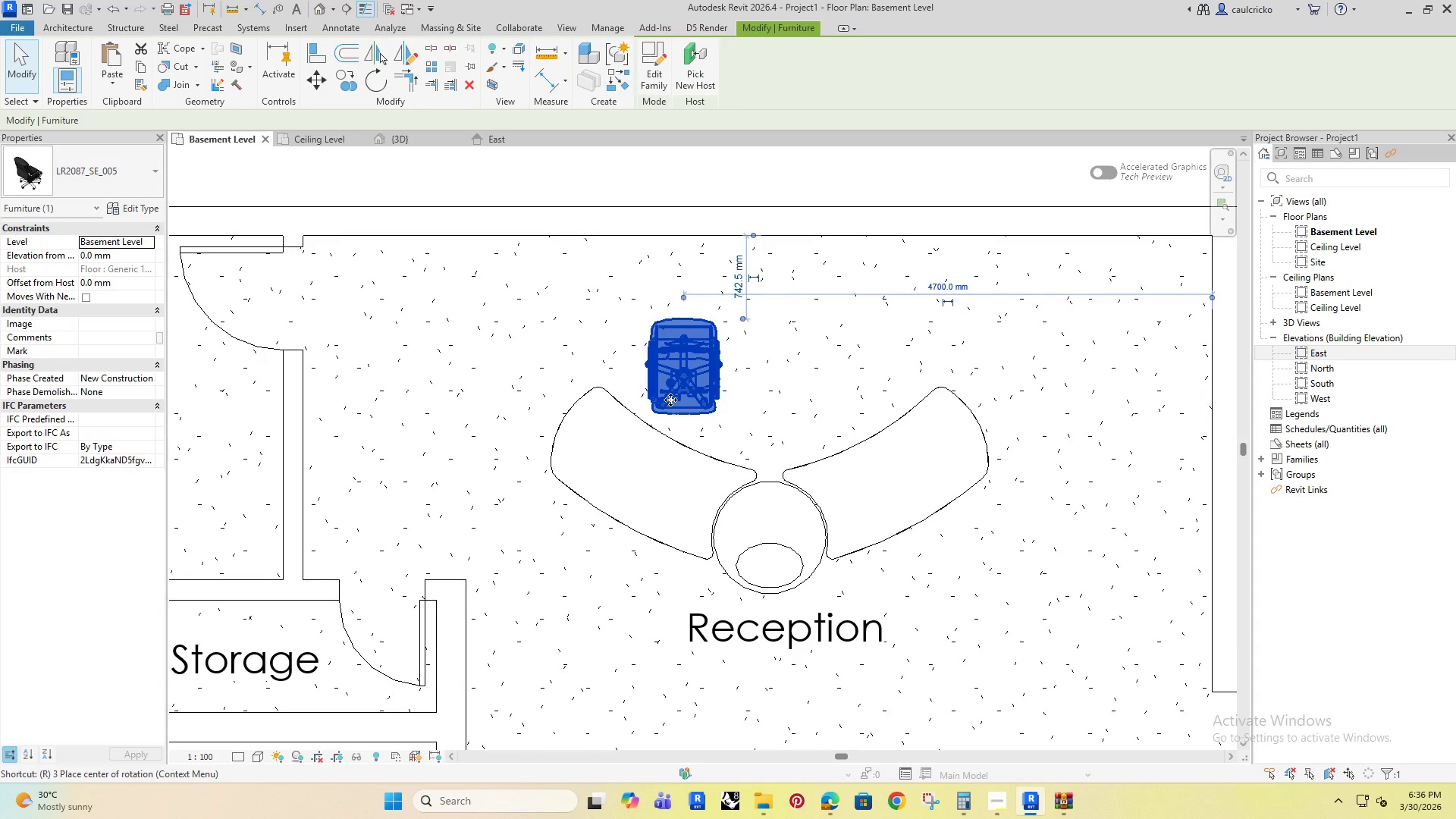 
left_click([670, 412])
 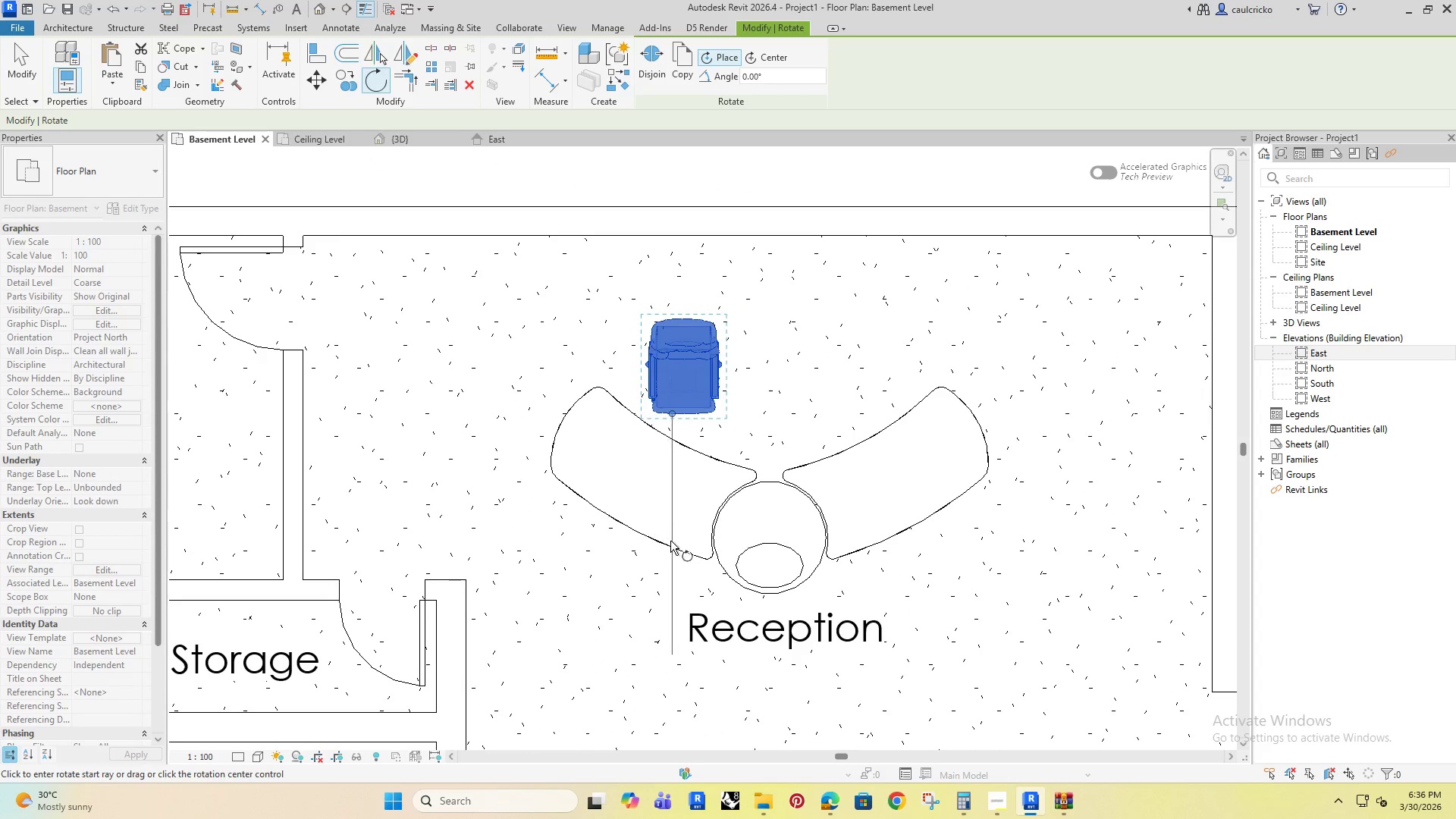 
left_click([670, 541])
 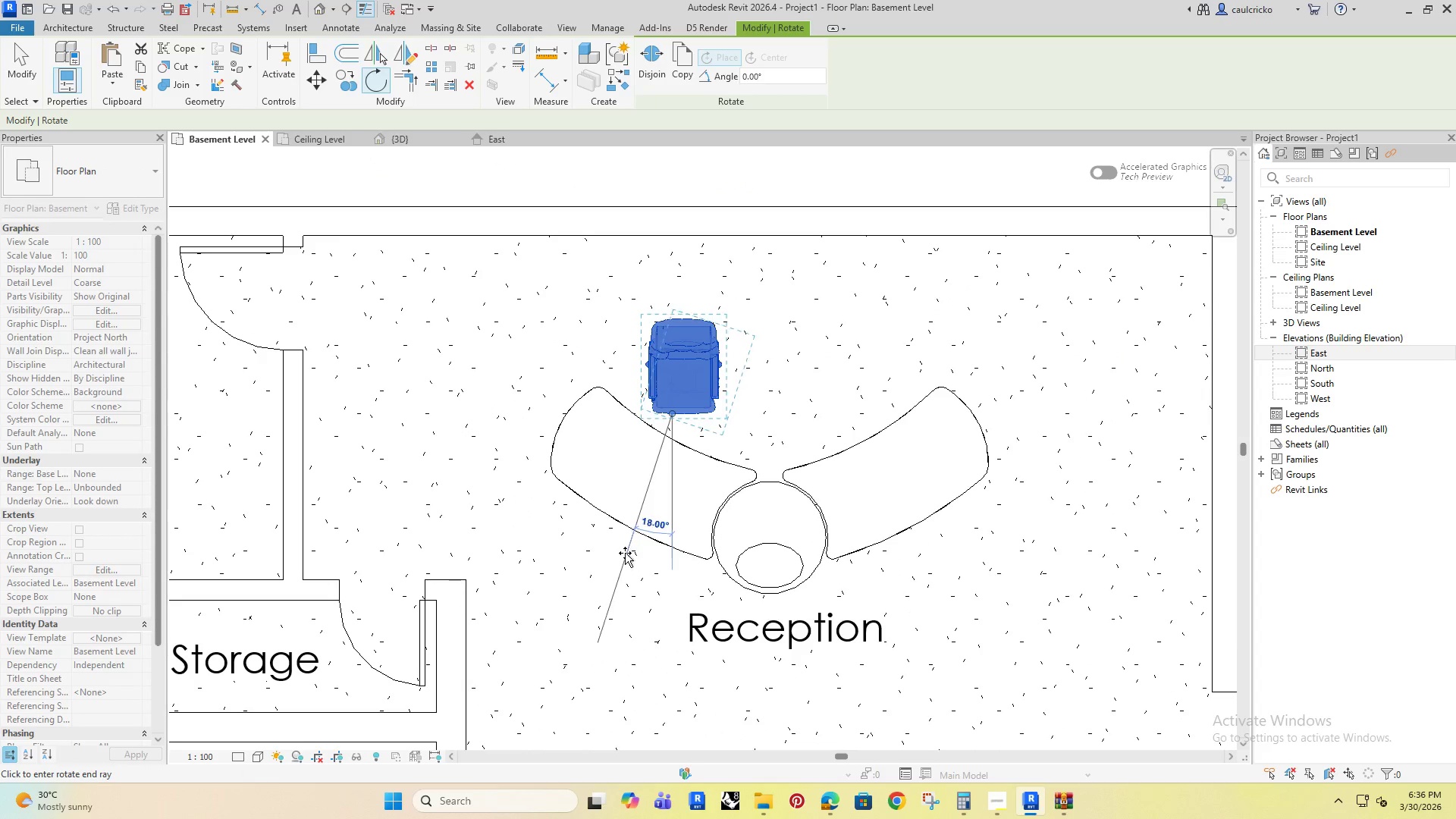 
left_click([623, 552])
 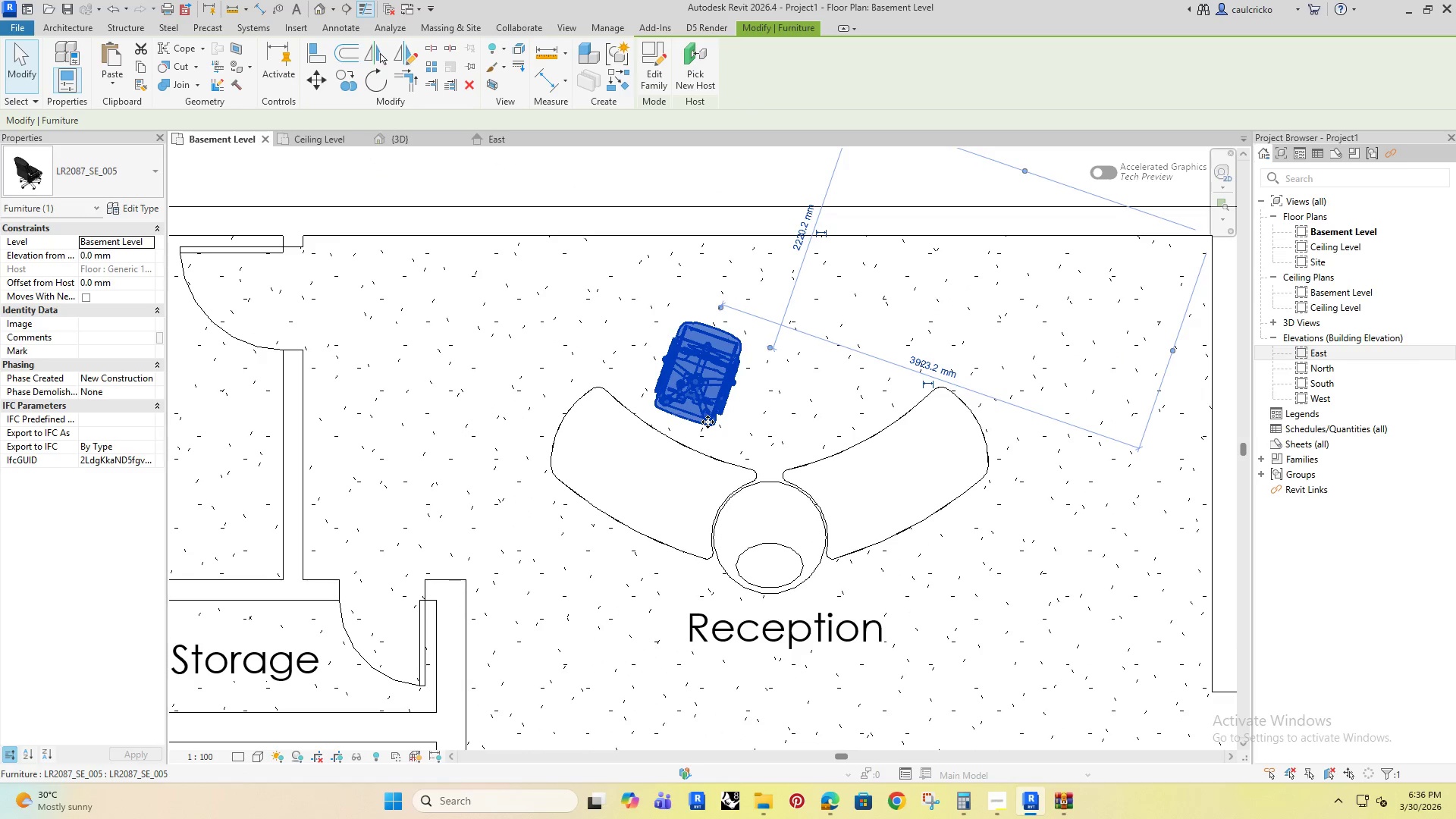 
left_click_drag(start_coordinate=[708, 422], to_coordinate=[665, 403])
 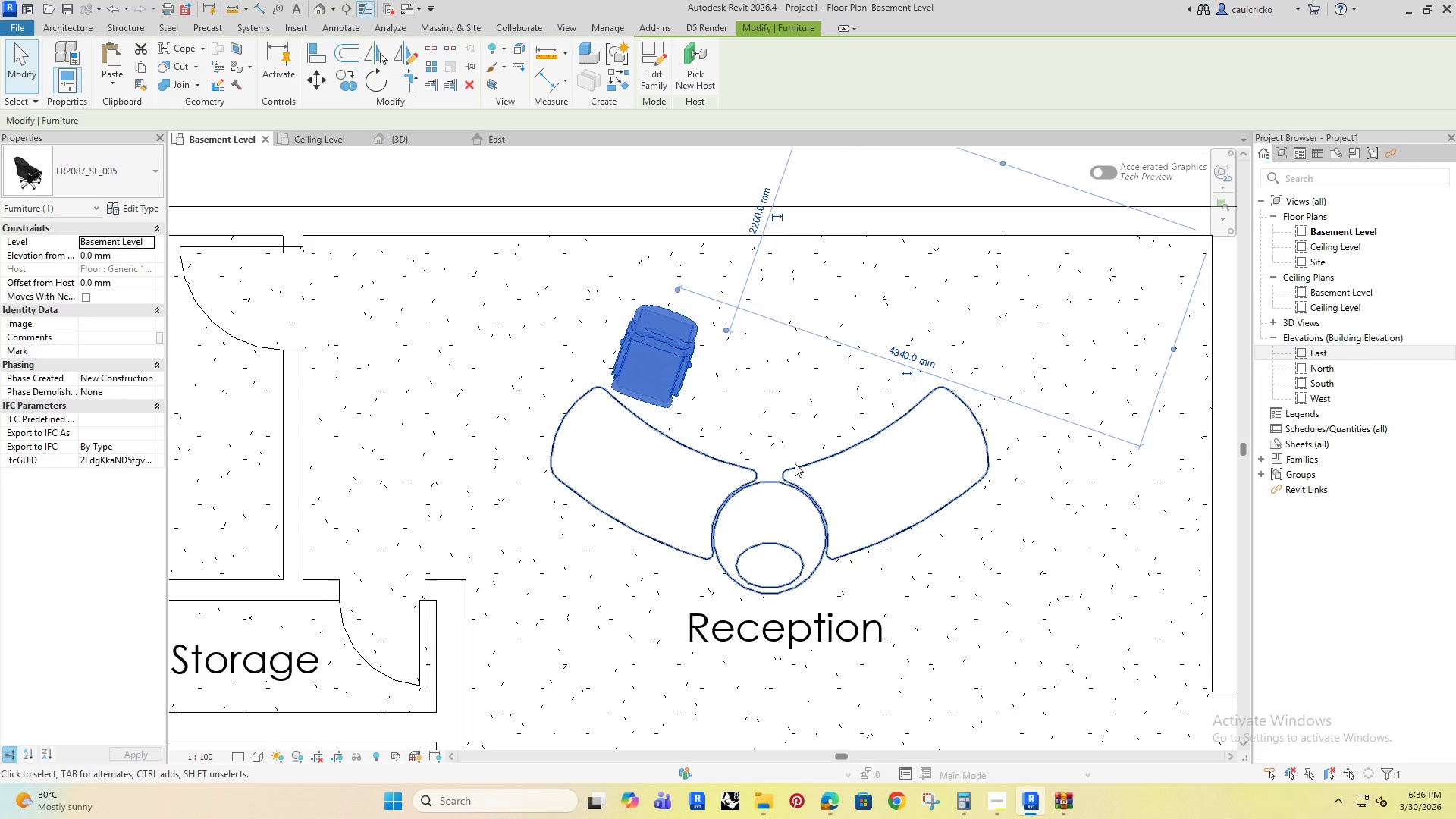 
left_click([795, 463])
 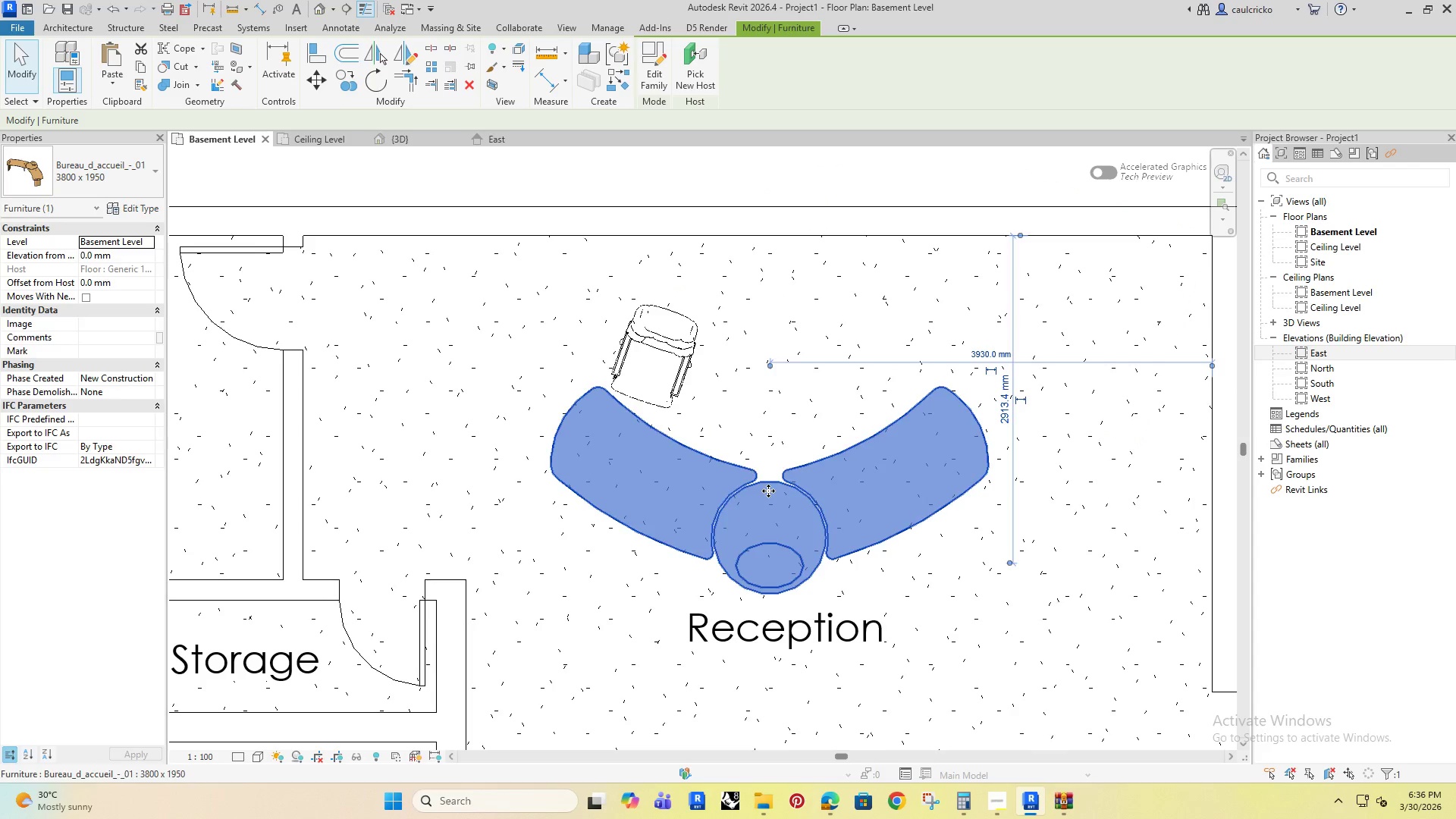 
left_click([402, 136])
 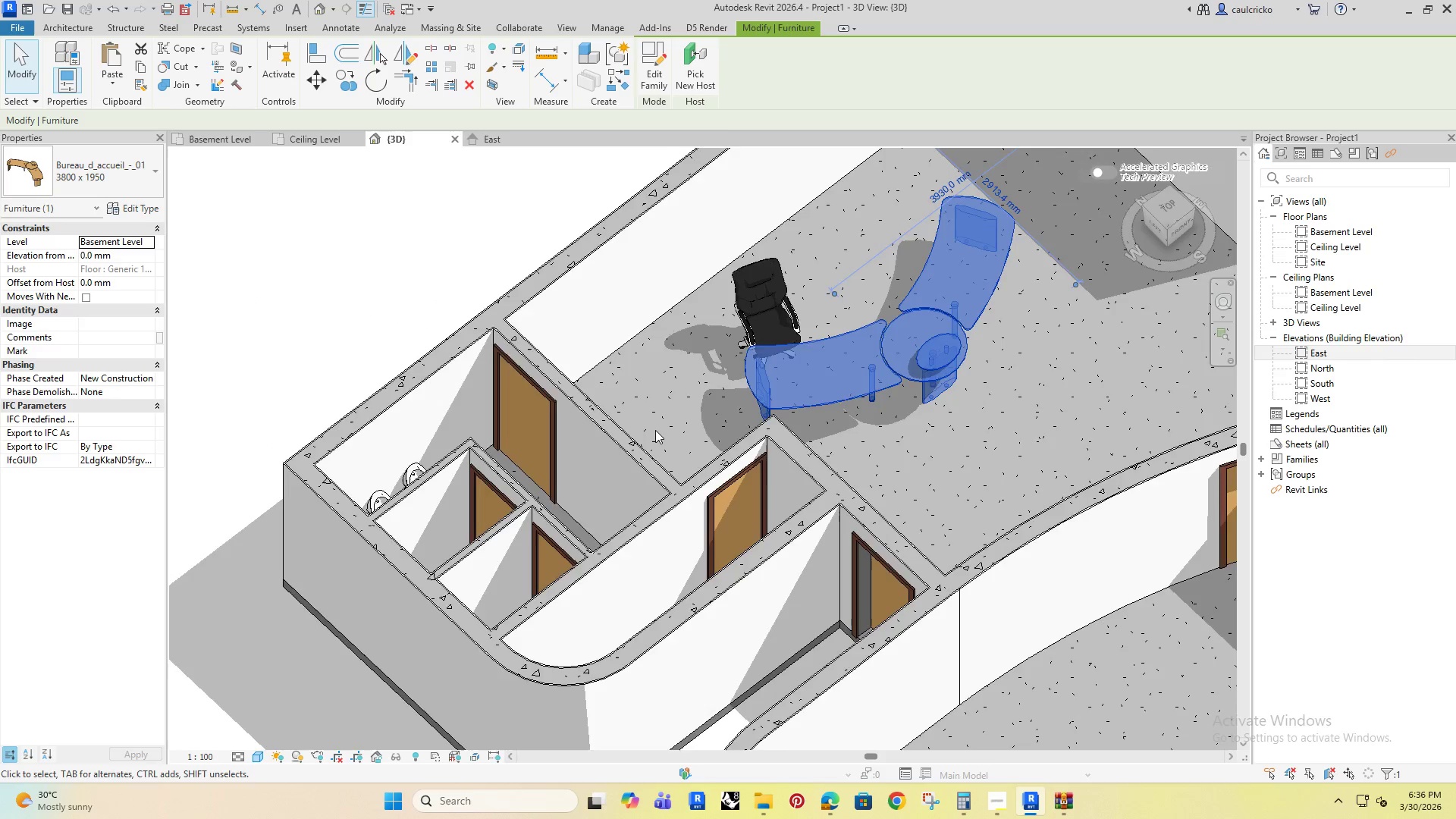 
scroll: coordinate [678, 530], scroll_direction: down, amount: 4.0
 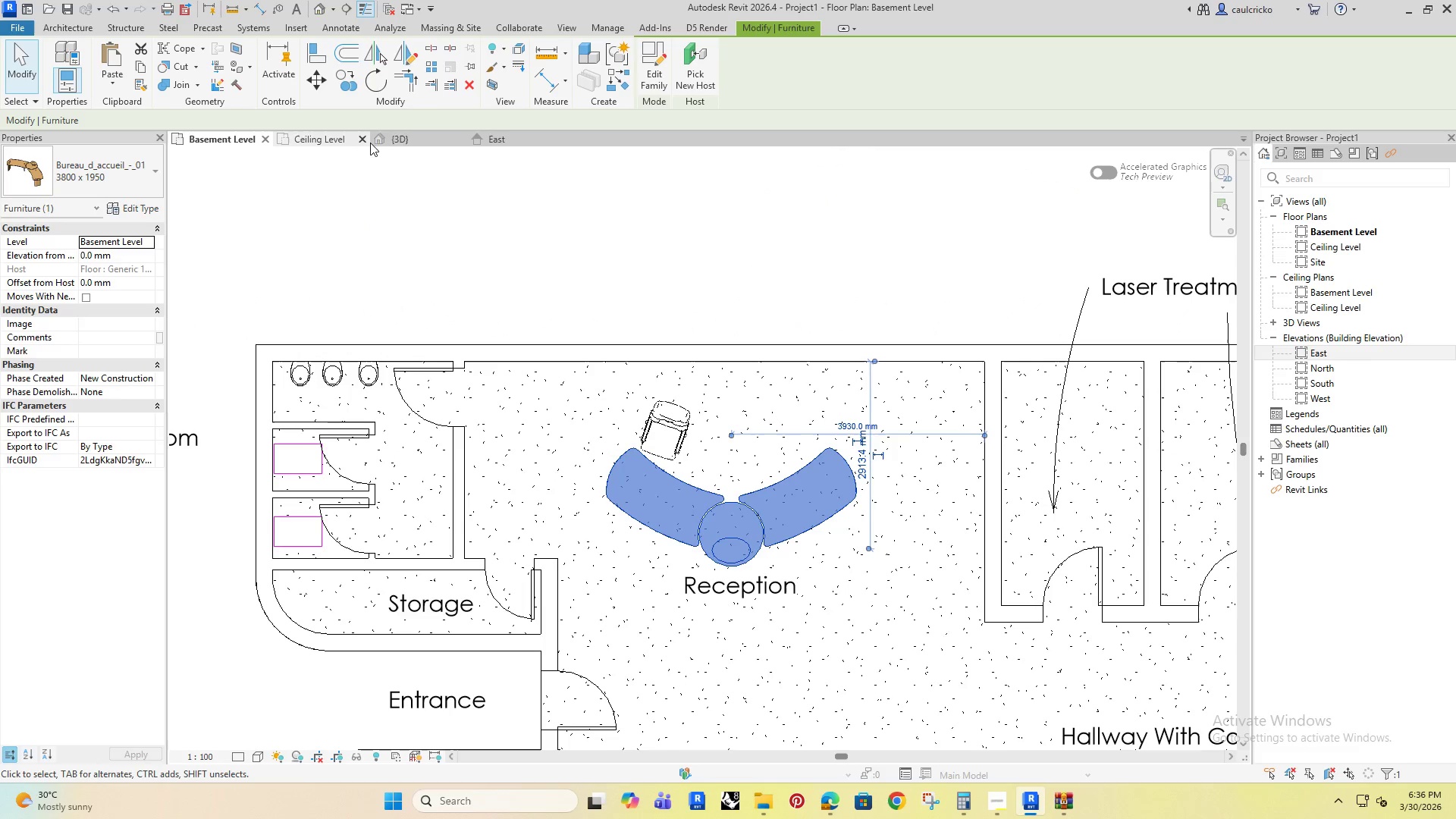 
left_click([441, 243])
 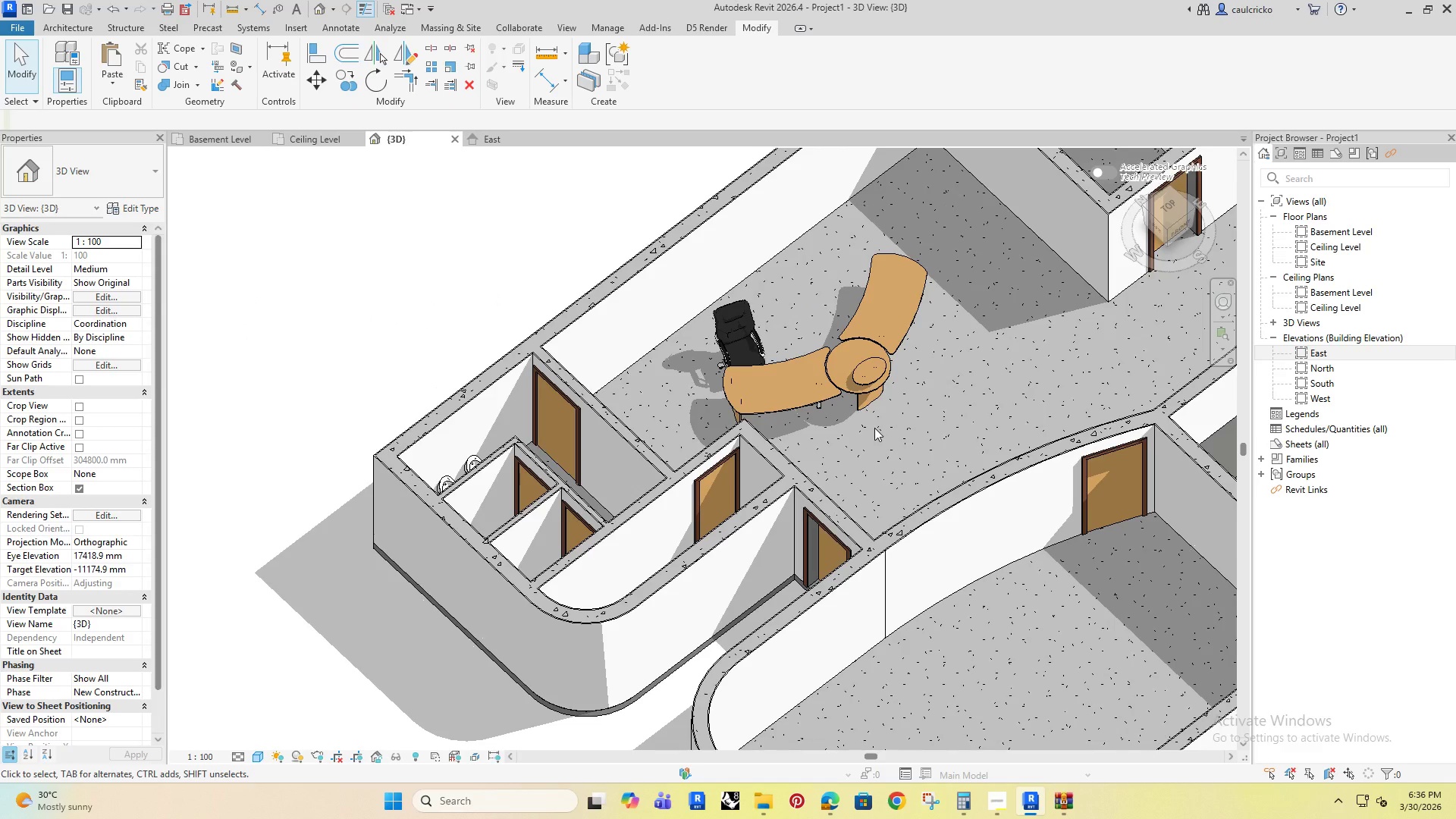 
type(pk)
 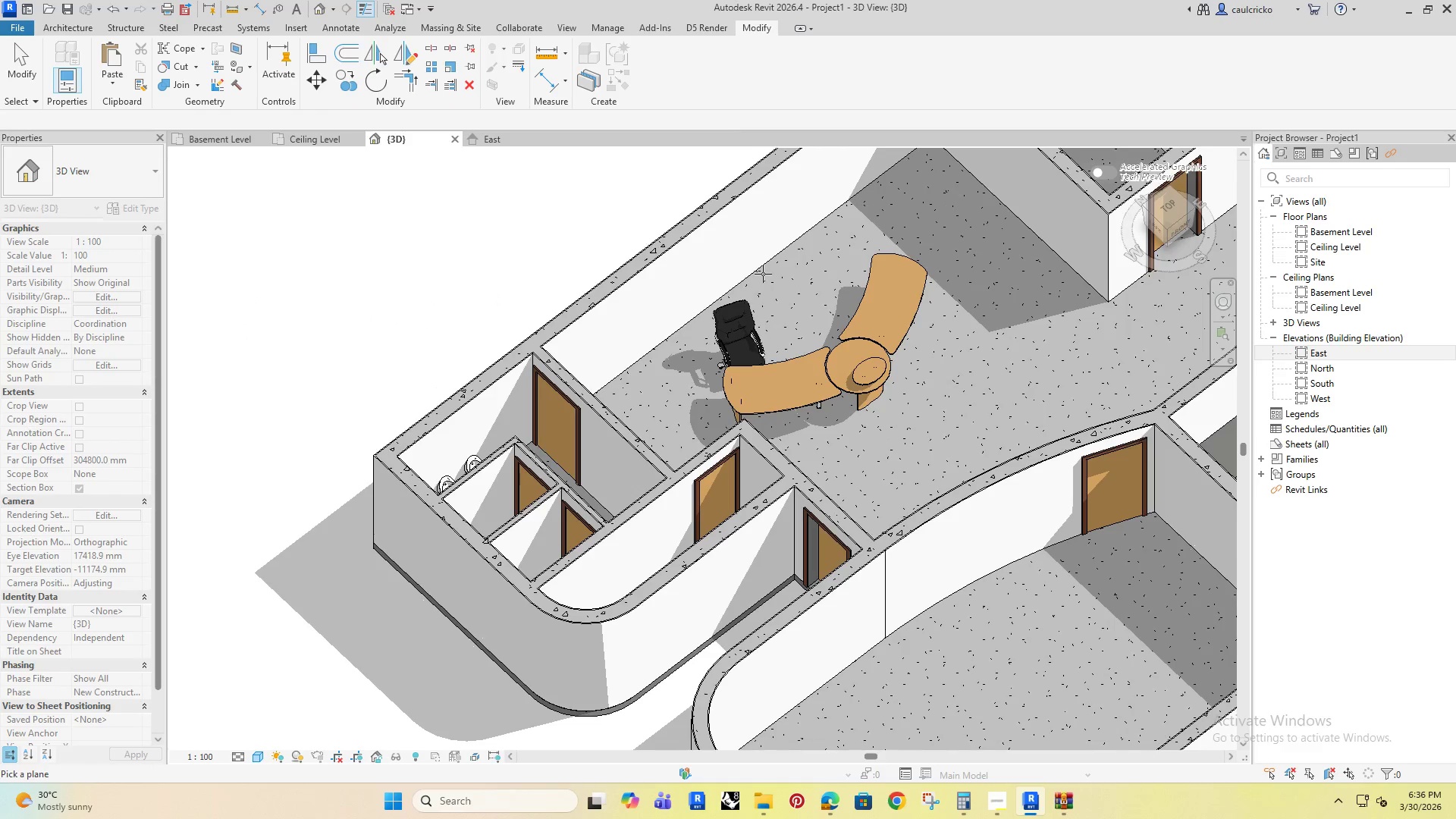 
scroll: coordinate [654, 431], scroll_direction: down, amount: 2.0
 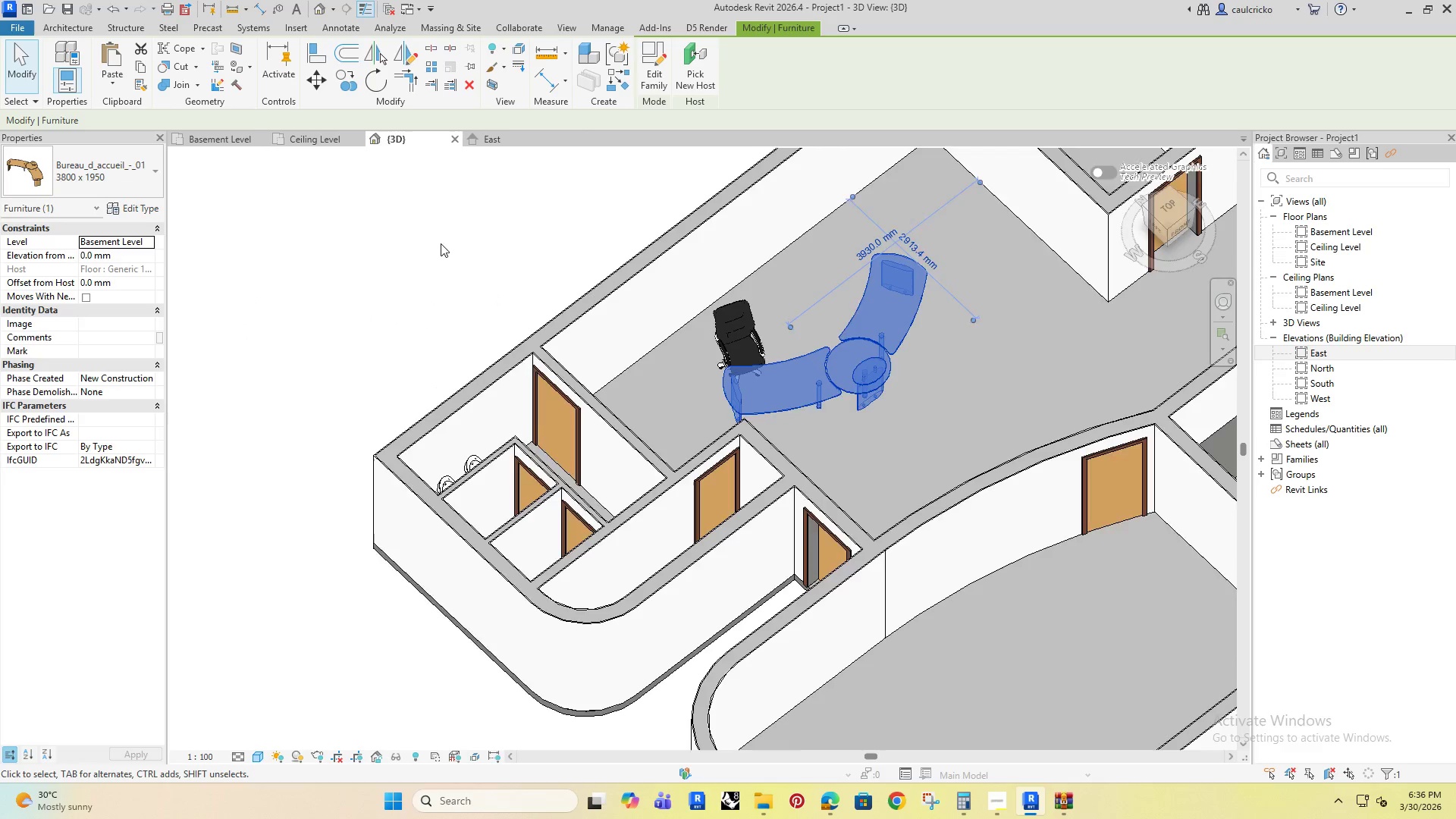 
key(Escape)
 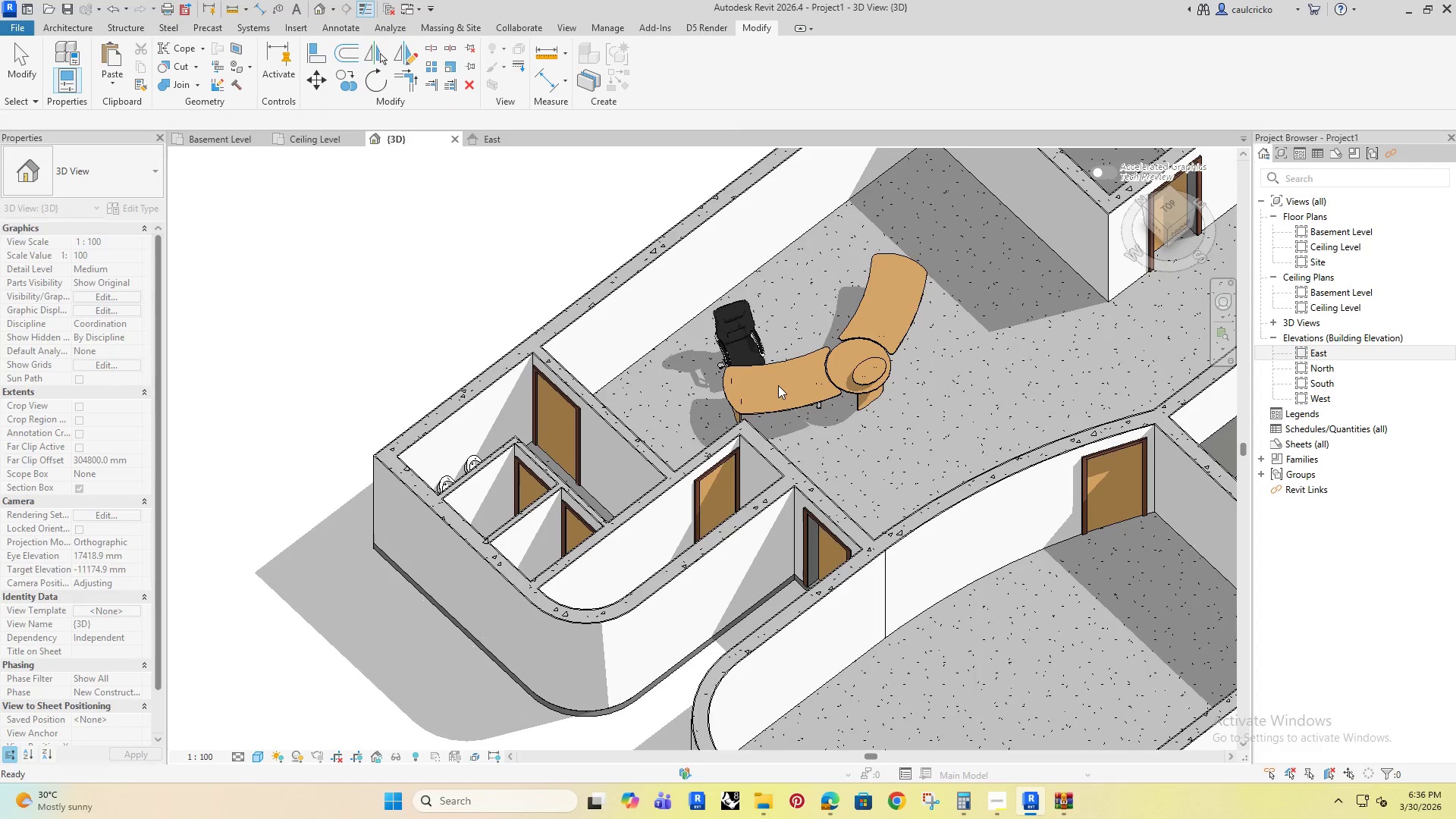 
key(Escape)
 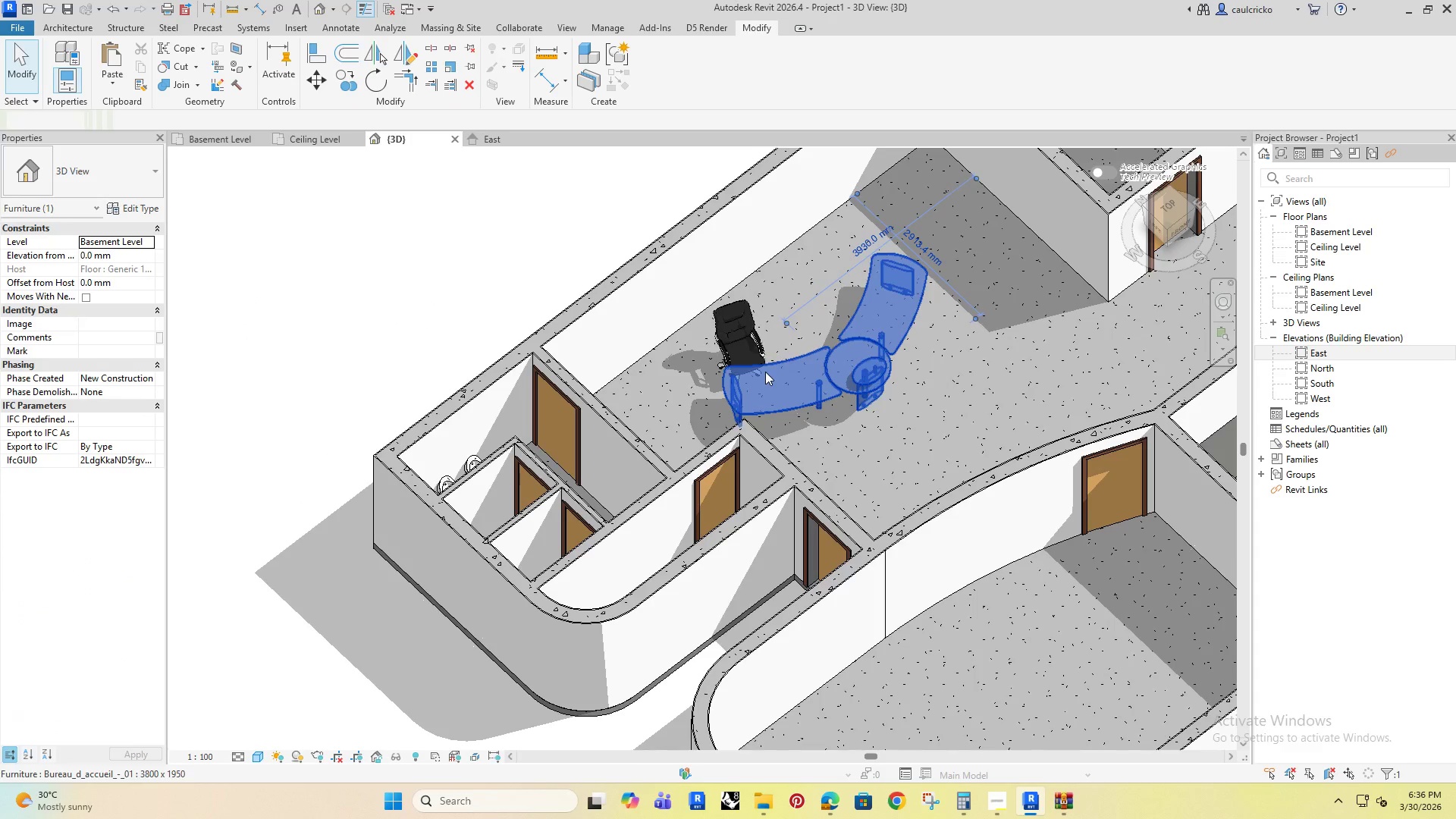 
double_click([740, 353])
 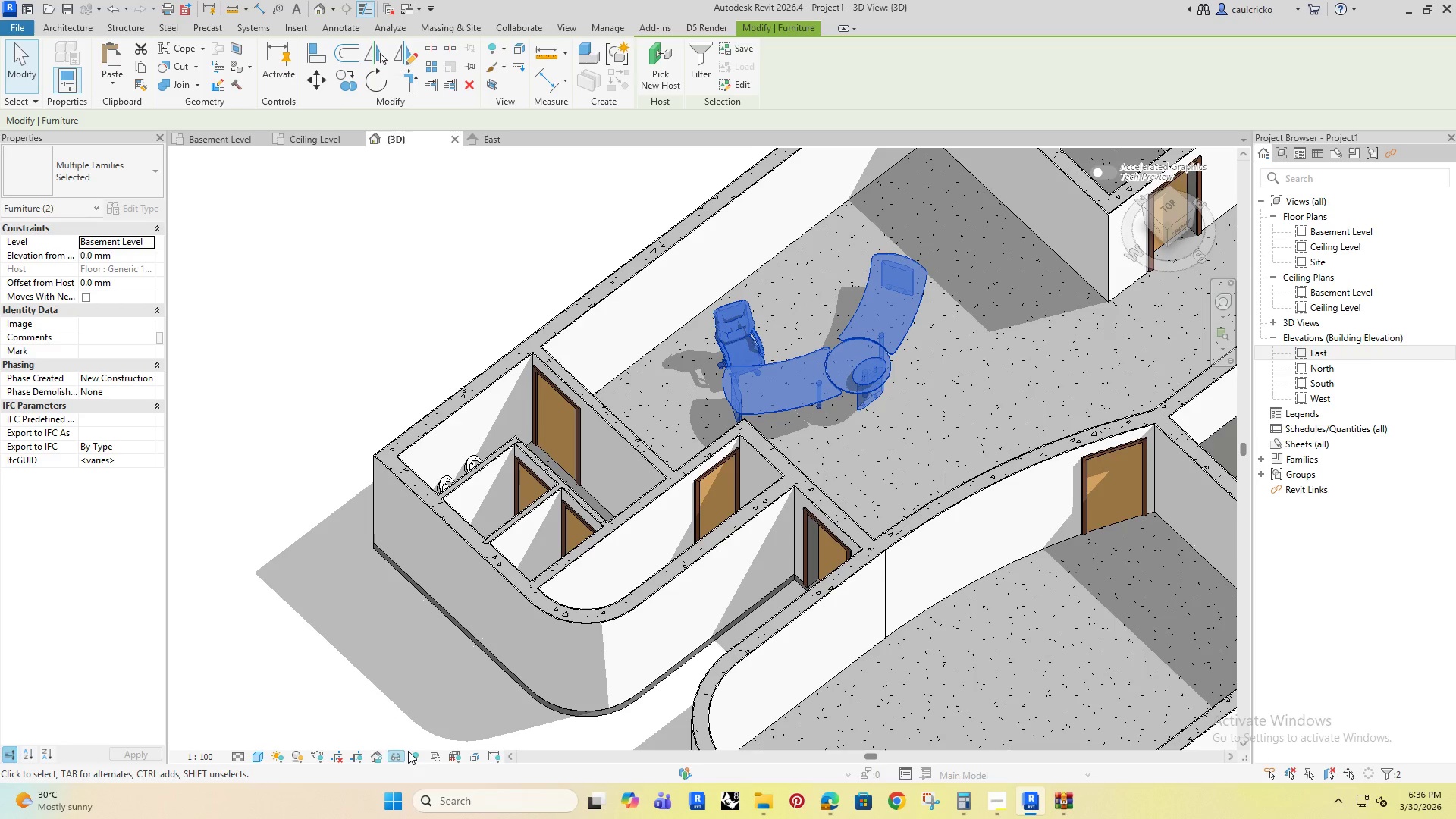 
scroll: coordinate [741, 382], scroll_direction: down, amount: 6.0
 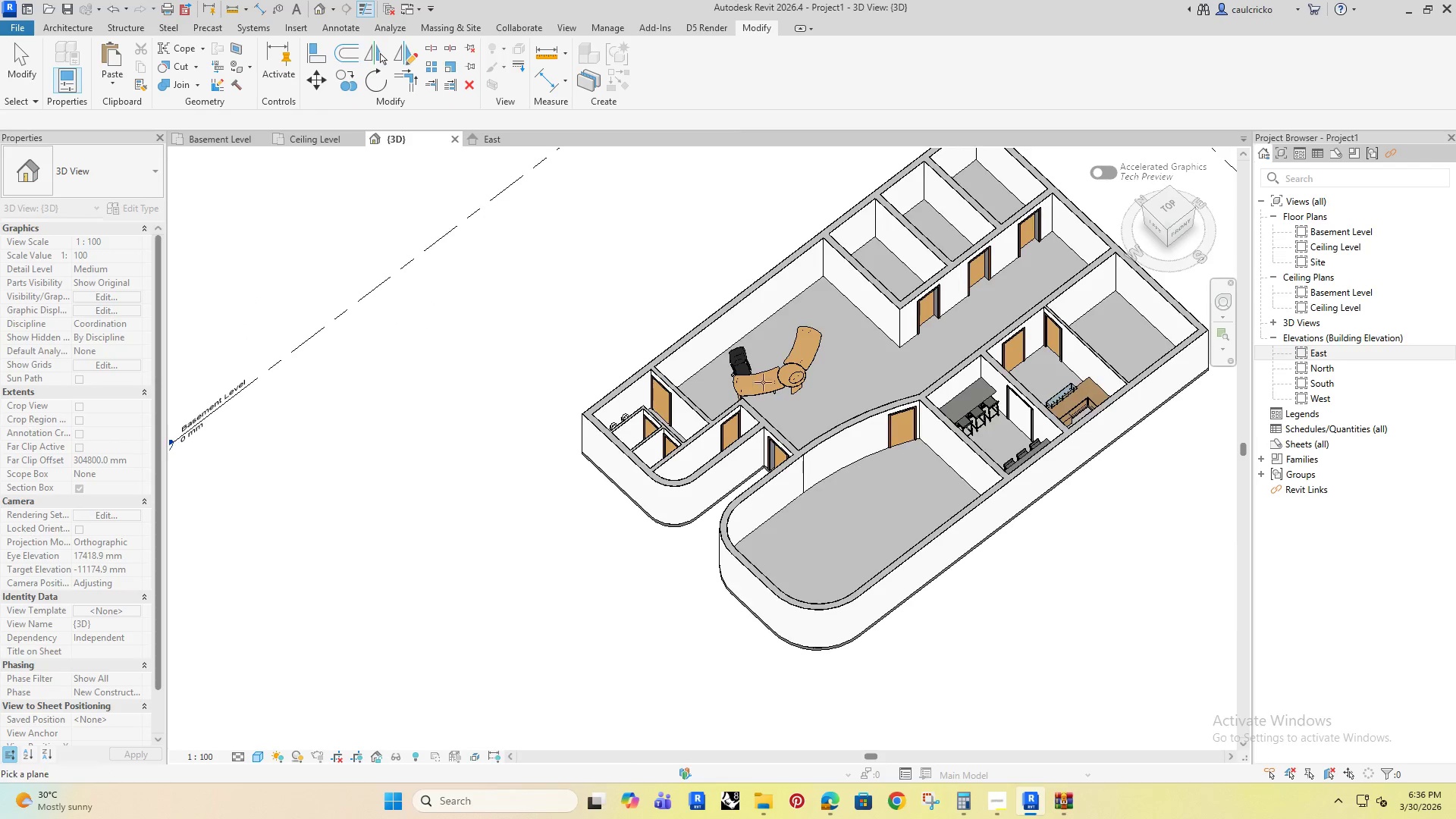 
left_click([399, 755])
 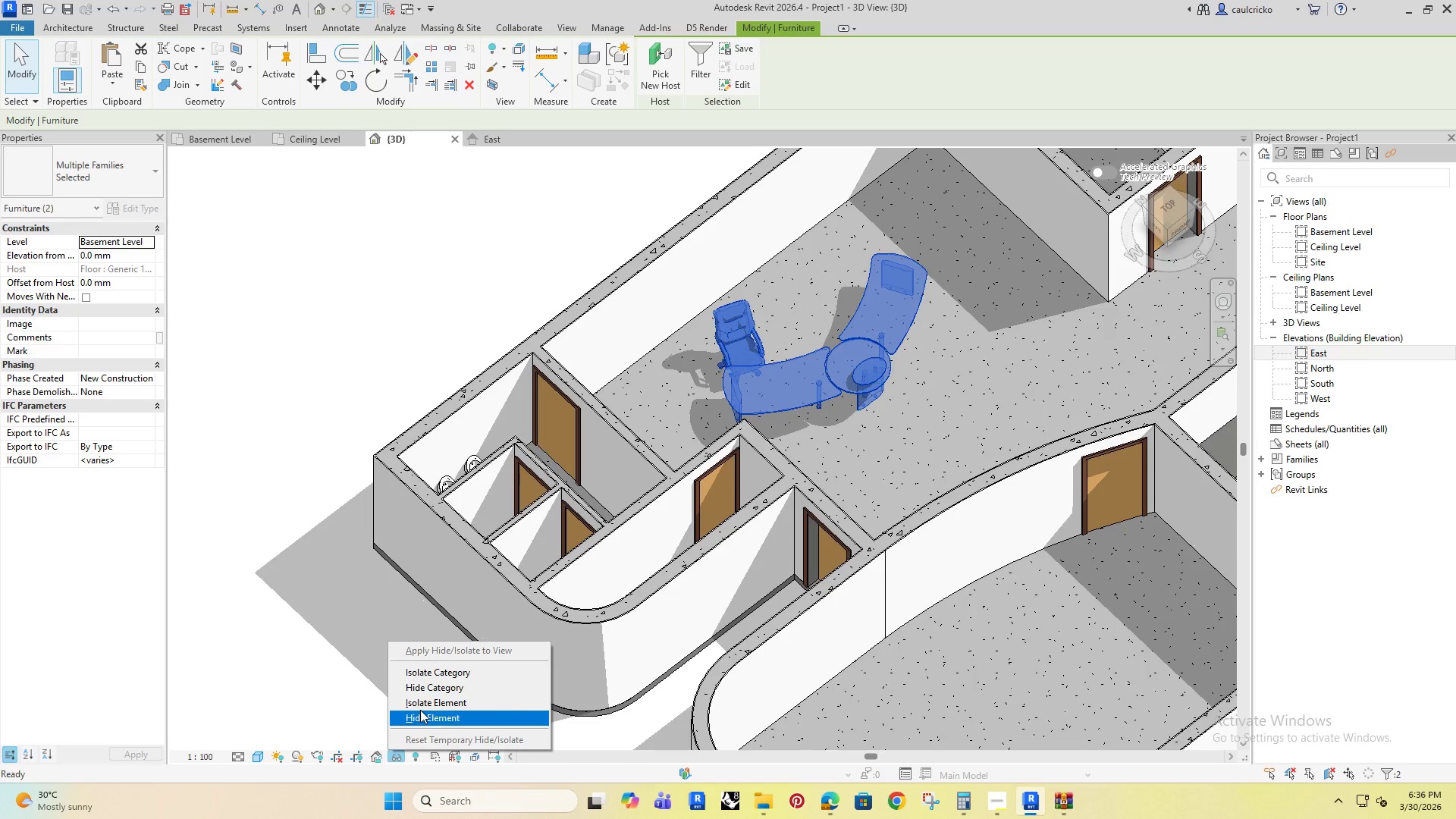 
left_click([437, 700])
 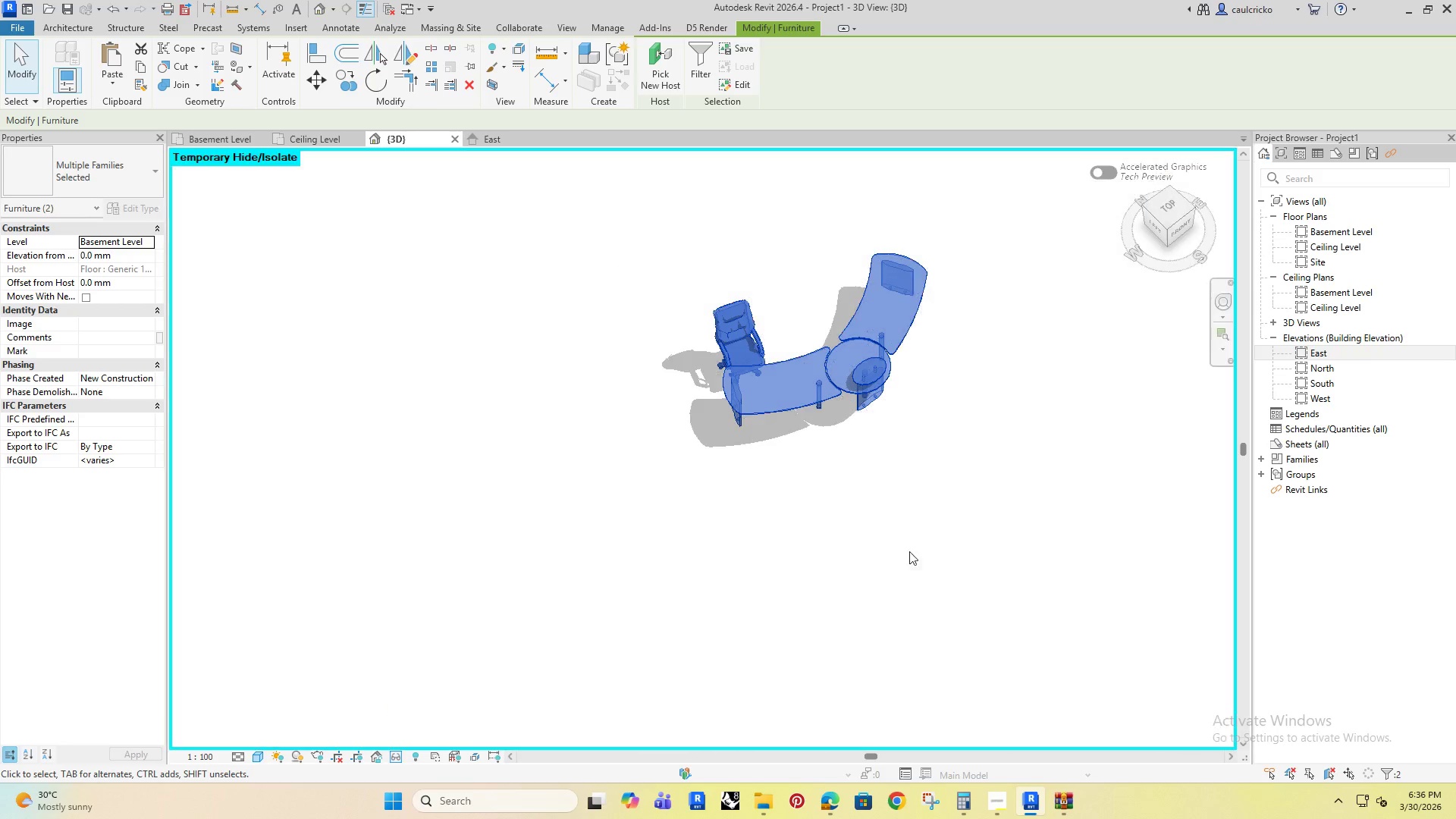 
hold_key(key=ShiftRight, duration=0.52)
 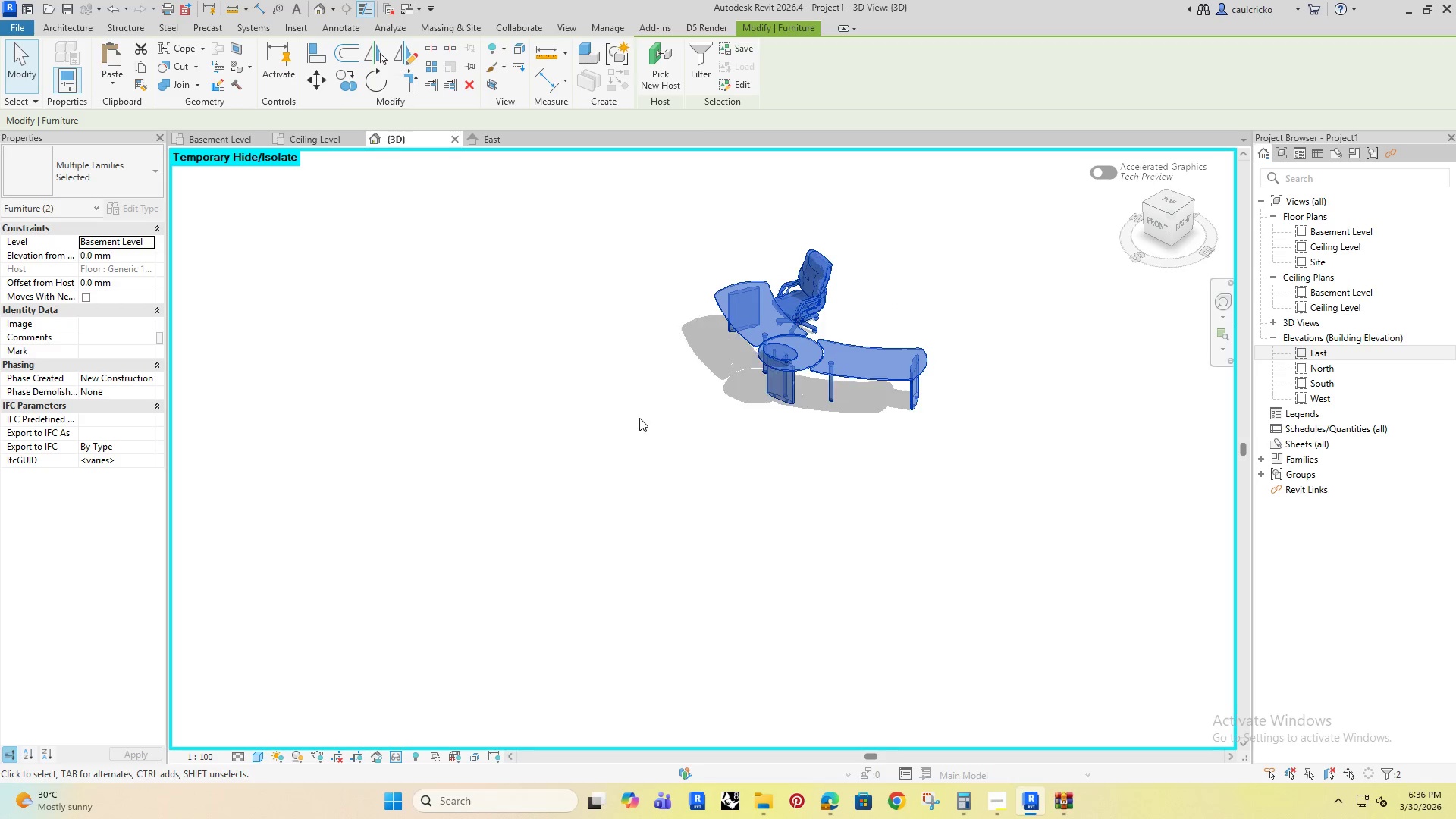 
left_click([639, 418])
 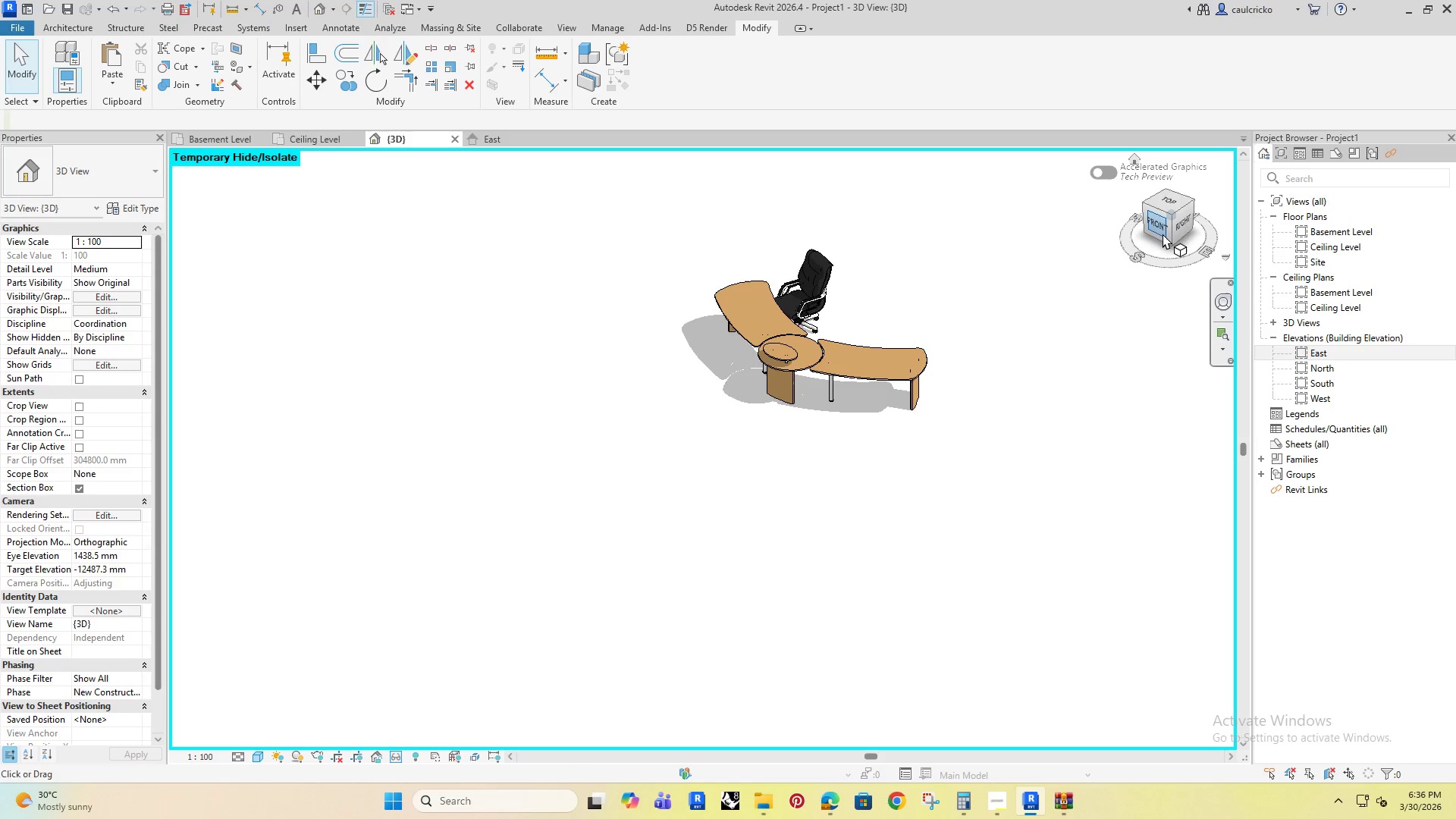 
left_click([1158, 220])
 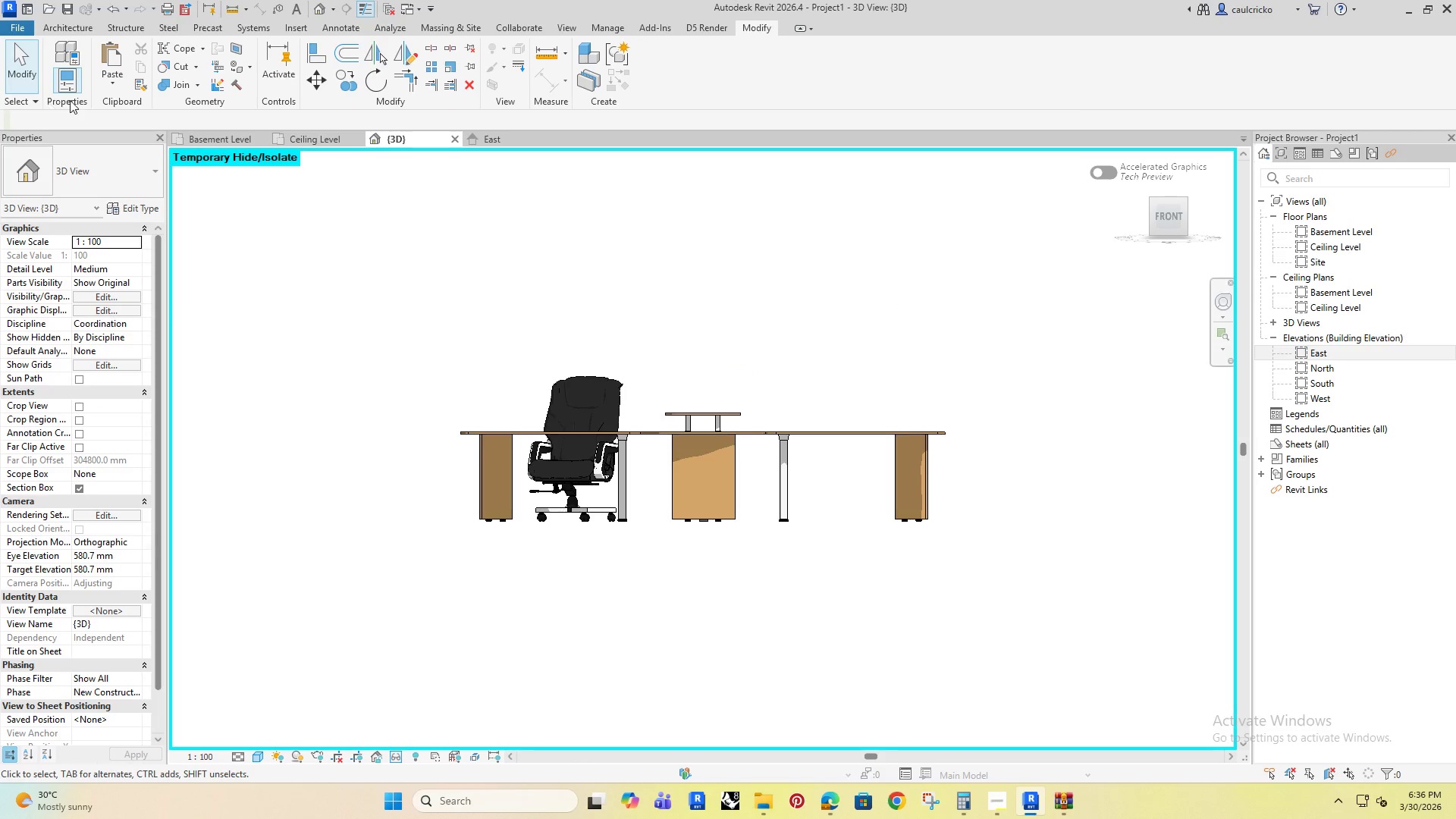 
hold_key(key=ShiftRight, duration=0.69)
 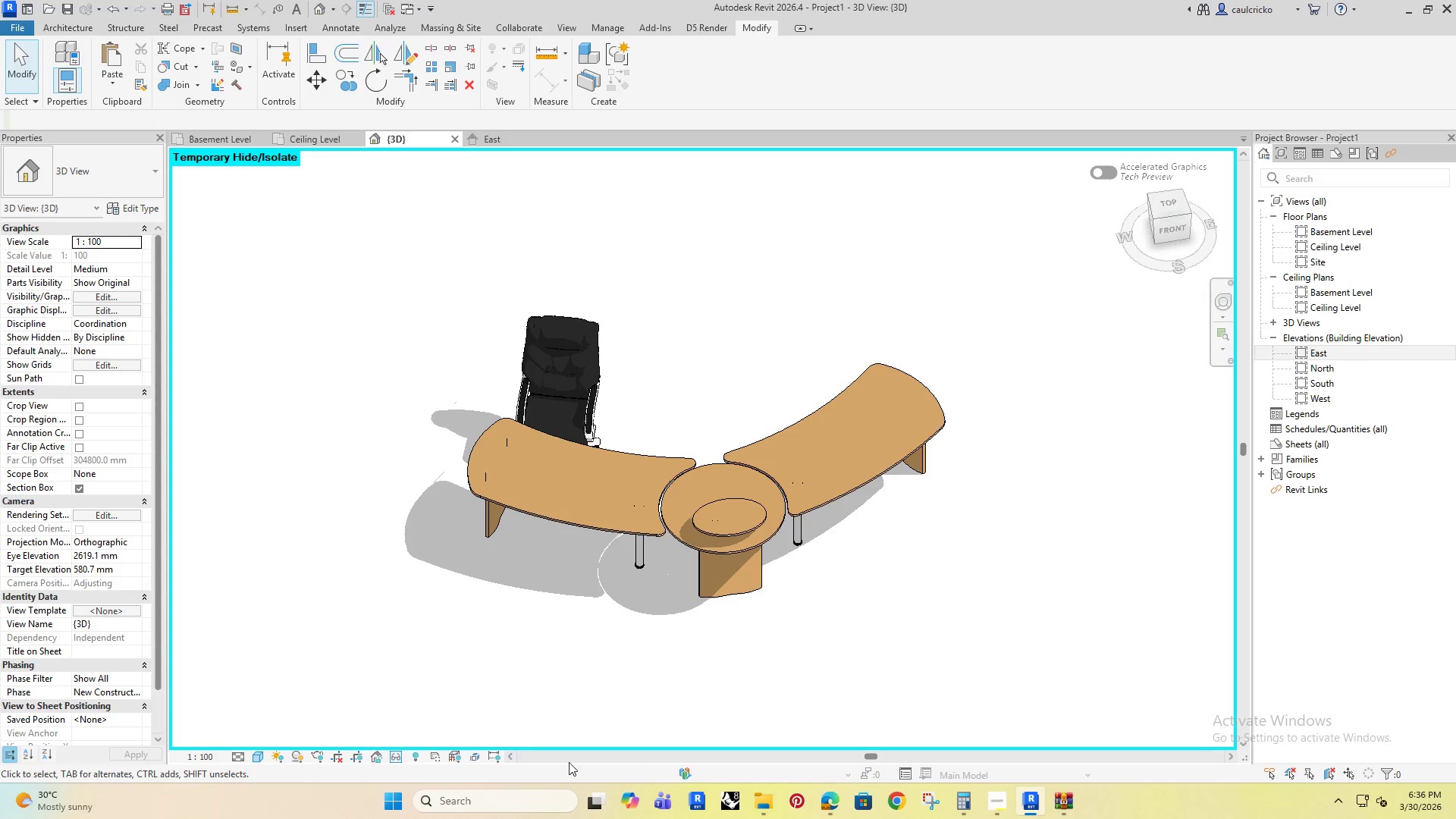 
left_click([402, 757])
 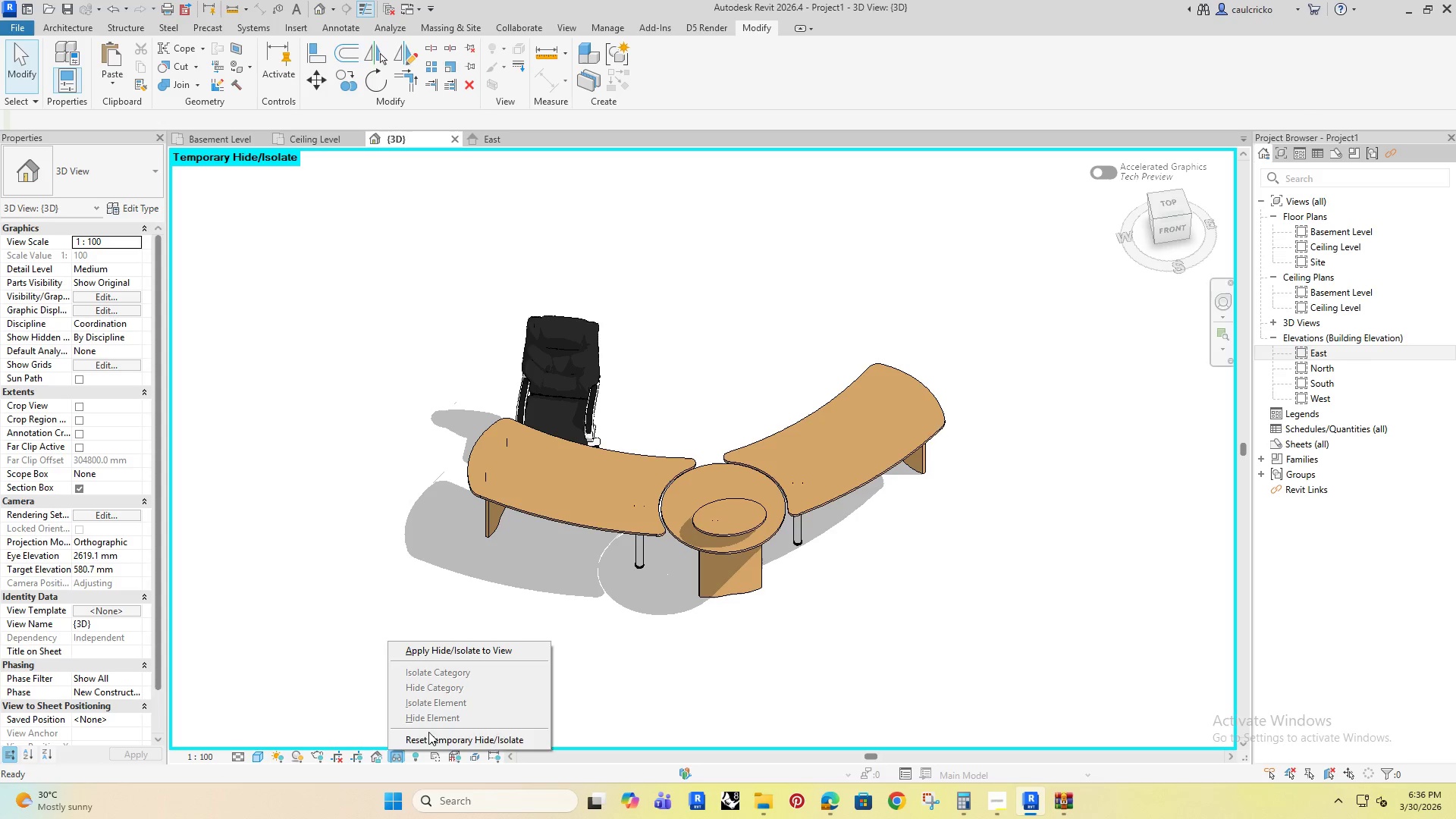 
left_click([431, 735])
 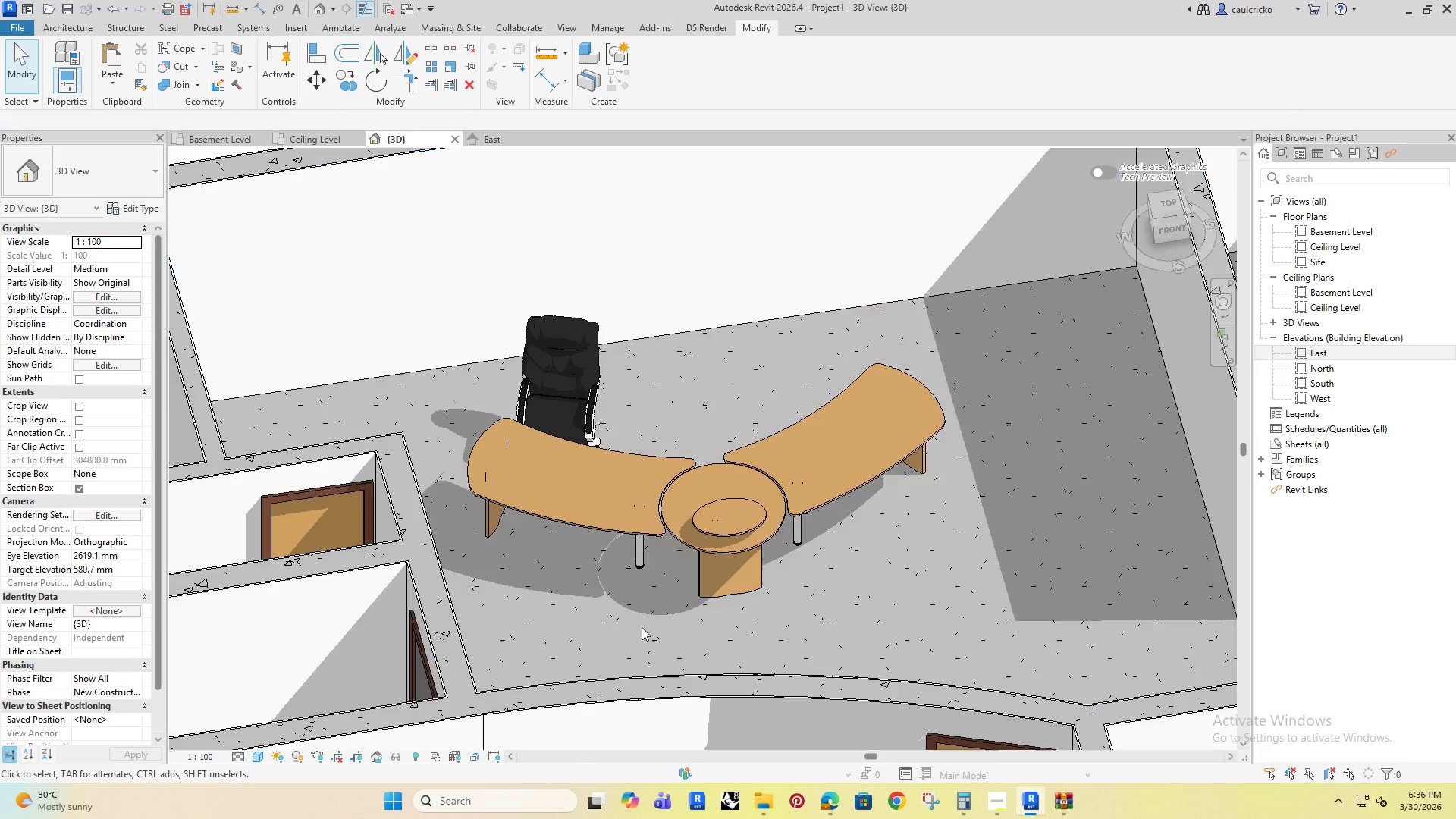 
left_click([576, 485])
 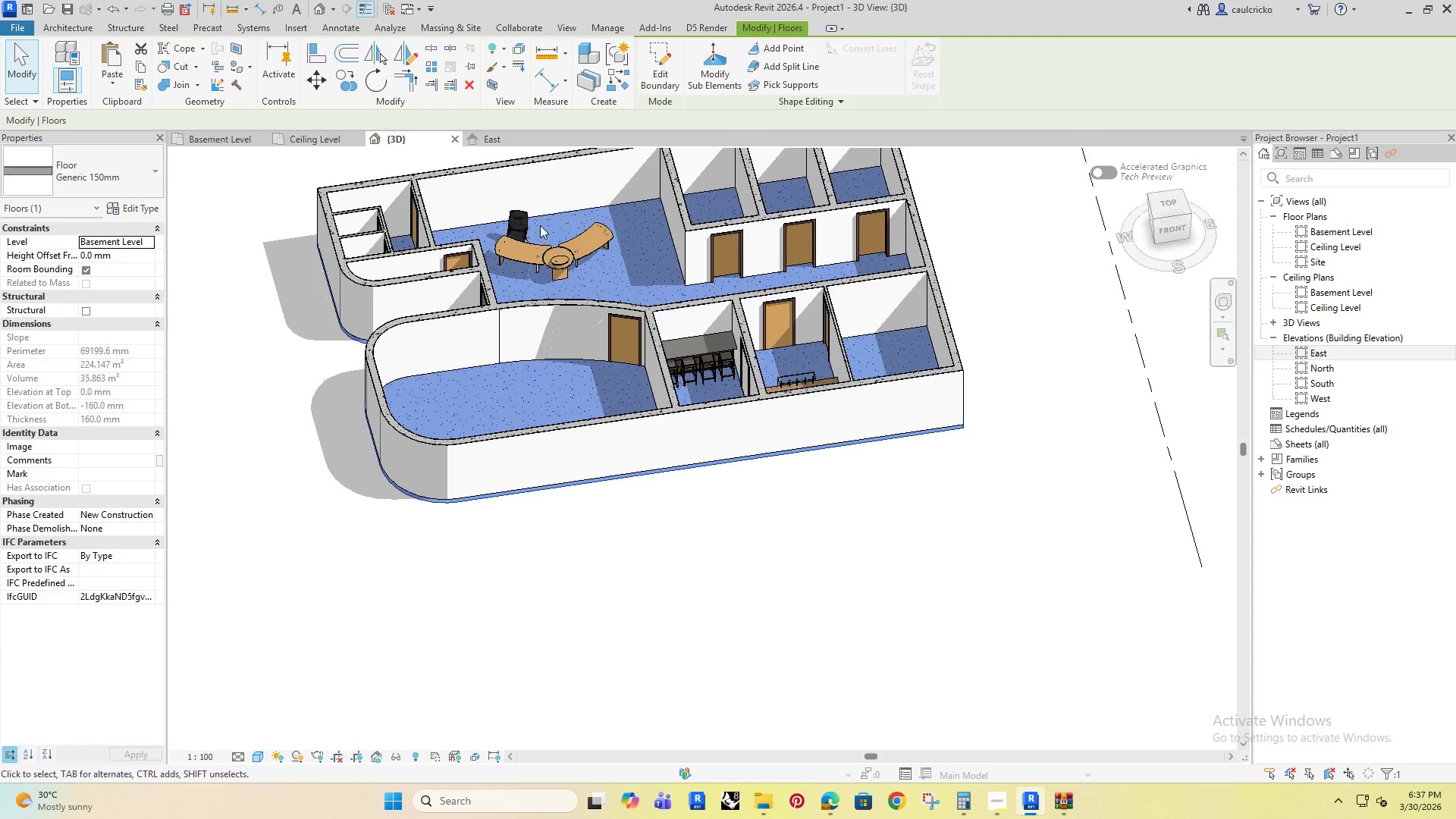 
hold_key(key=ControlRight, duration=1.5)
 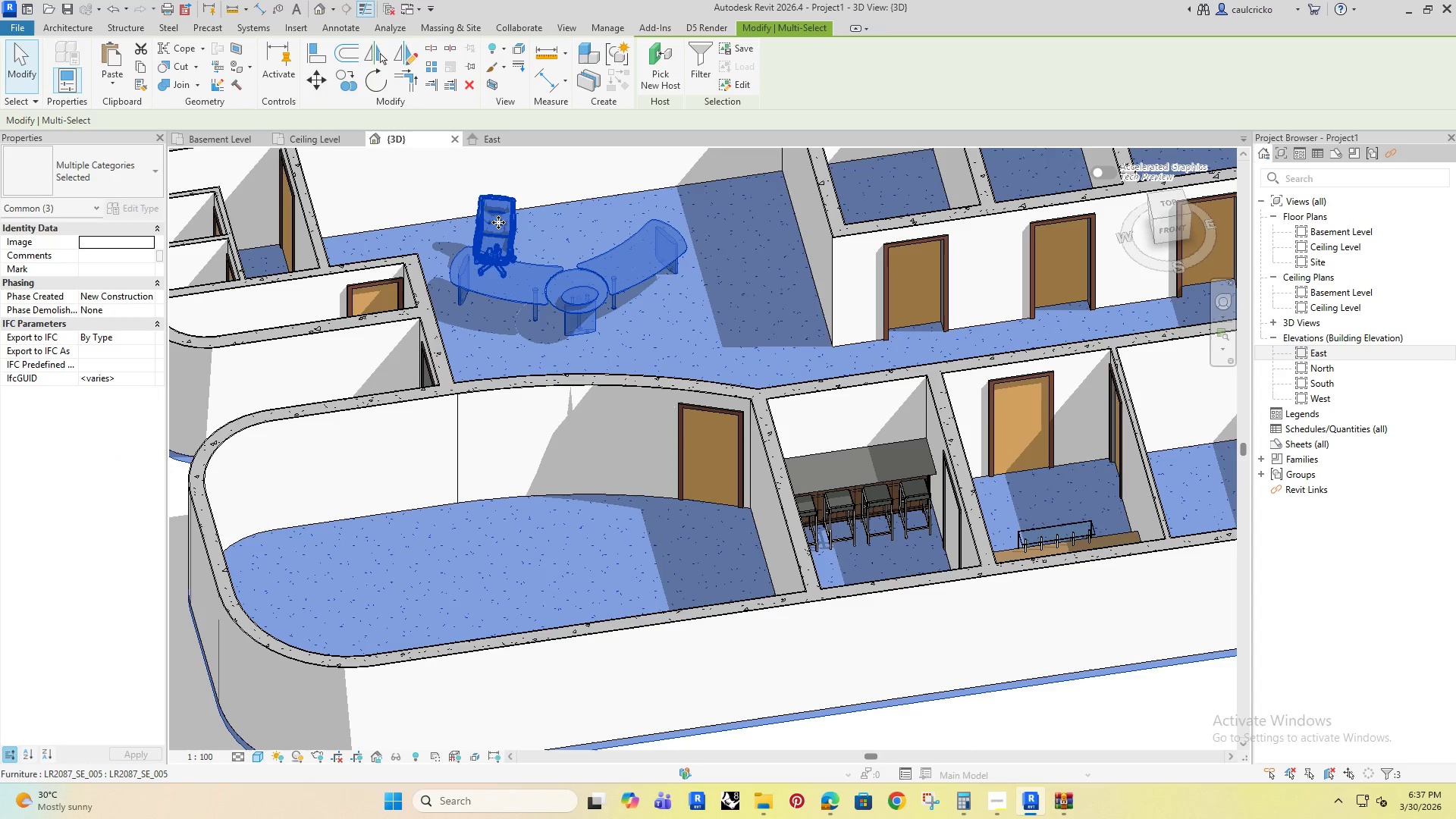 
scroll: coordinate [639, 626], scroll_direction: down, amount: 10.0
 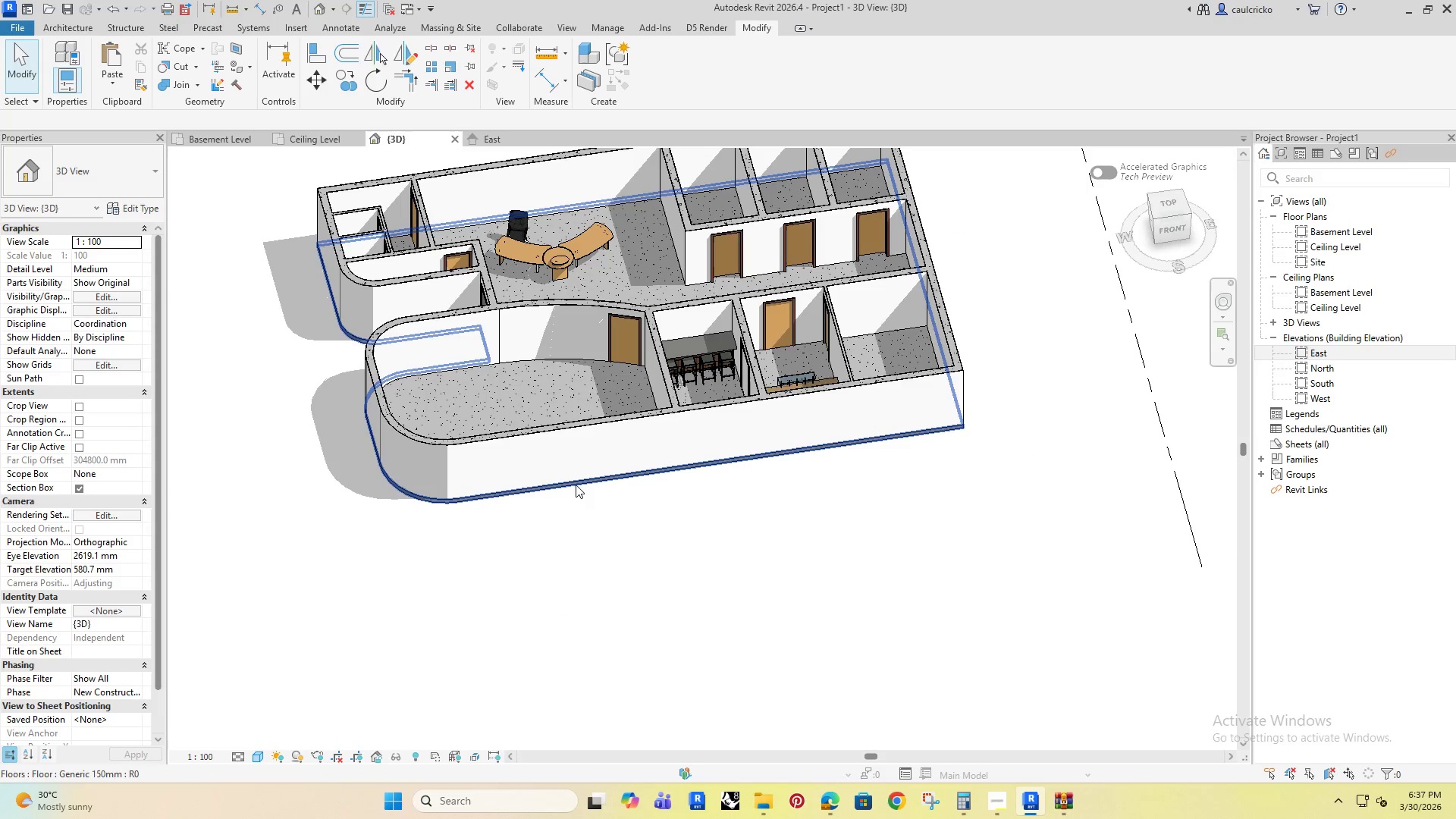 
left_click([599, 281])
 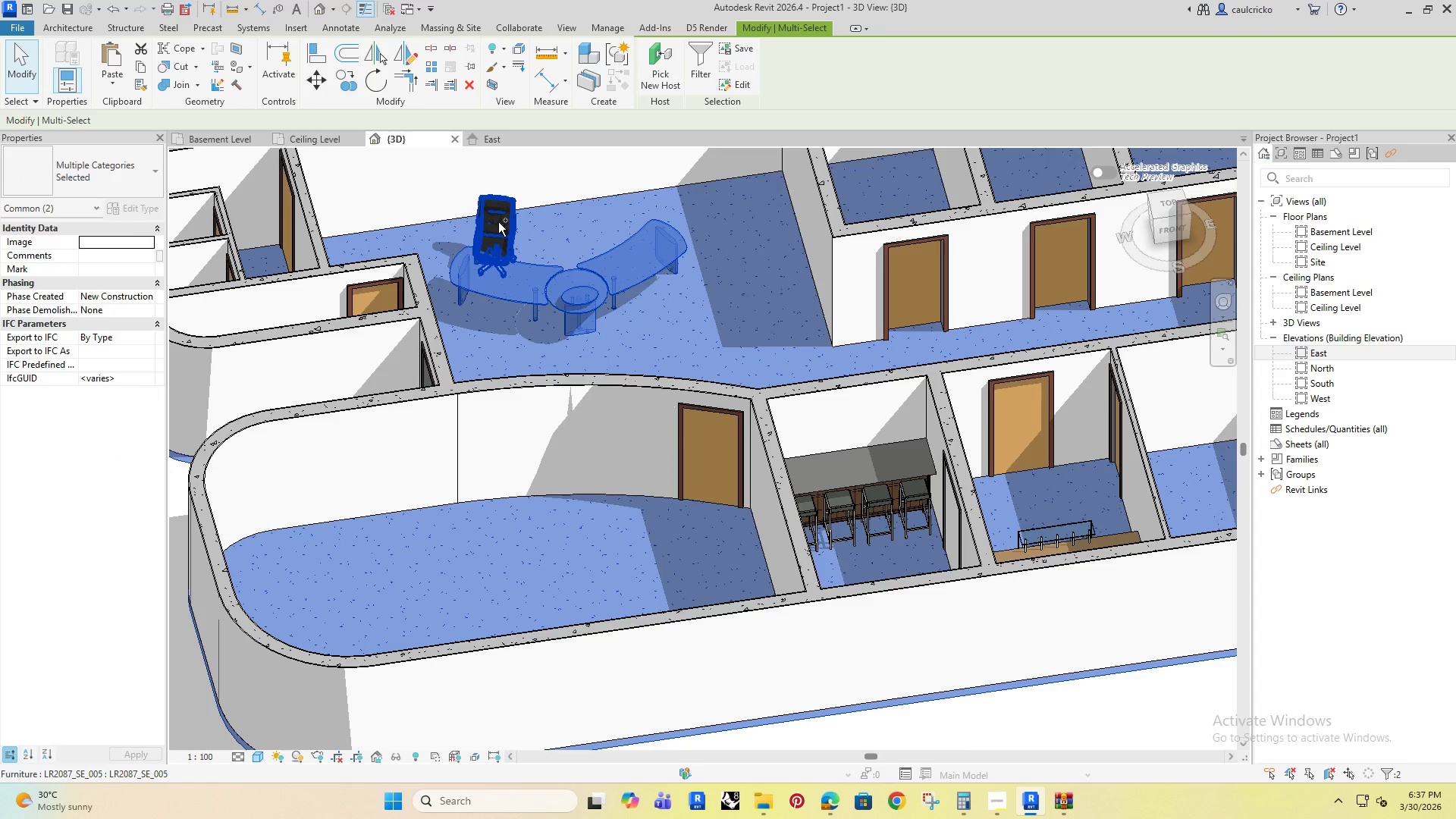 
left_click([498, 222])
 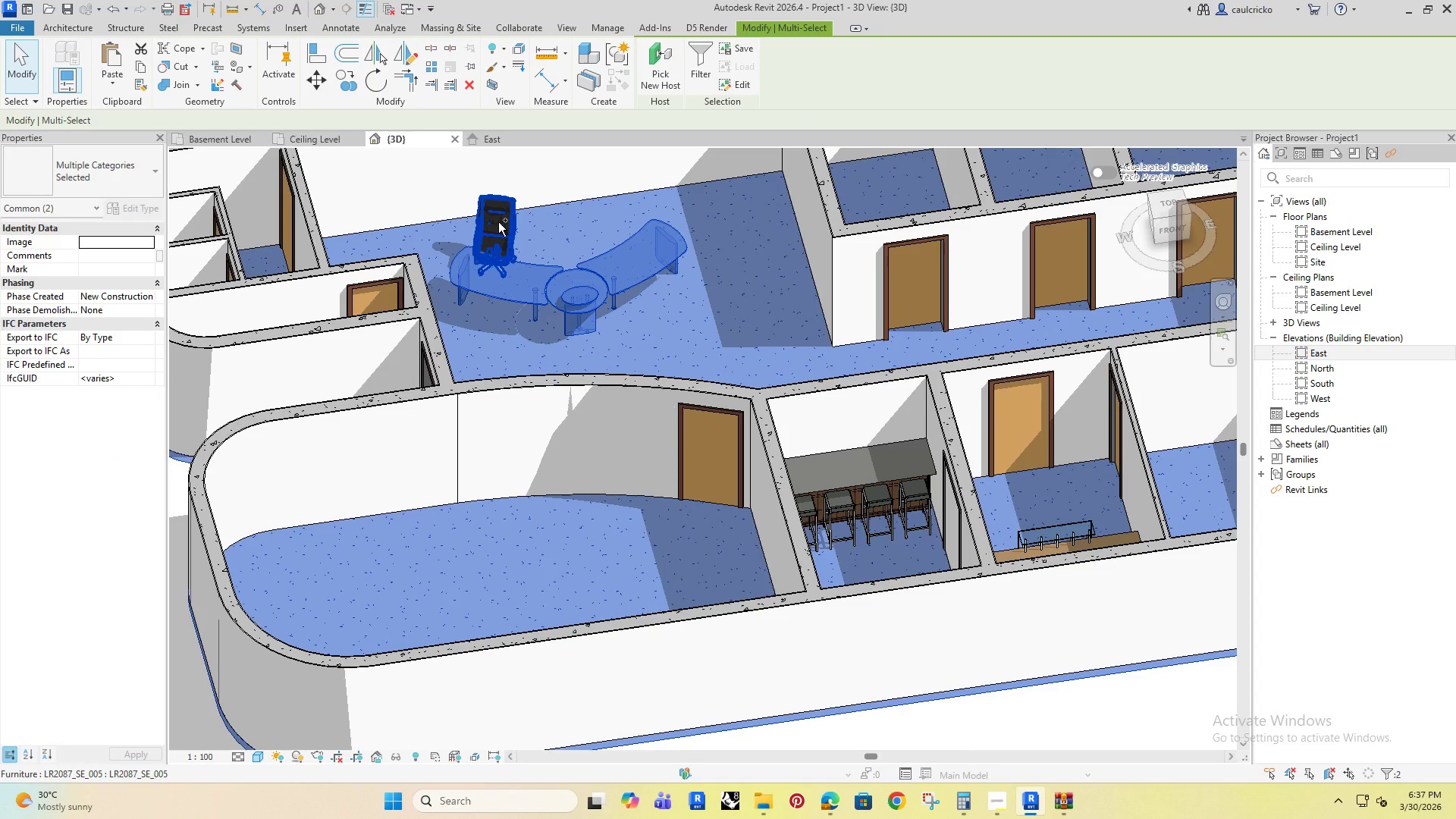 
key(Control+ControlRight)
 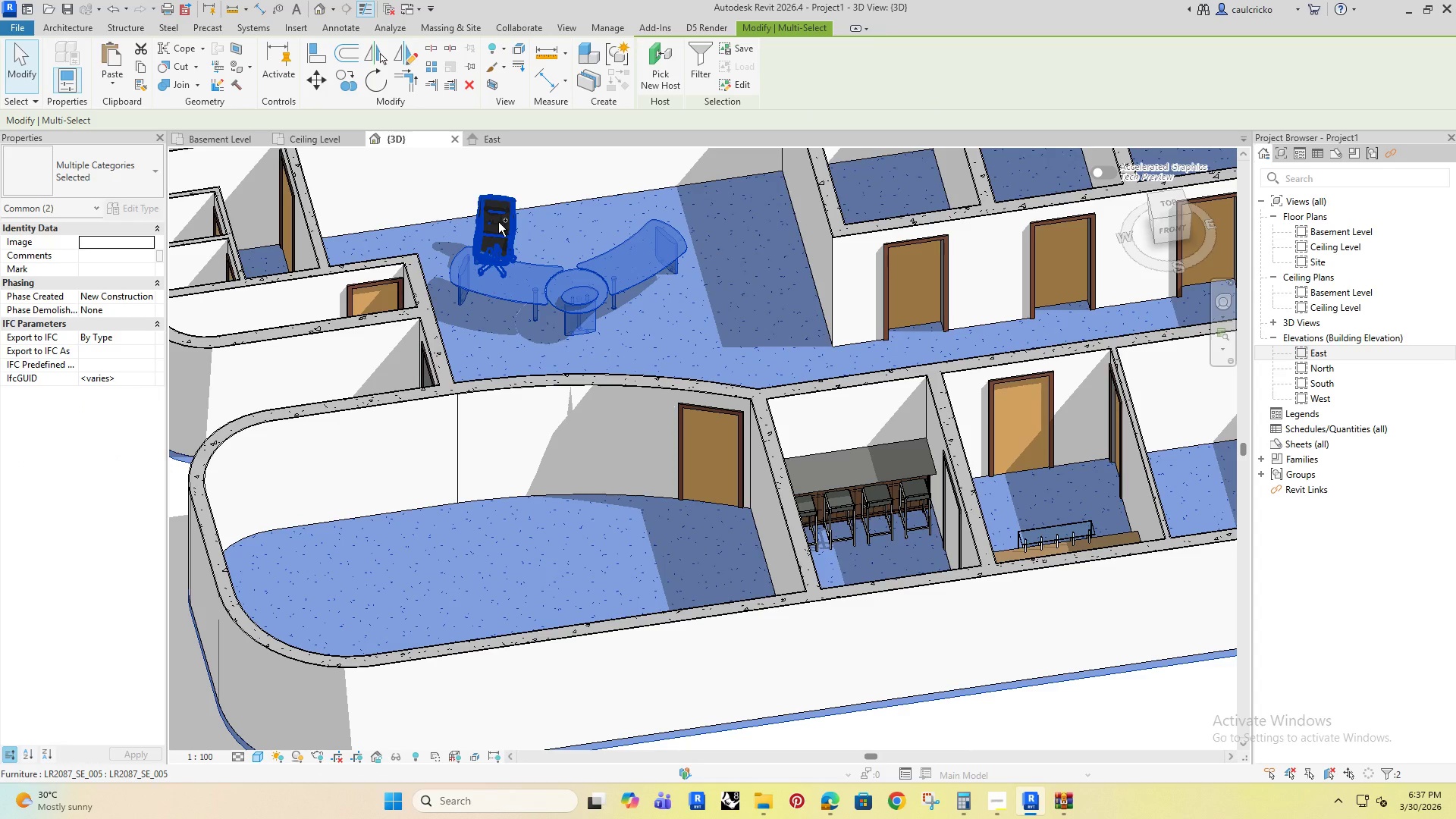 
key(Control+ControlRight)
 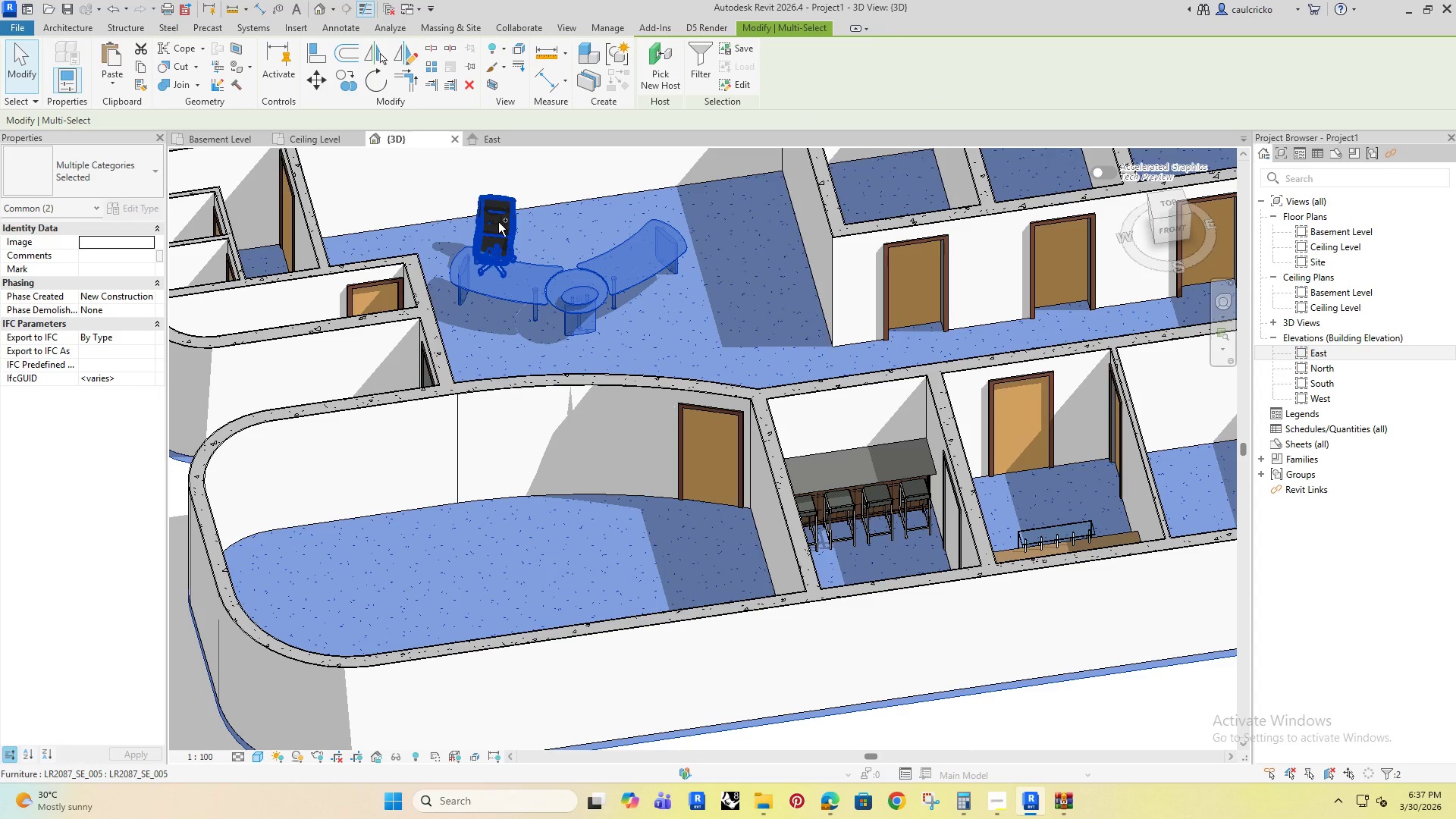 
key(Control+ControlRight)
 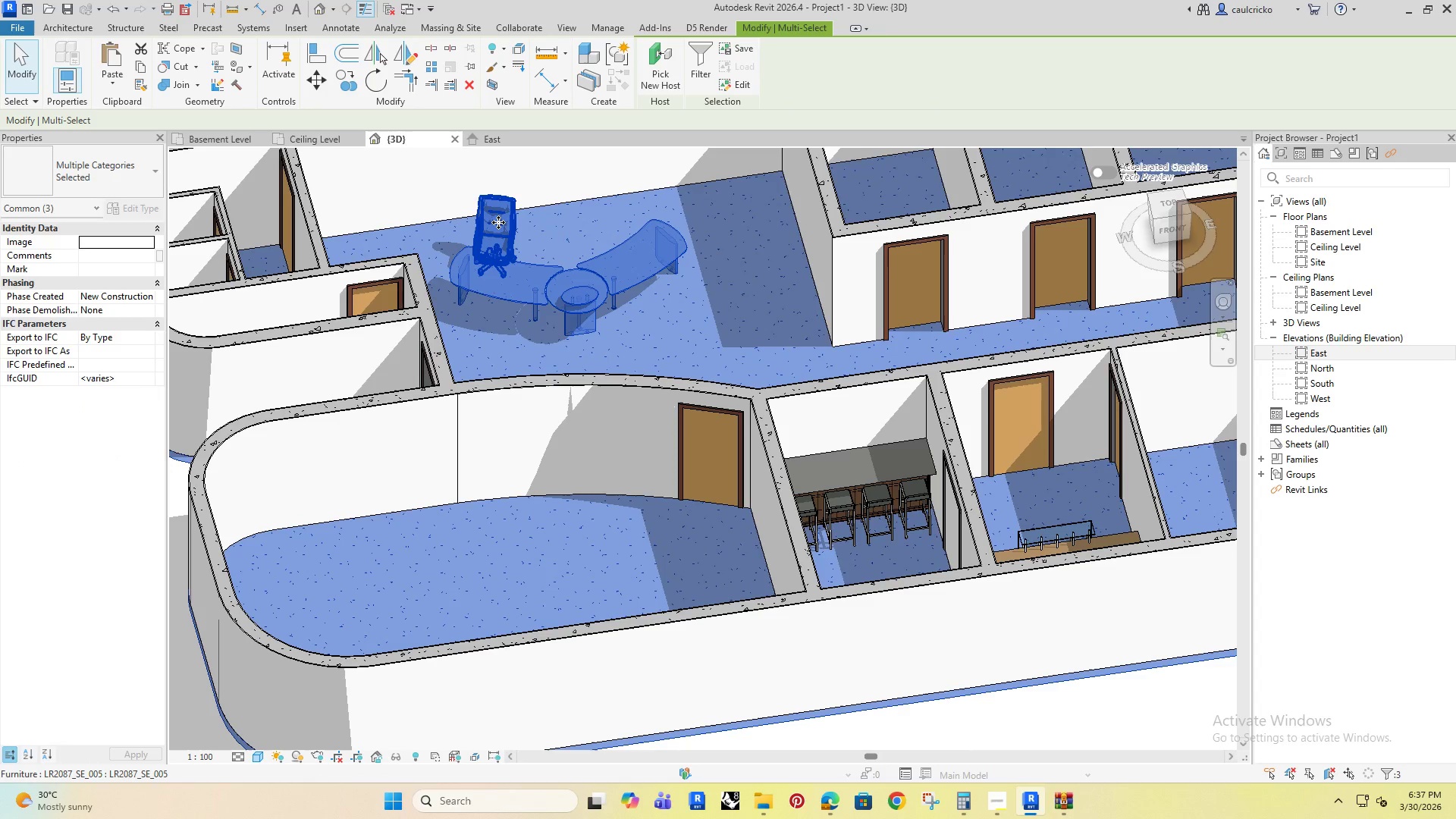 
key(Control+ControlRight)
 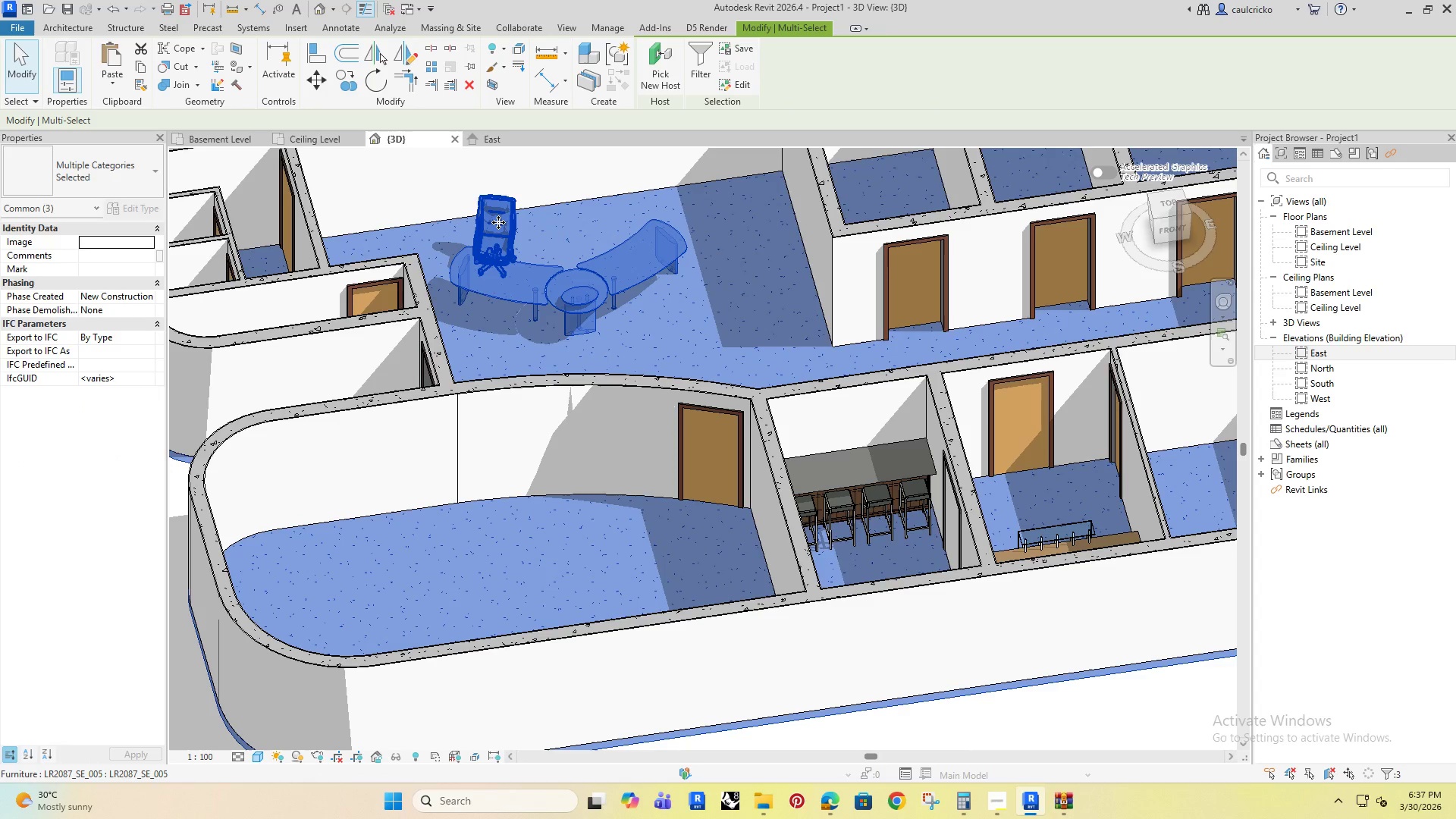 
key(Control+ControlRight)
 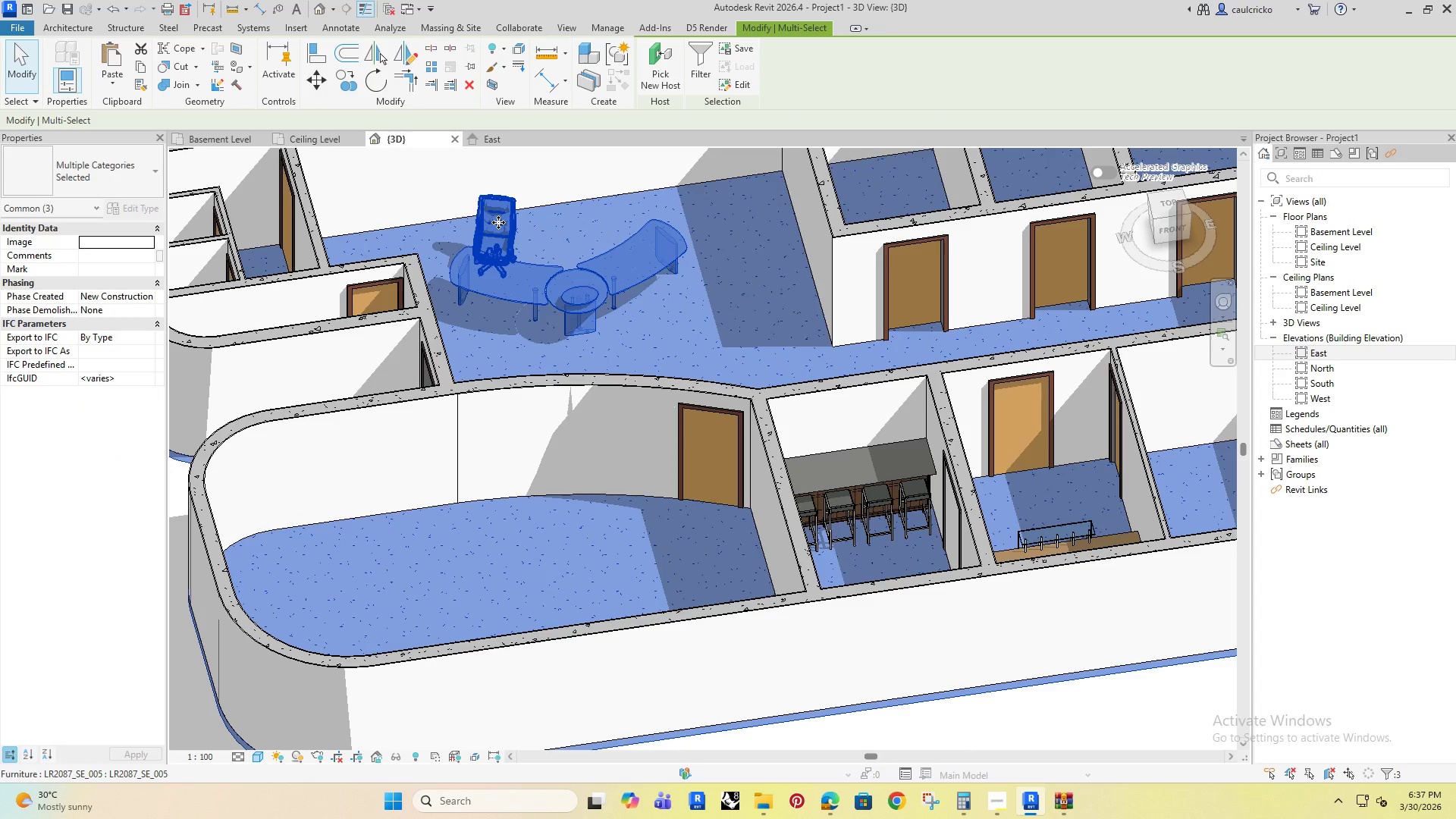 
key(Control+ControlRight)
 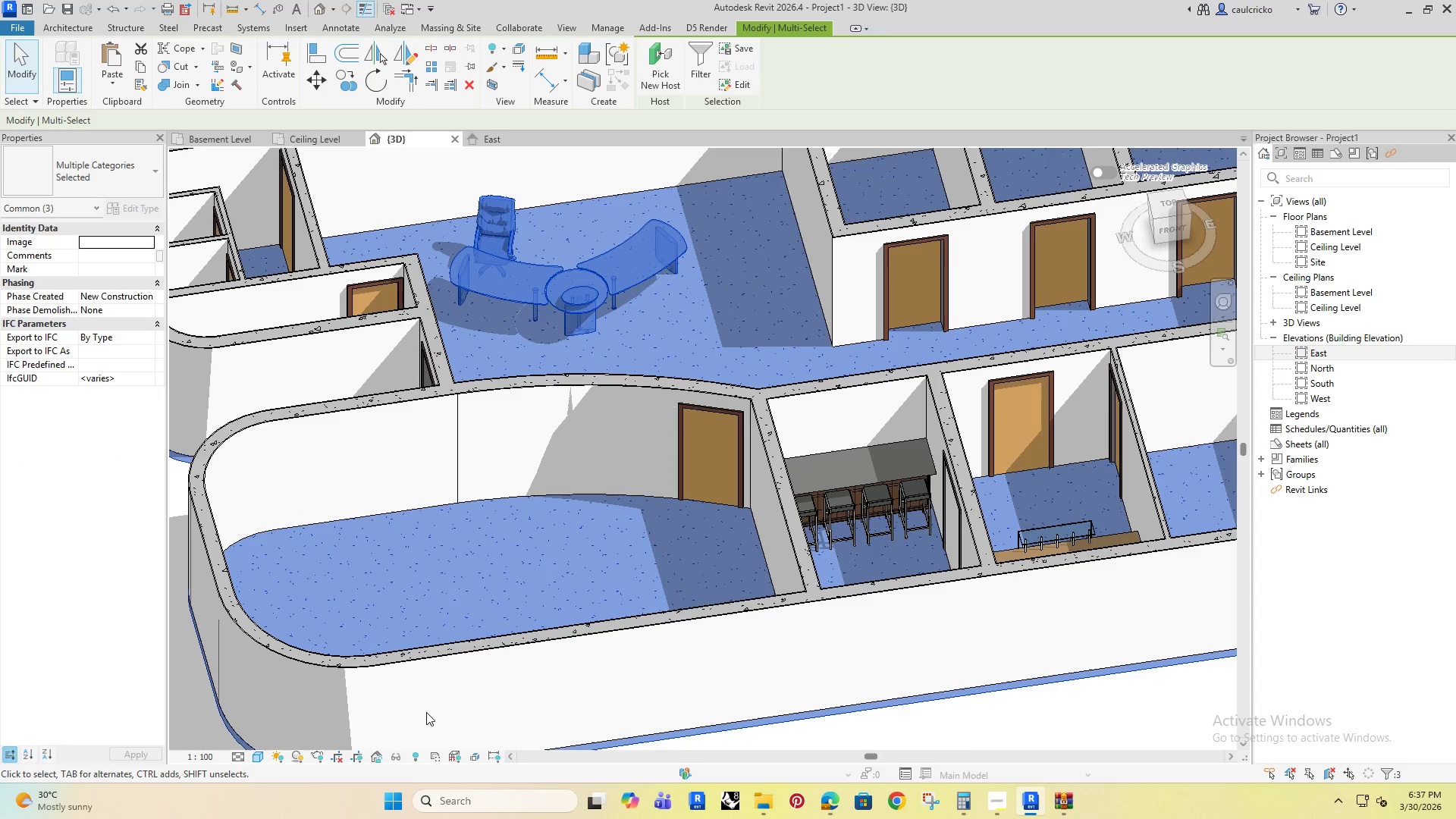 
scroll: coordinate [540, 225], scroll_direction: up, amount: 5.0
 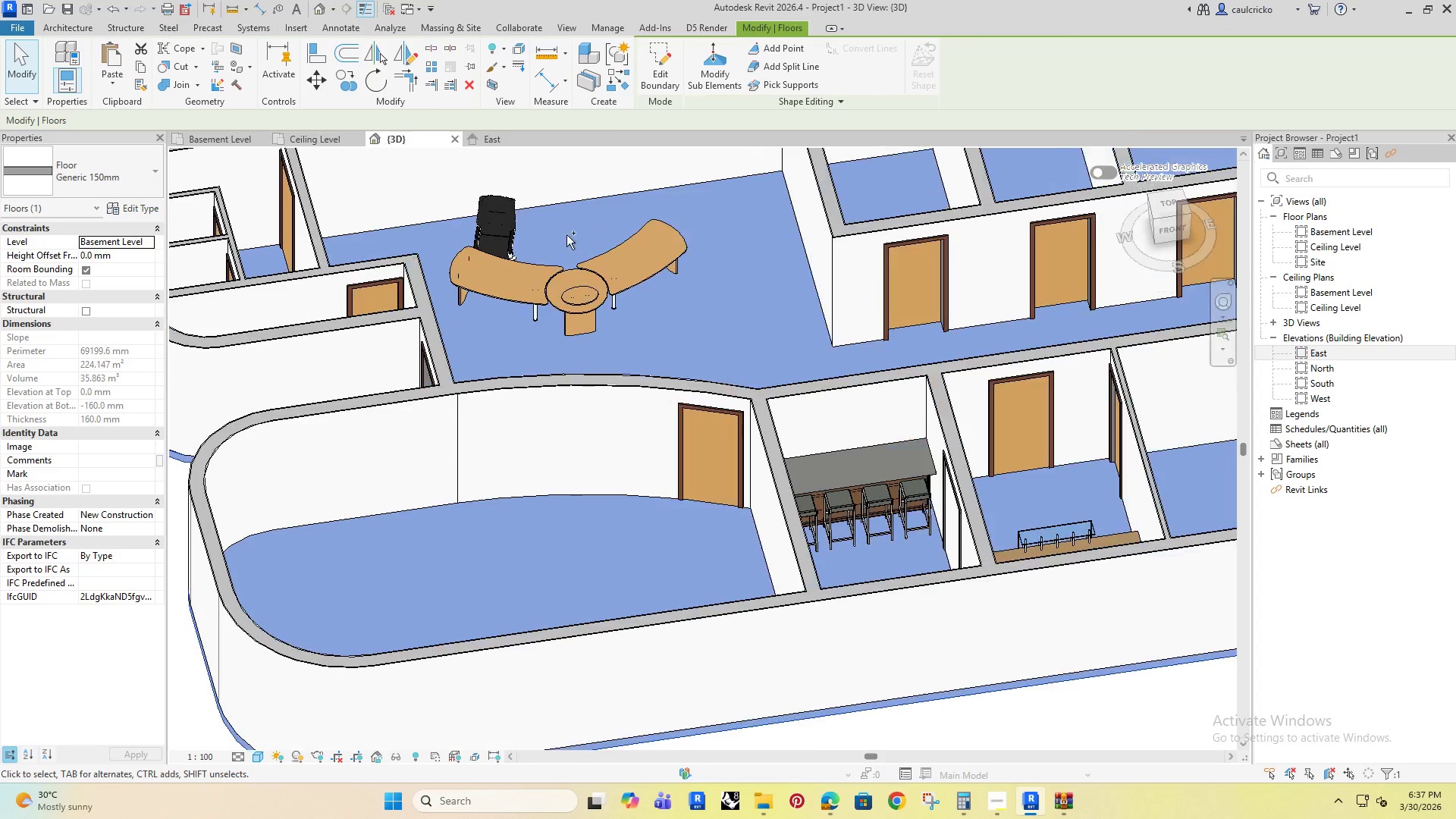 
left_click([394, 759])
 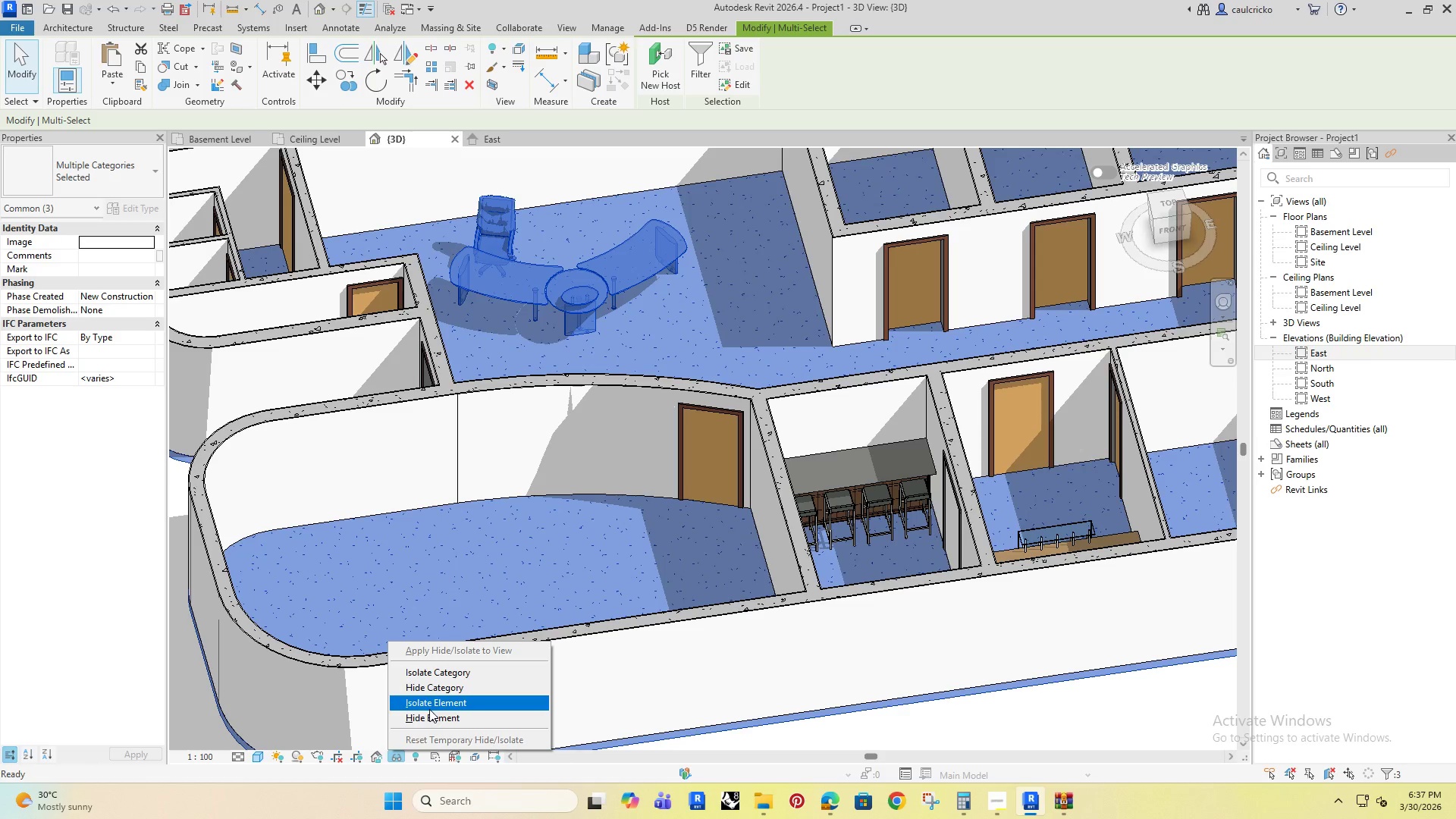 
left_click([432, 701])
 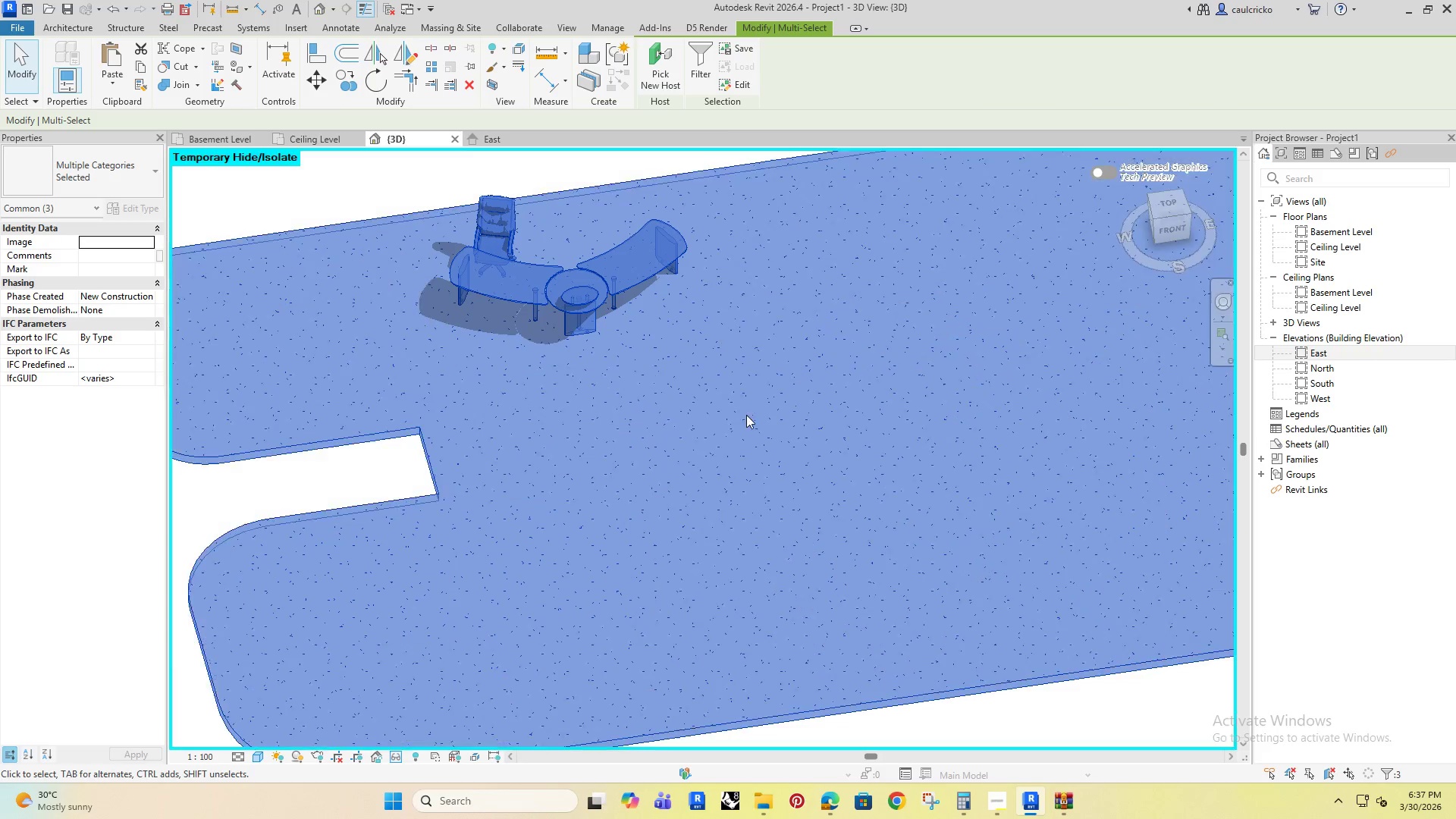 
left_click([711, 444])
 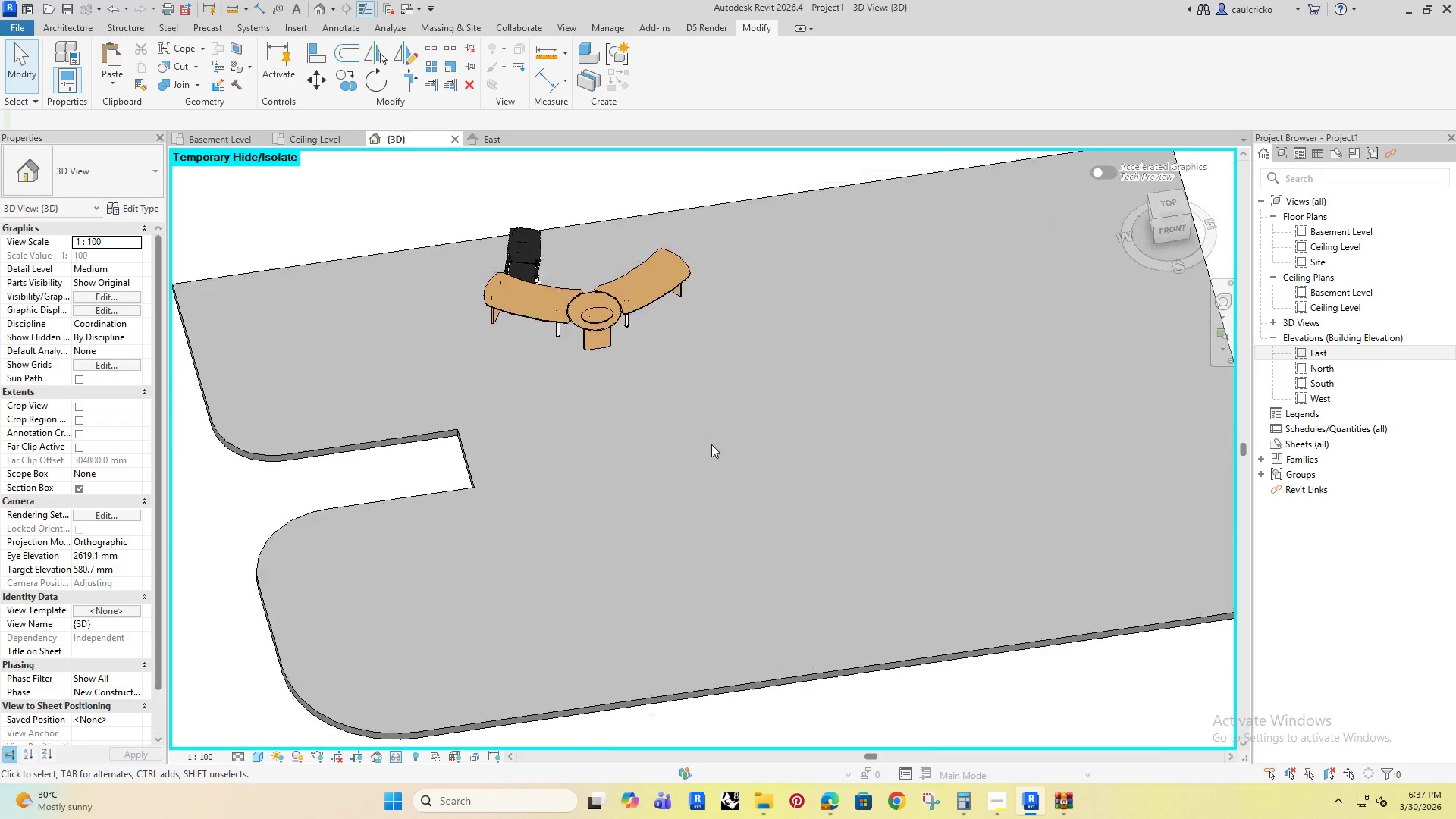 
left_click_drag(start_coordinate=[368, 209], to_coordinate=[374, 211])
 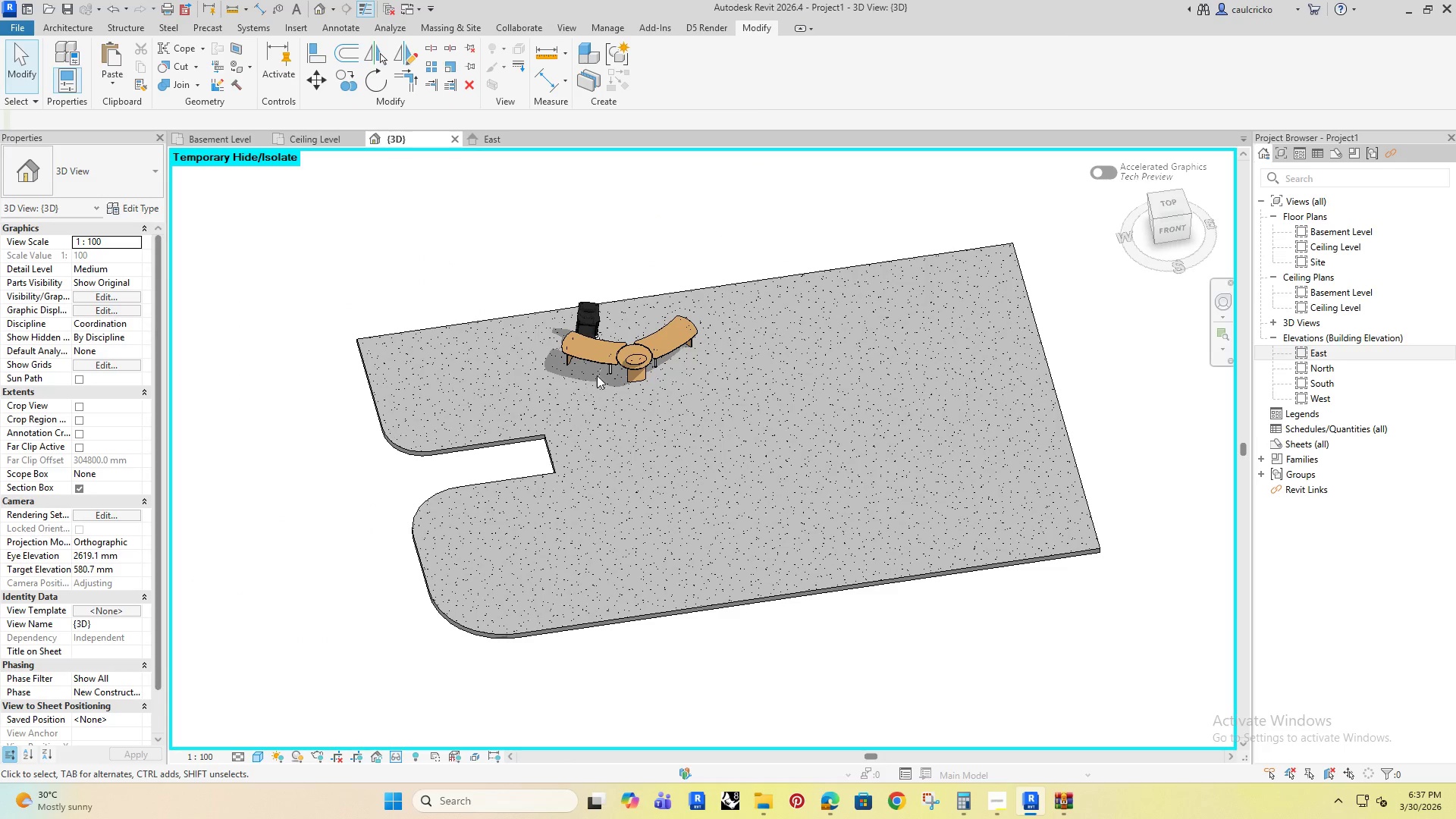 
hold_key(key=ShiftRight, duration=0.78)
 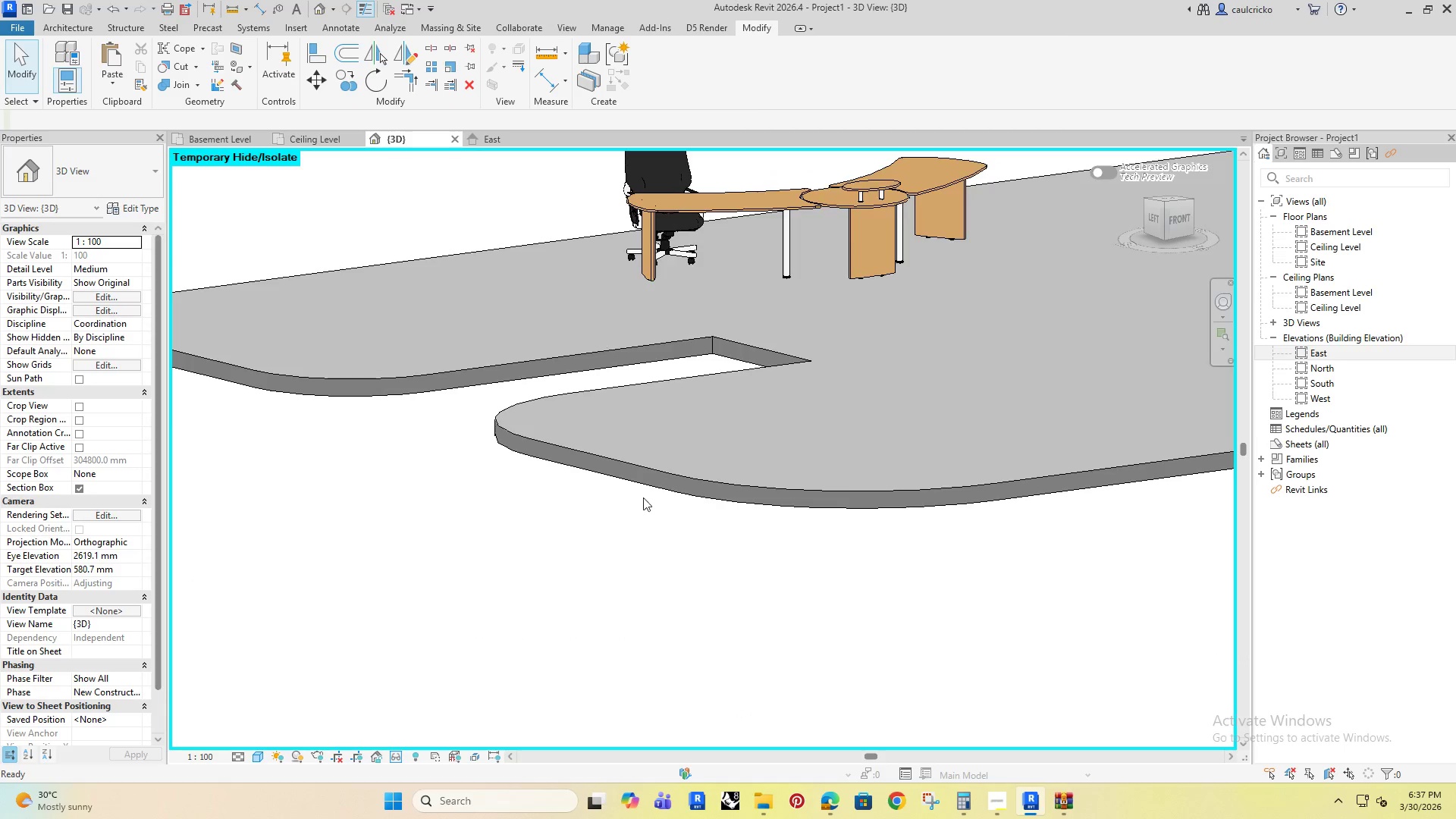 
scroll: coordinate [711, 445], scroll_direction: down, amount: 4.0
 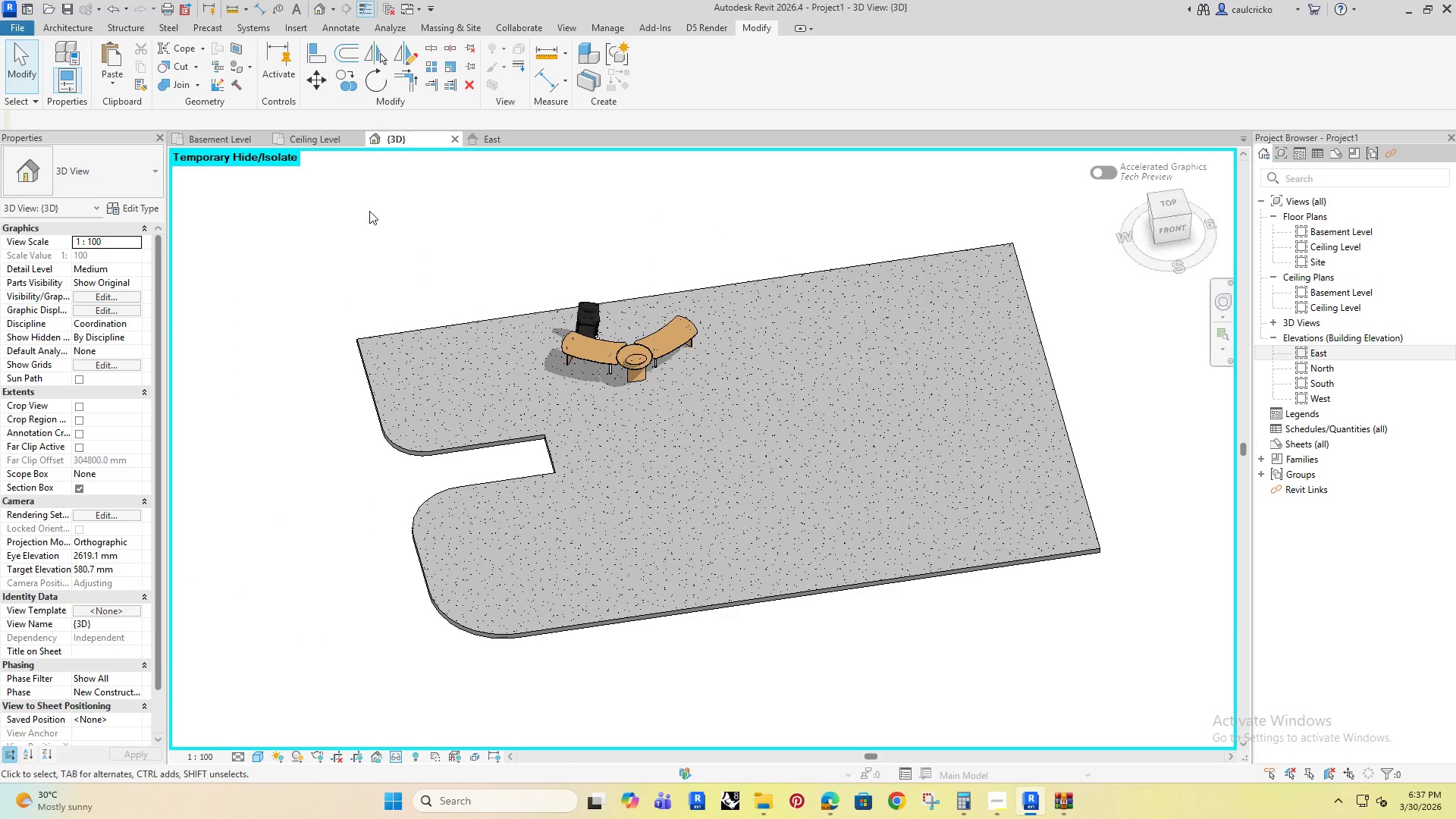 
scroll: coordinate [457, 371], scroll_direction: up, amount: 19.0
 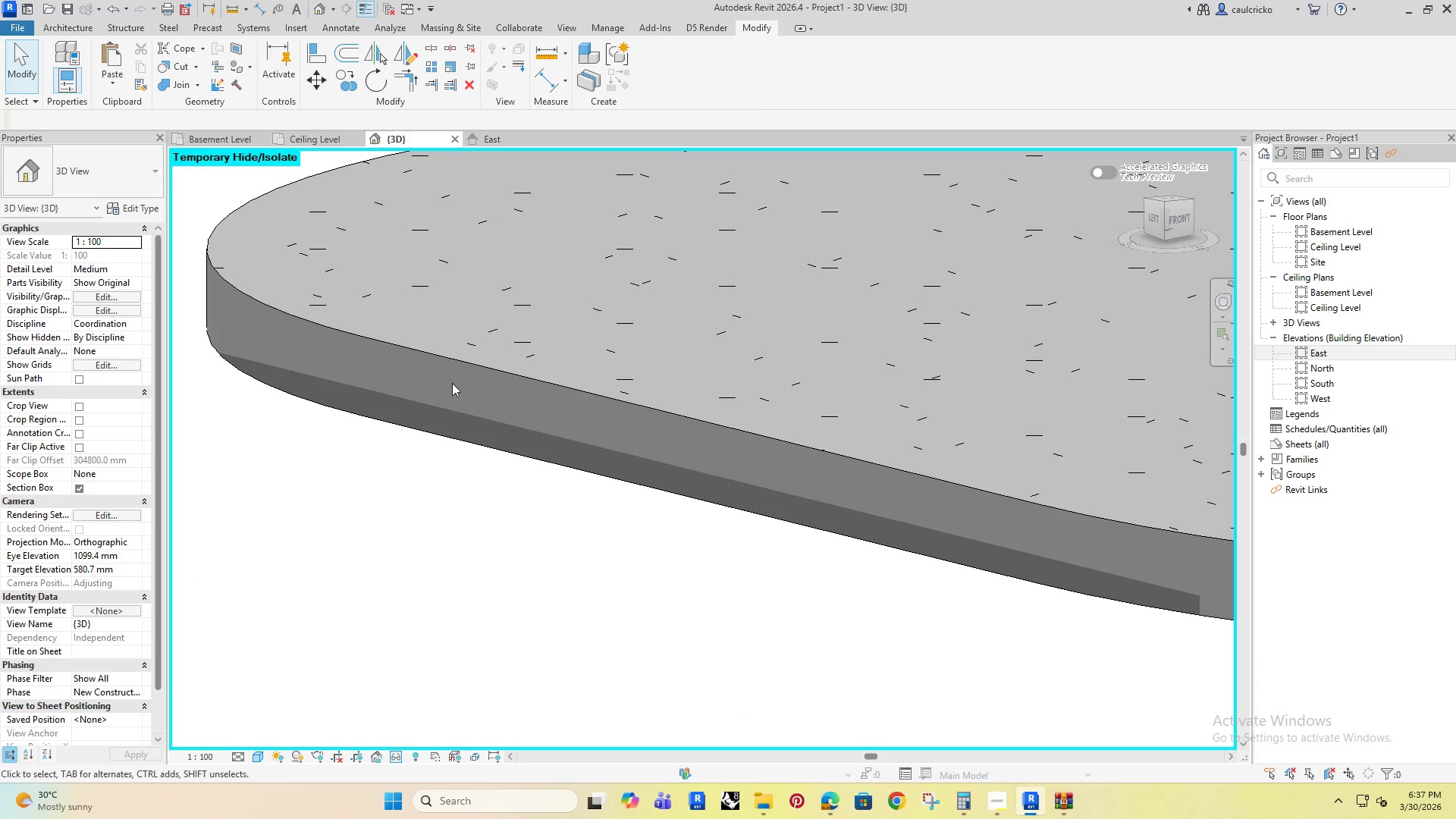 
left_click([234, 757])
 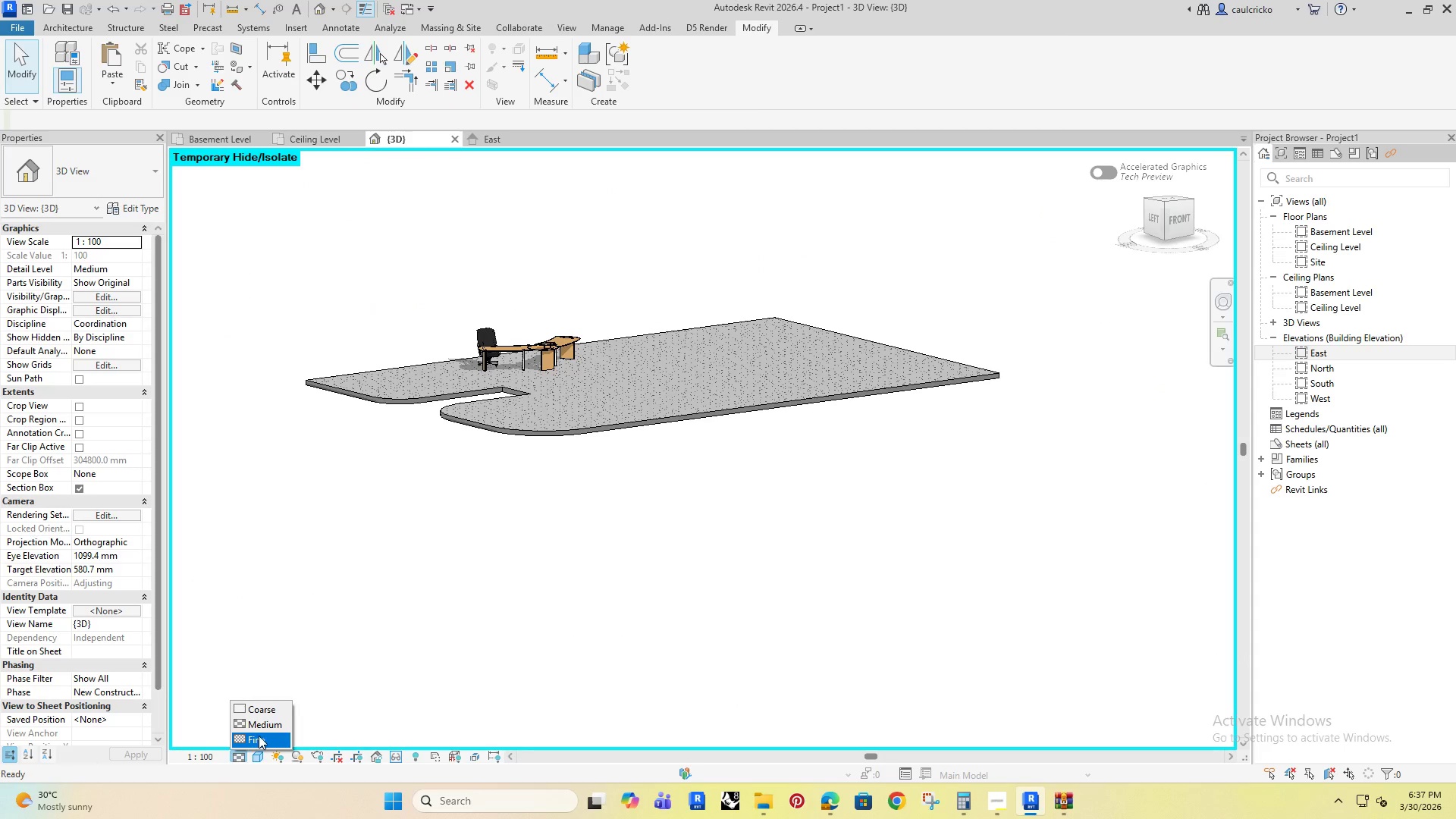 
left_click([259, 736])
 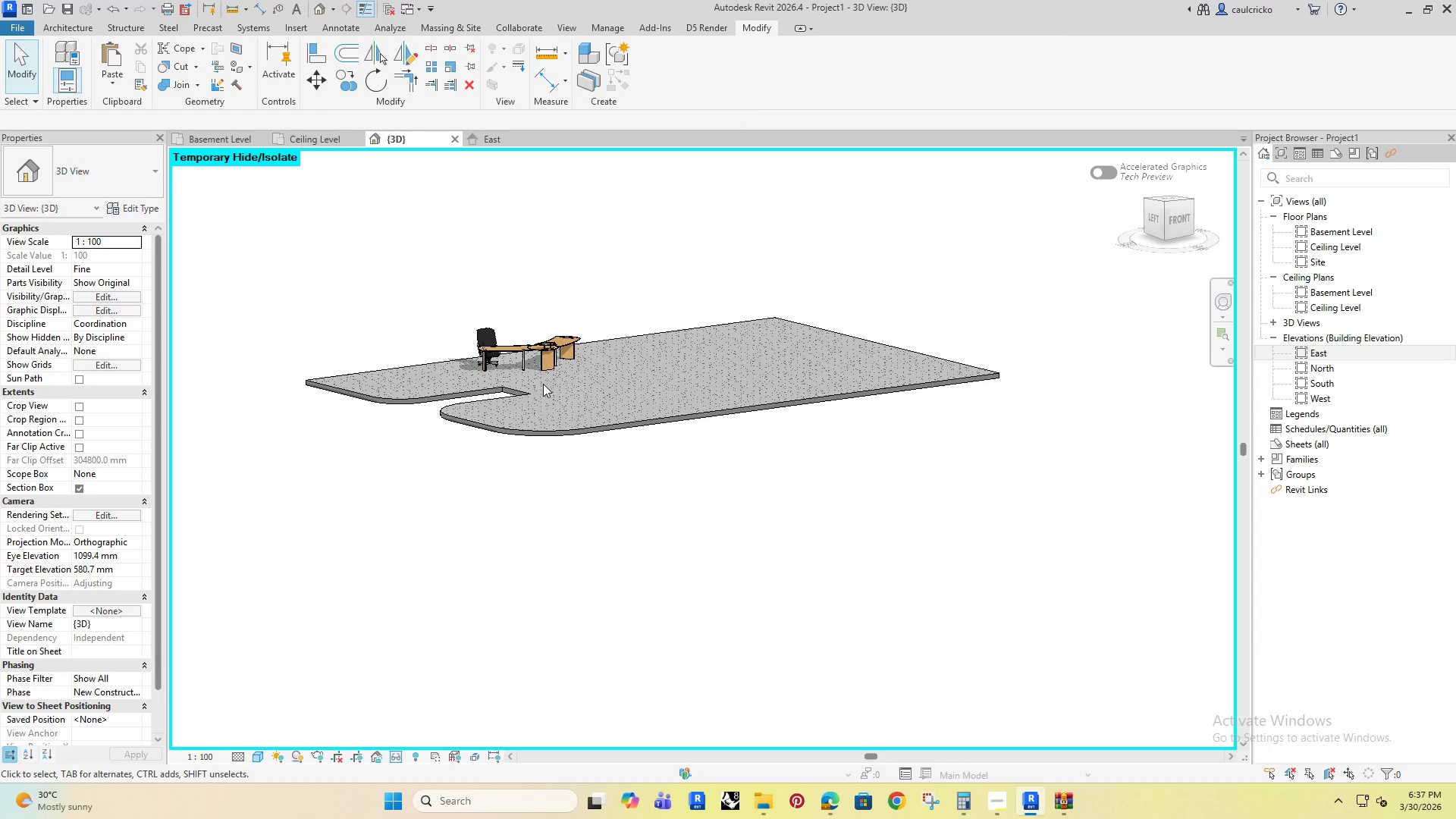 
scroll: coordinate [457, 423], scroll_direction: down, amount: 20.0
 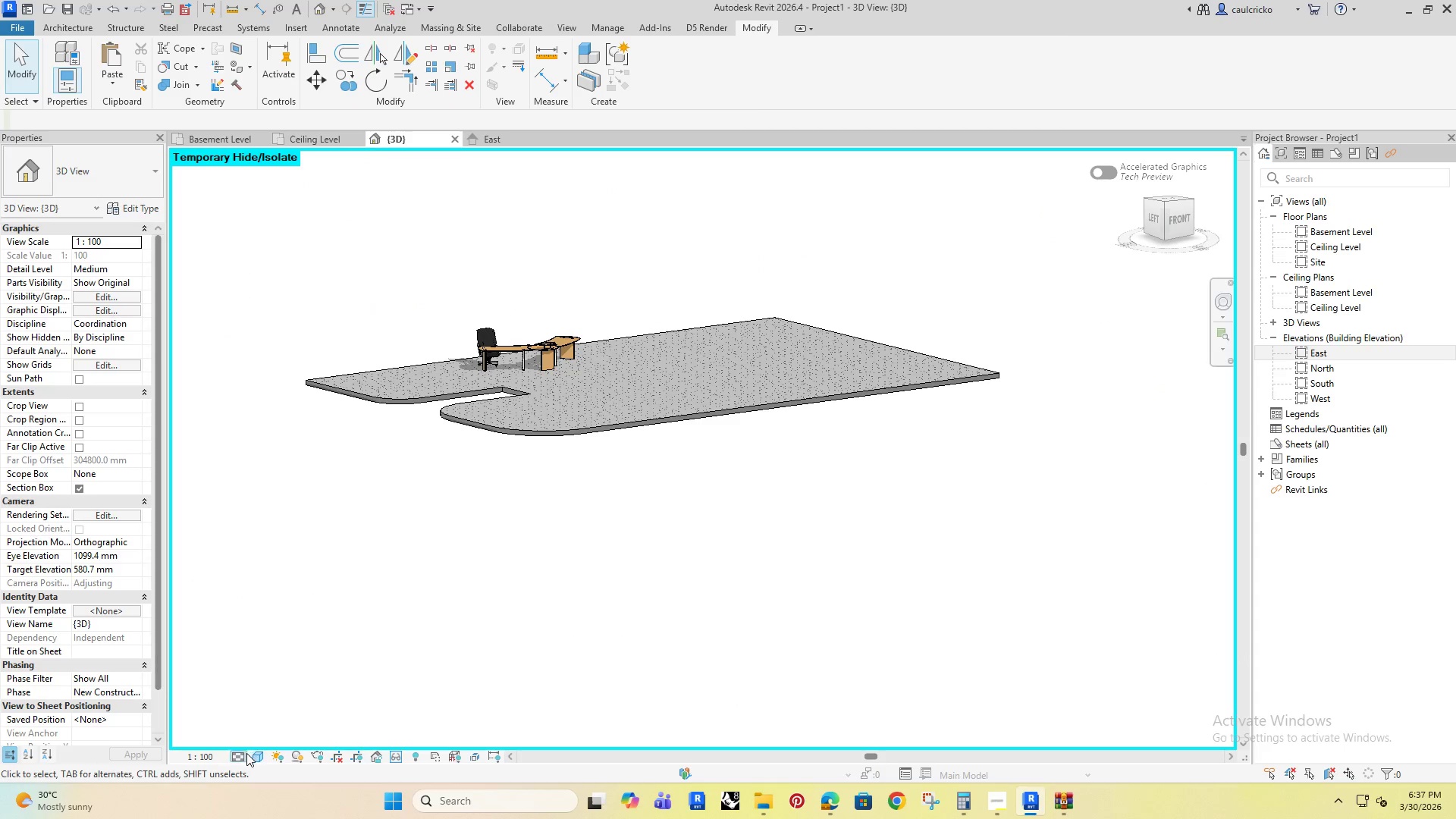 
key(Shift+ShiftRight)
 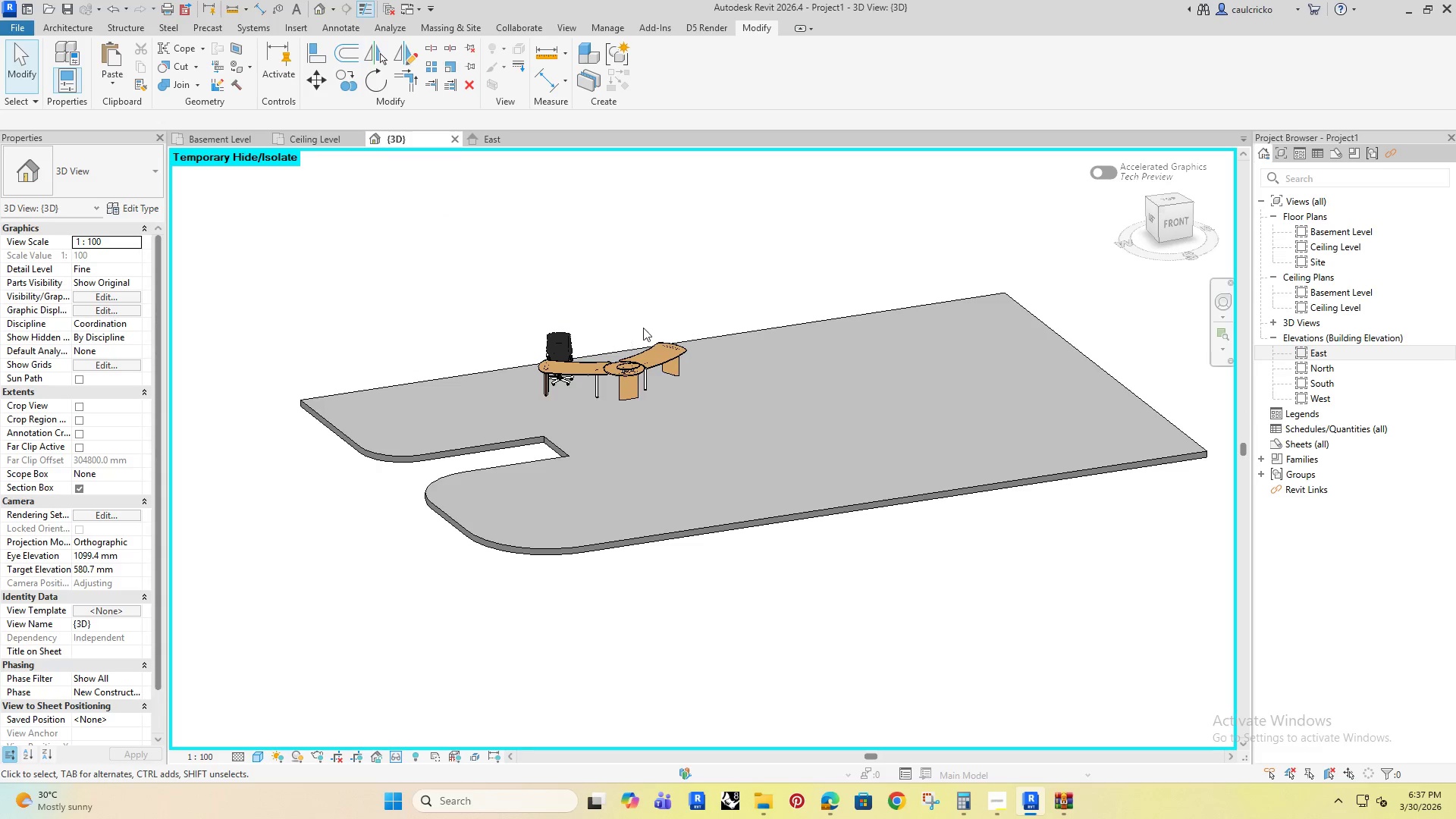 
scroll: coordinate [518, 435], scroll_direction: up, amount: 22.0
 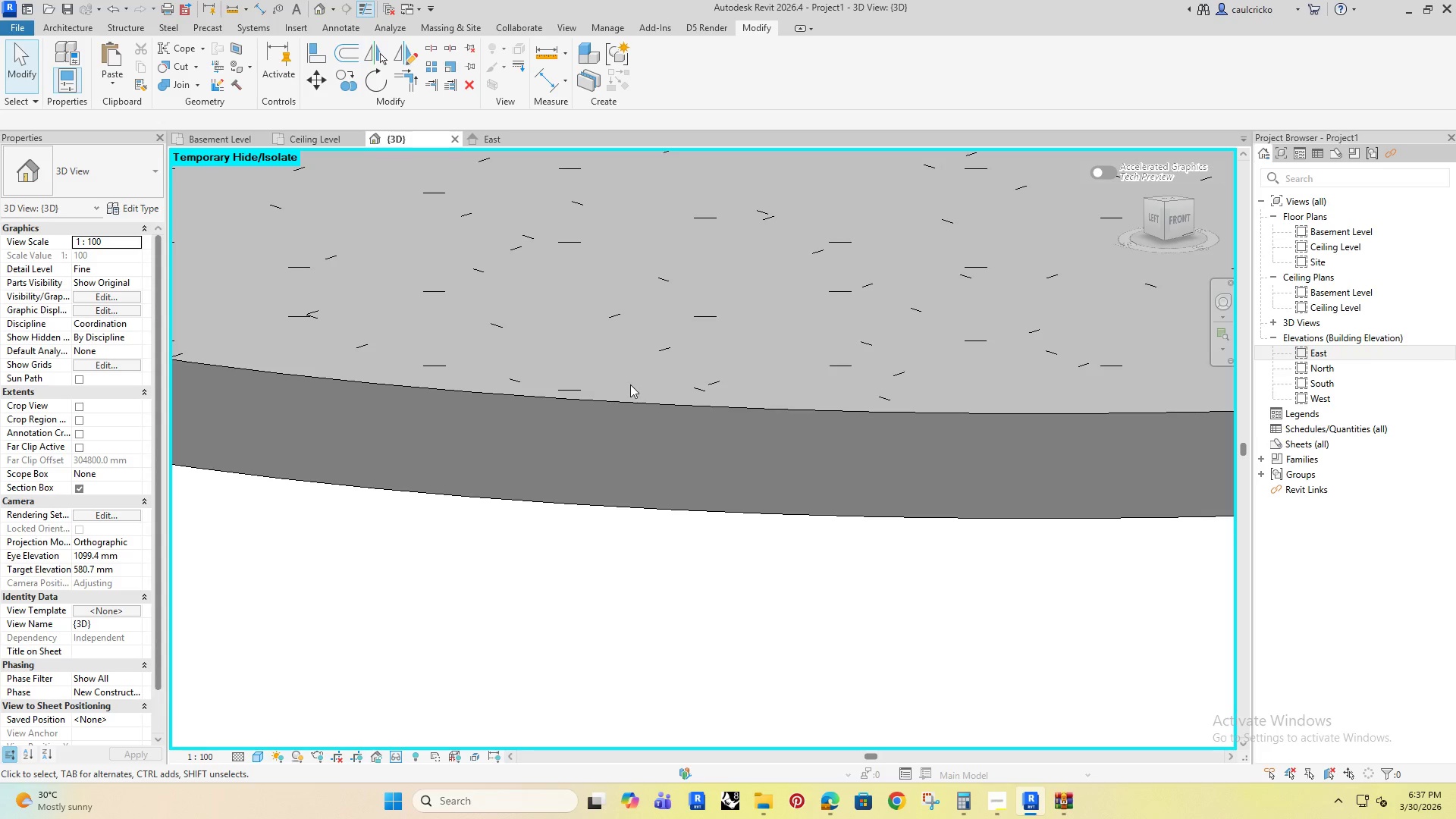 
key(Shift+ShiftRight)
 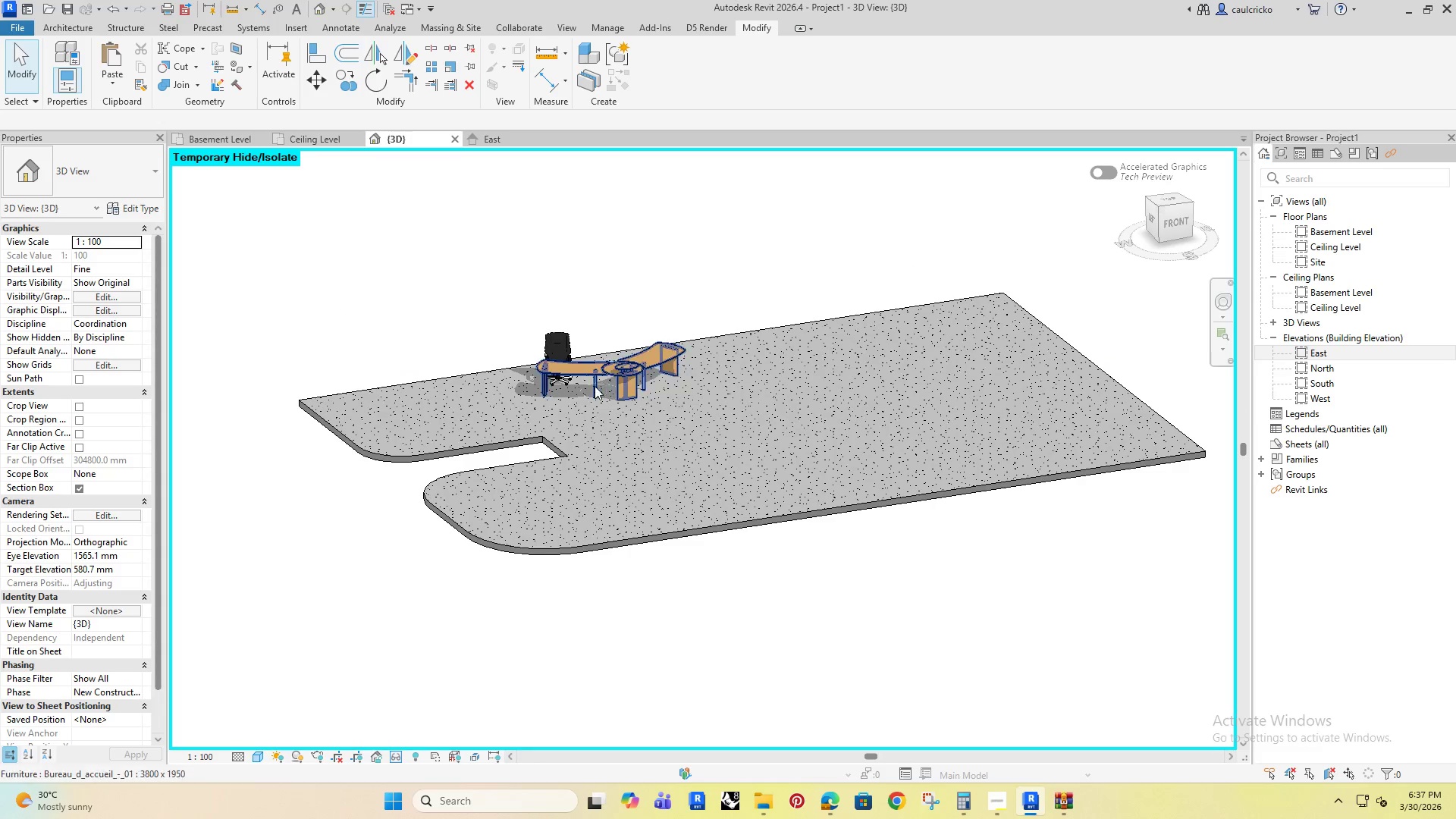 
hold_key(key=ShiftRight, duration=0.36)
 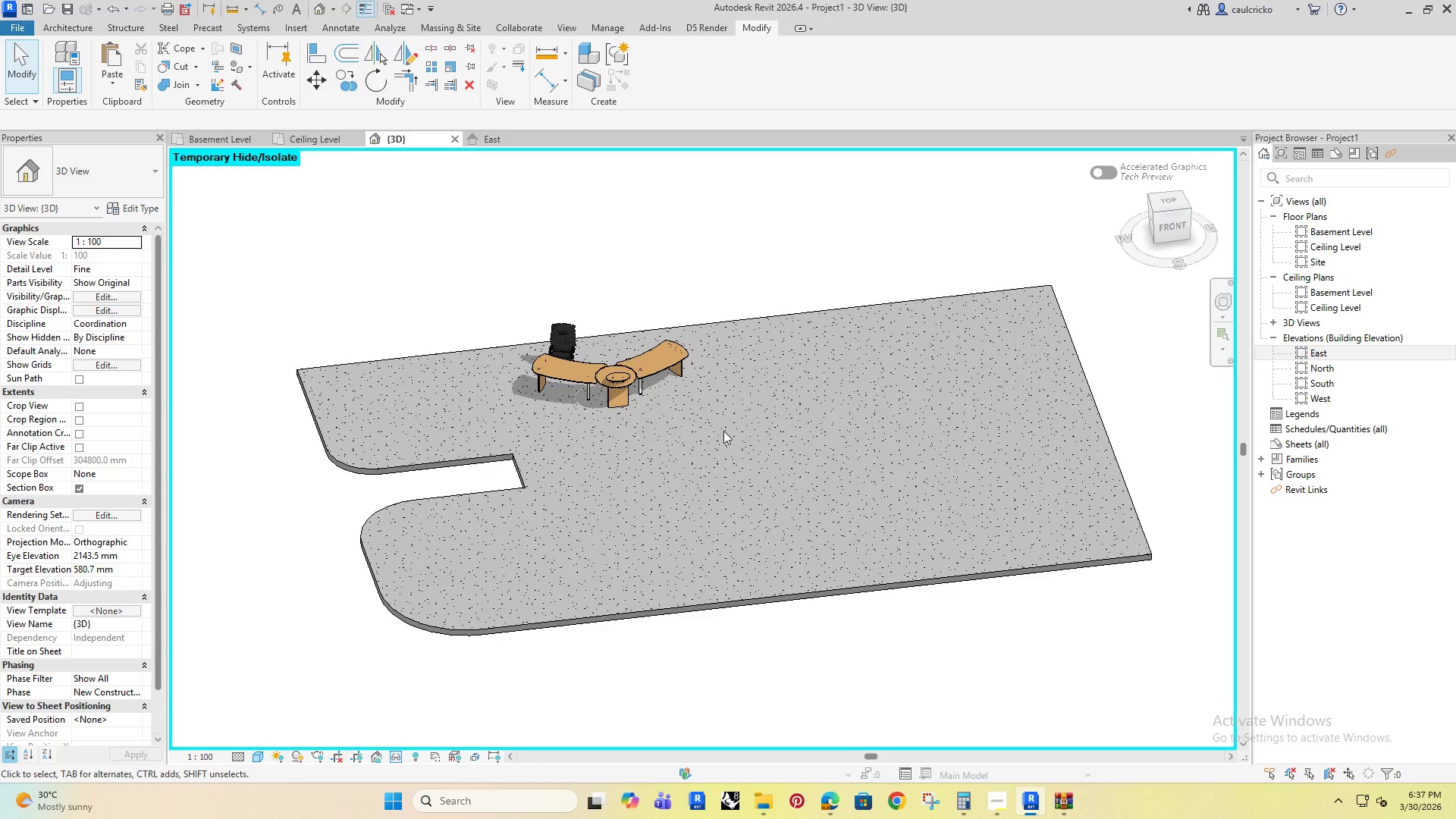 
scroll: coordinate [632, 411], scroll_direction: down, amount: 20.0
 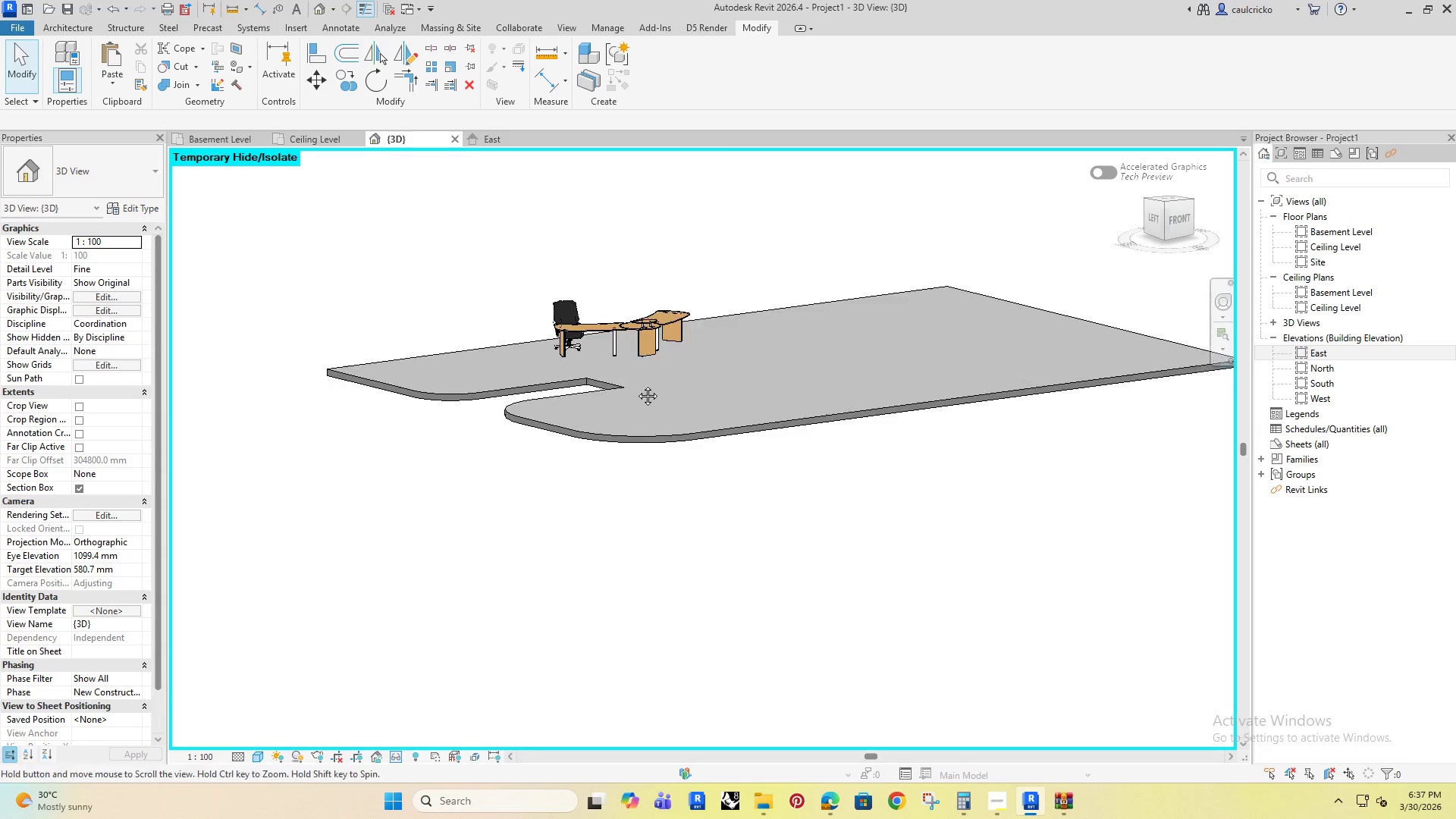 
left_click([606, 239])
 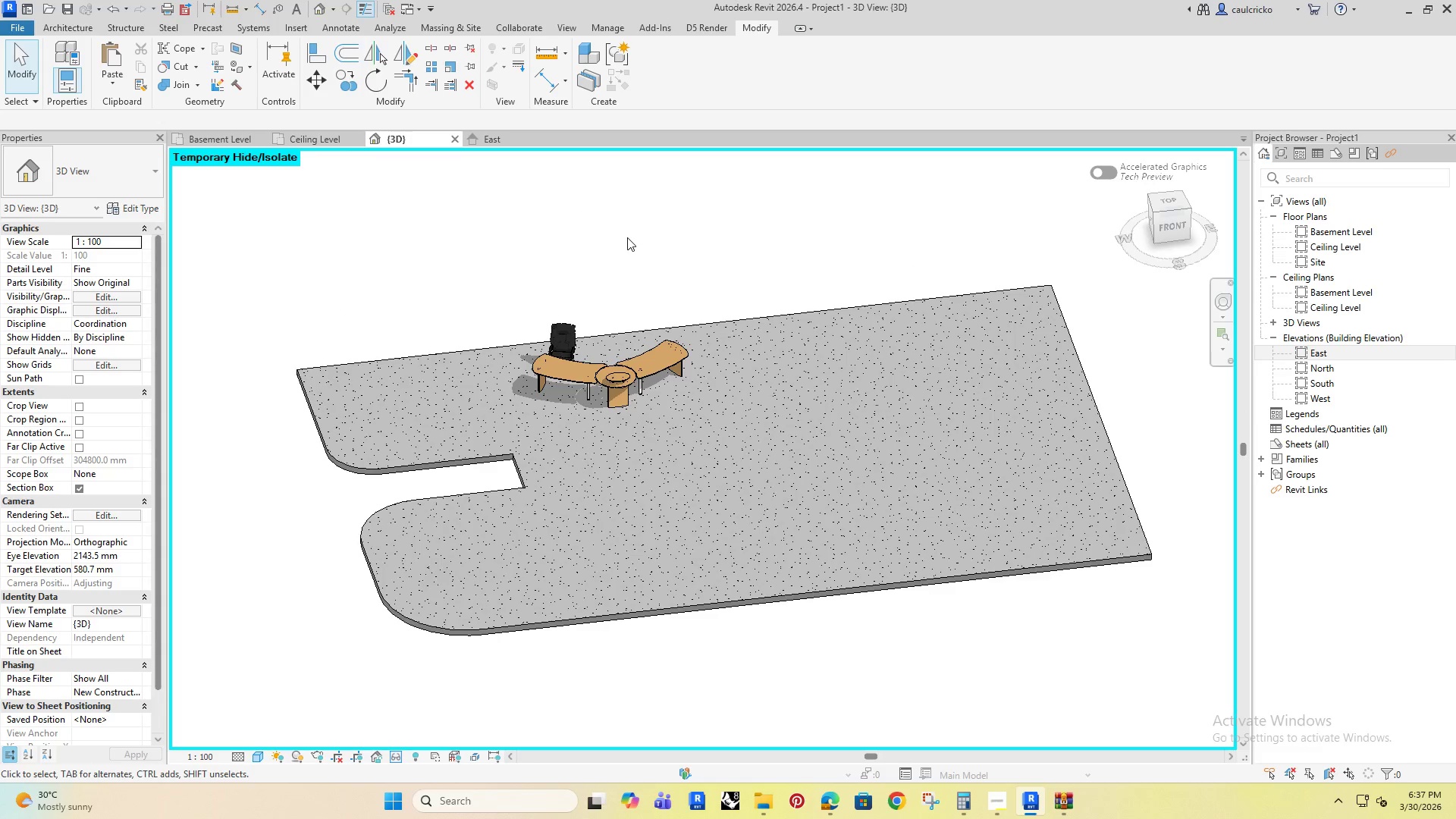 
type(pk)
 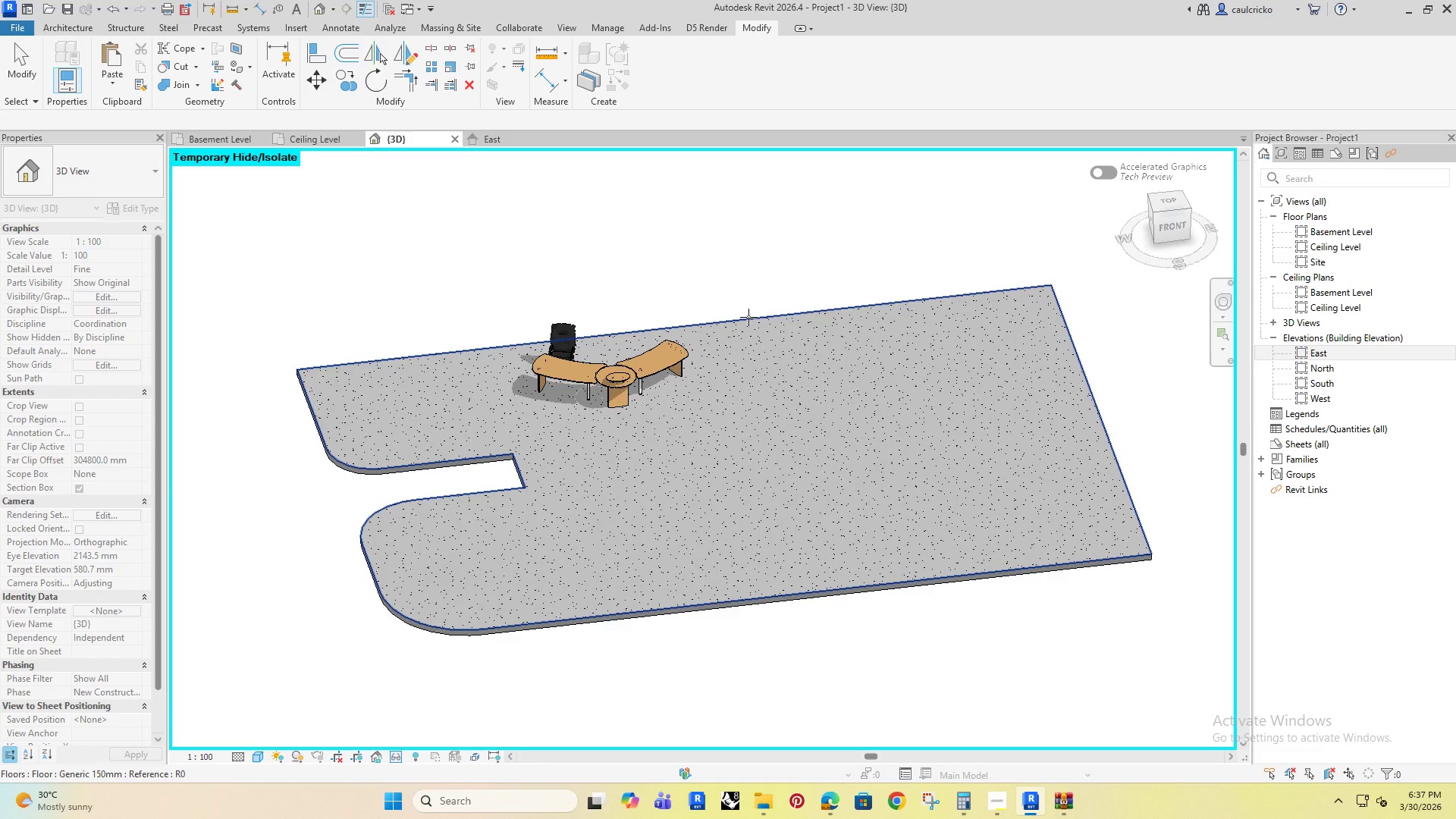 
left_click([748, 317])
 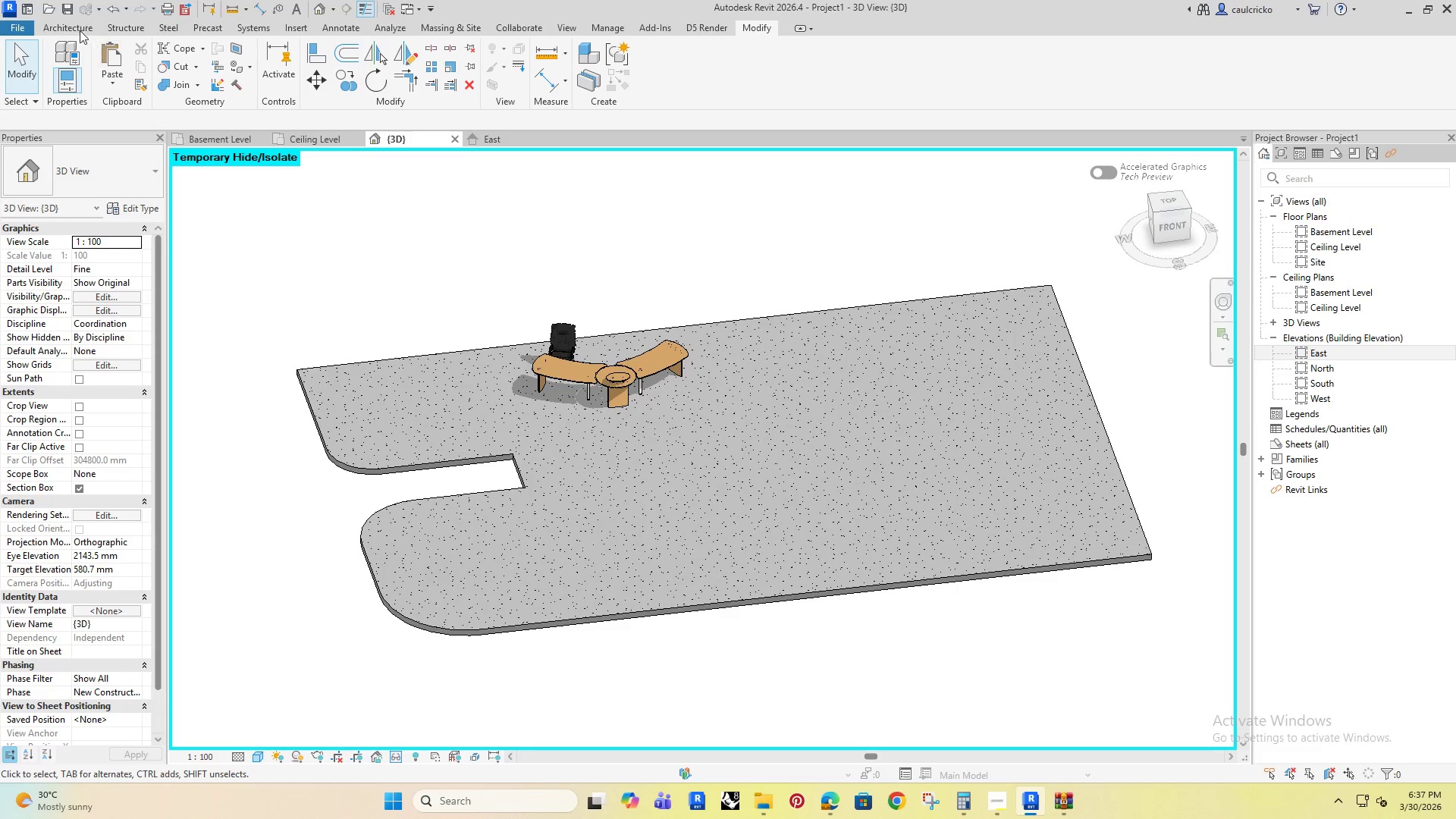 
left_click([70, 24])
 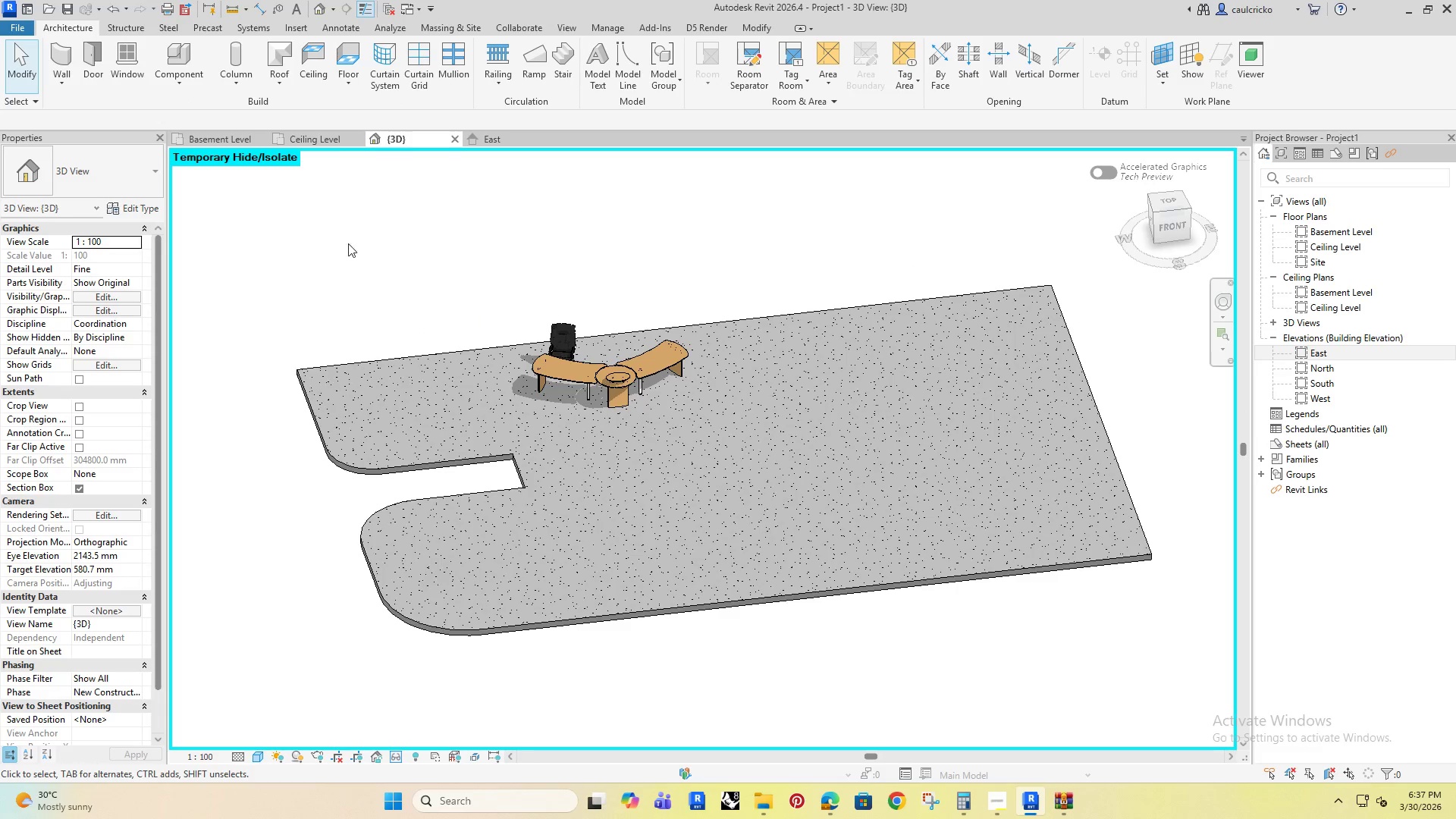 
left_click([162, 83])
 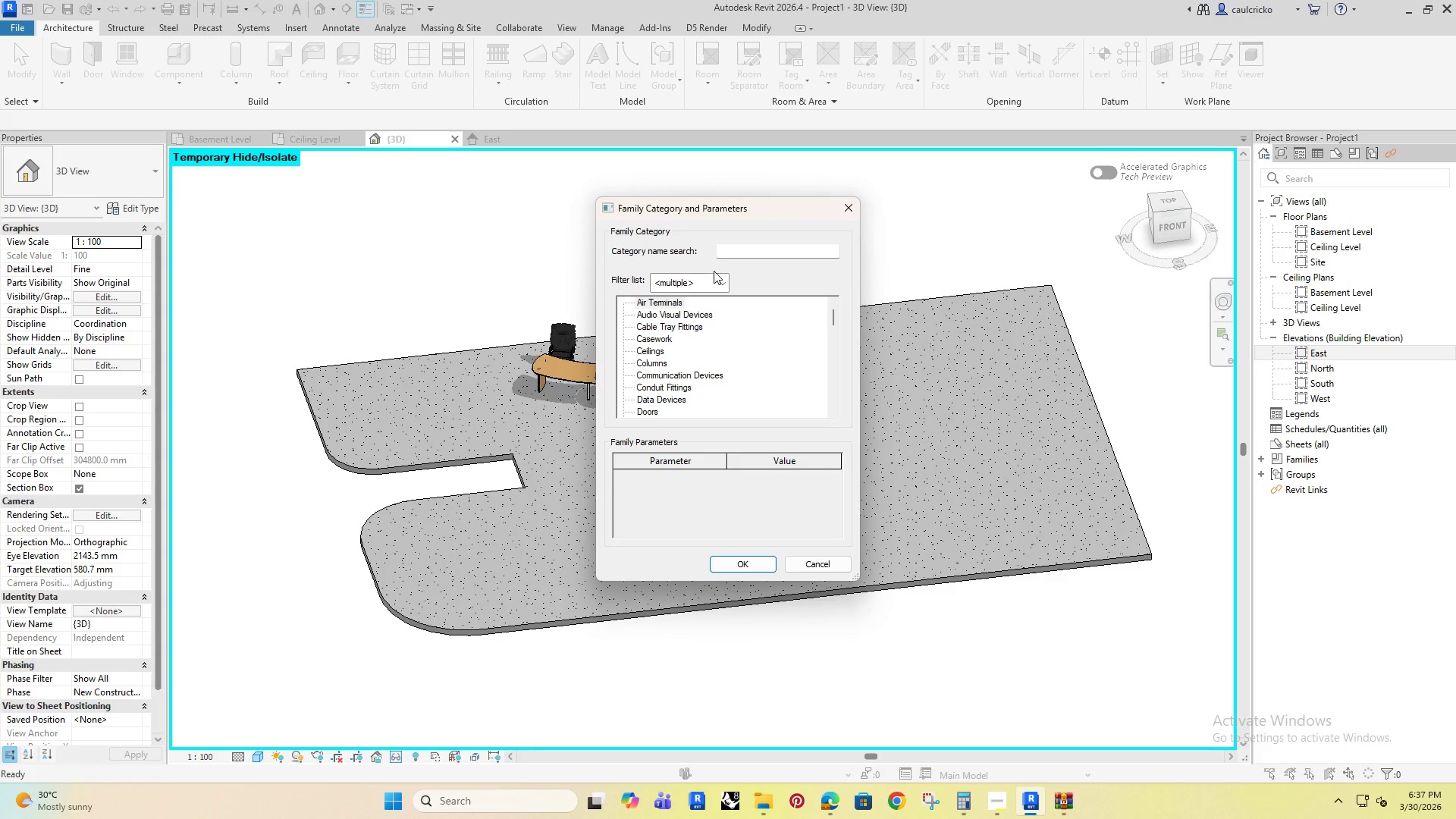 
double_click([749, 252])
 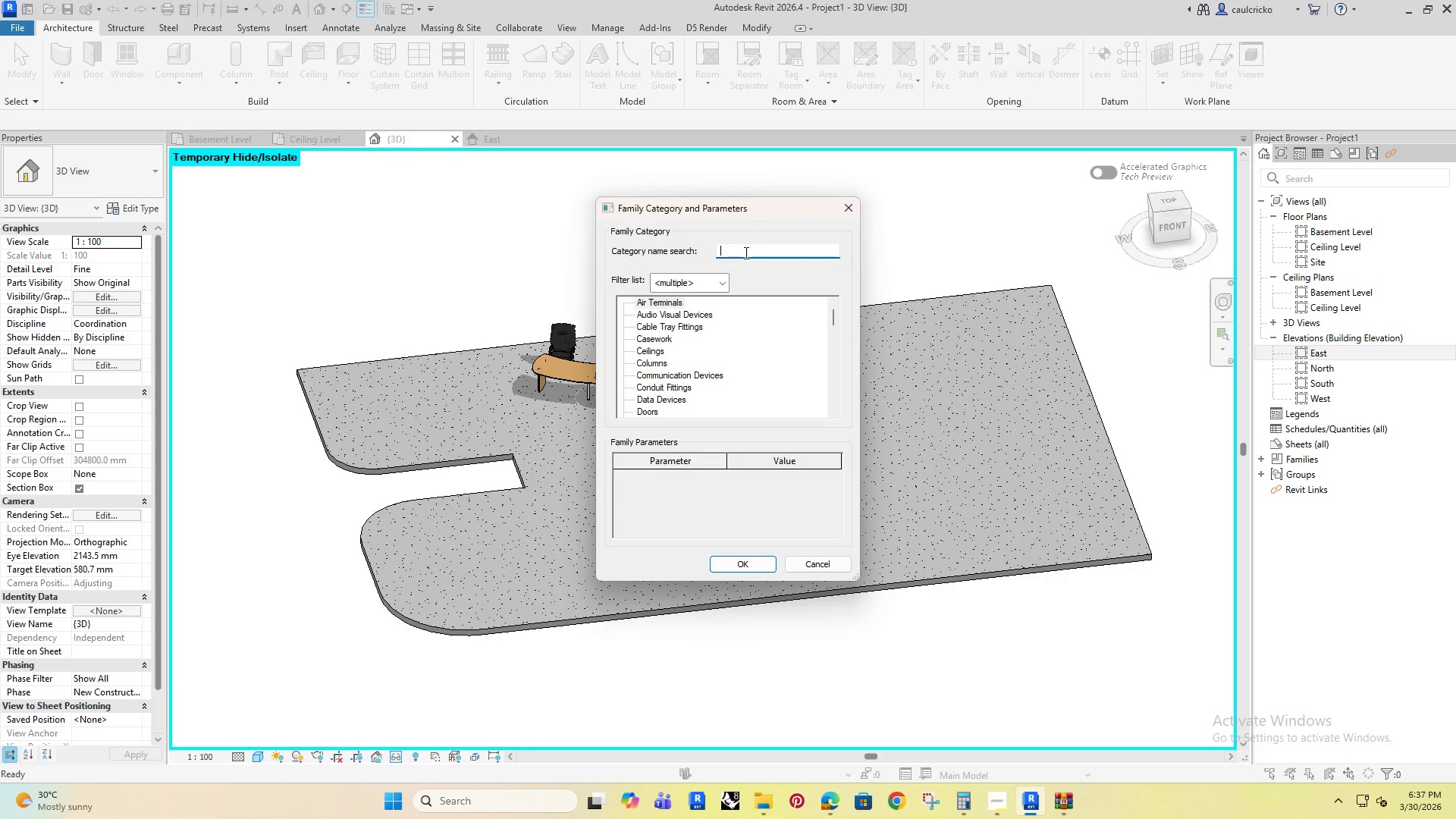 
type(fur)
 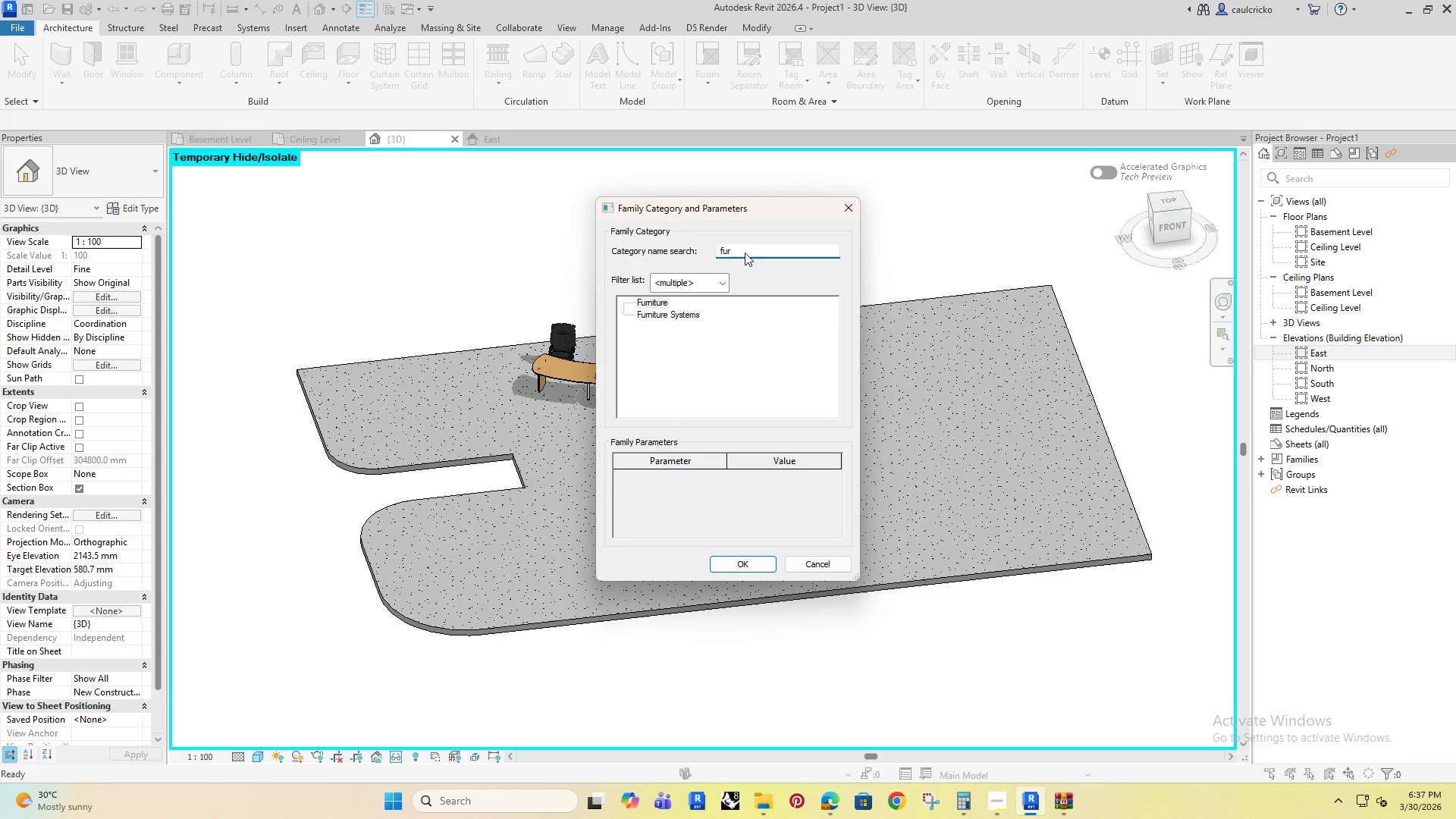 
key(Enter)
 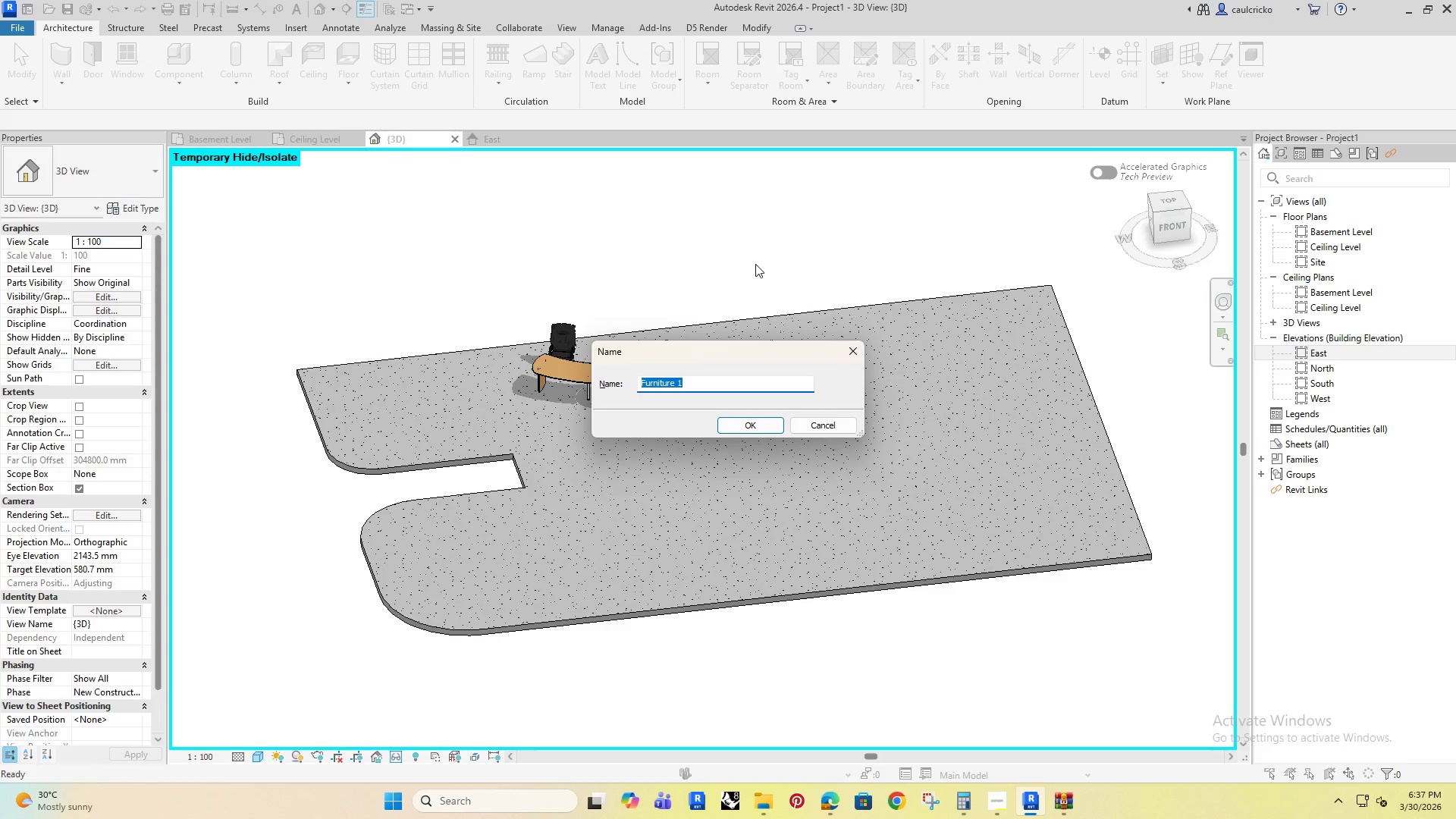 
type(Reception cpo)
key(Backspace)
type(unter)
 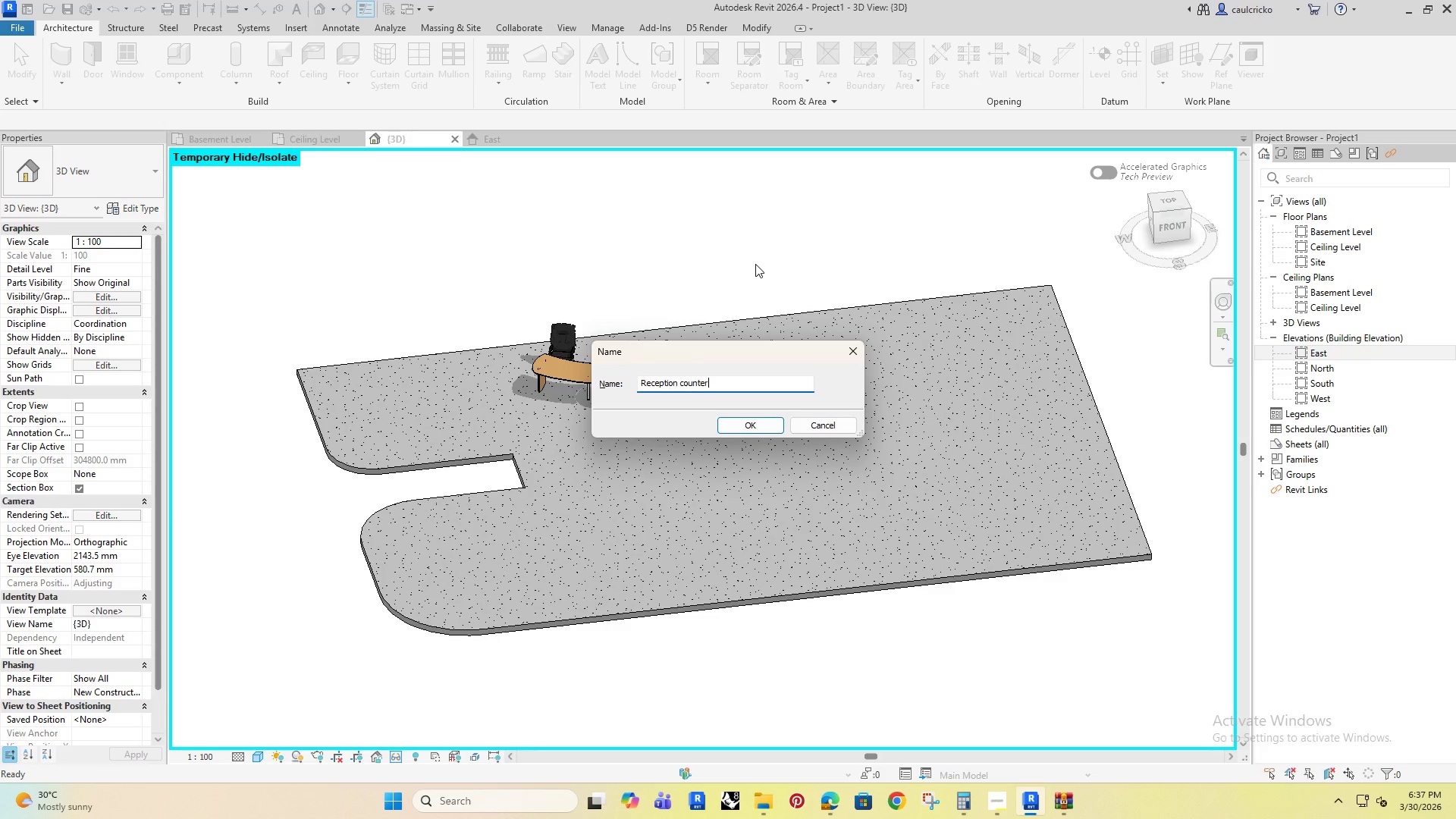 
key(Enter)
 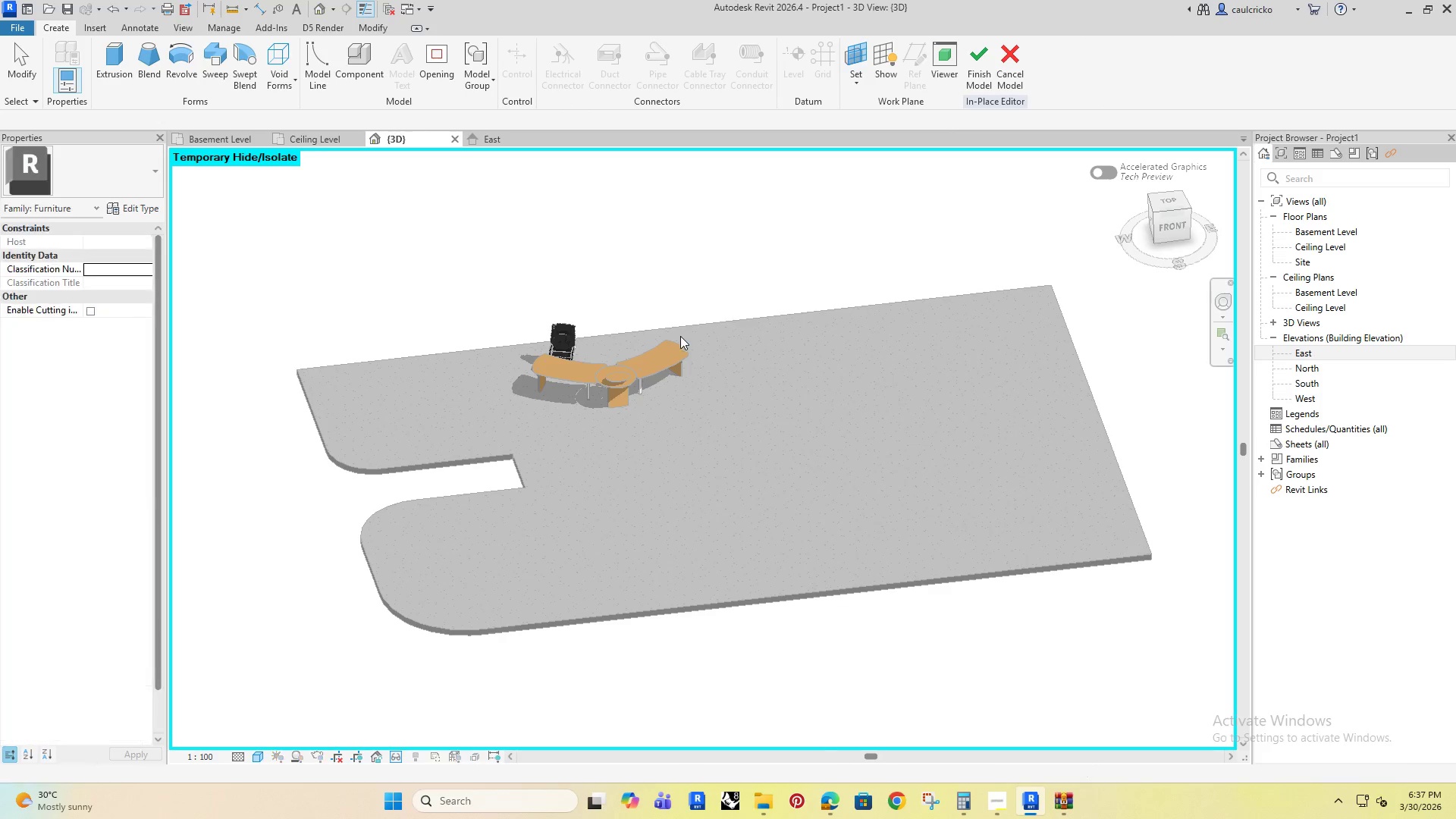 
key(Shift+ShiftRight)
 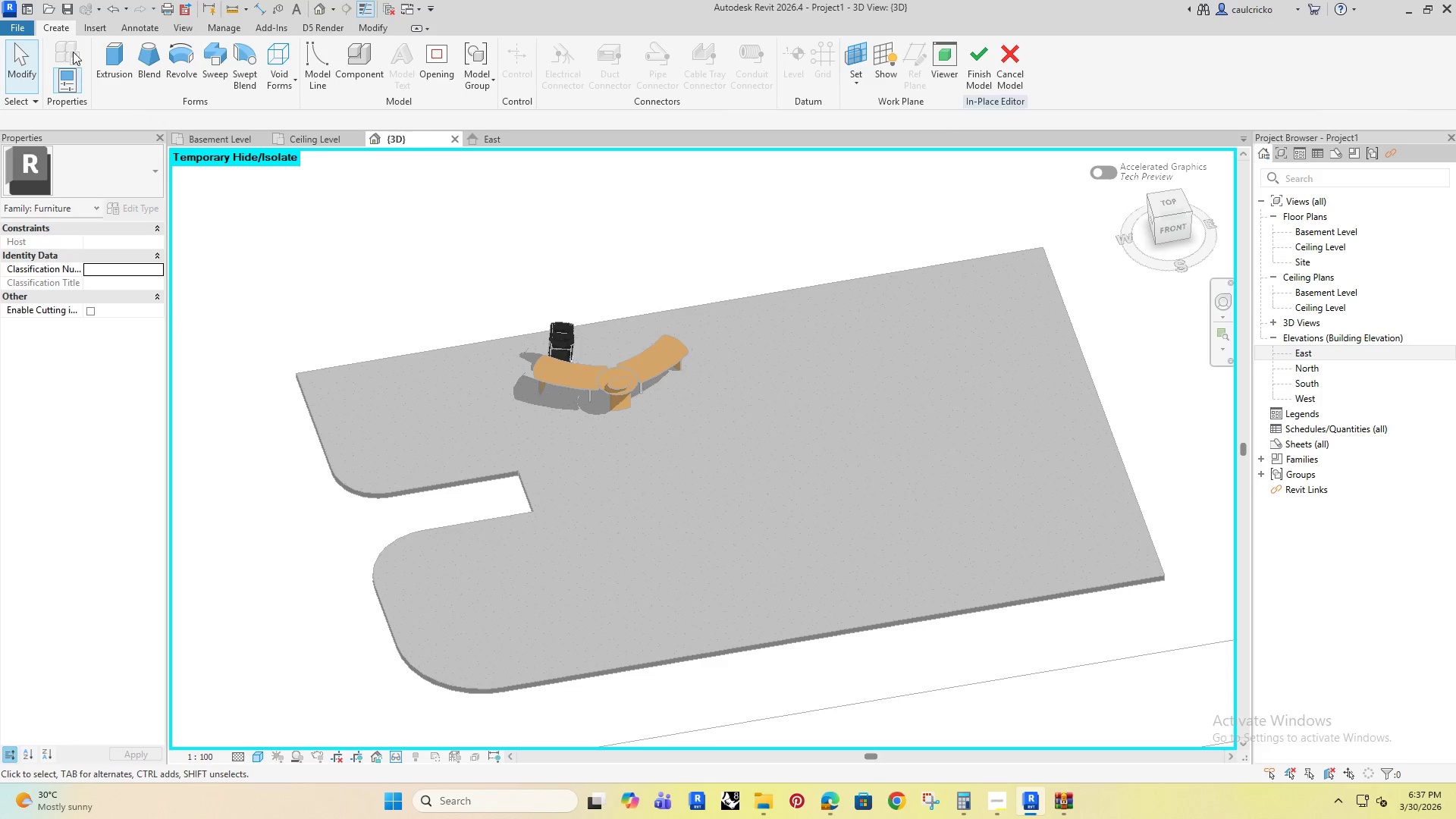 
left_click([118, 61])
 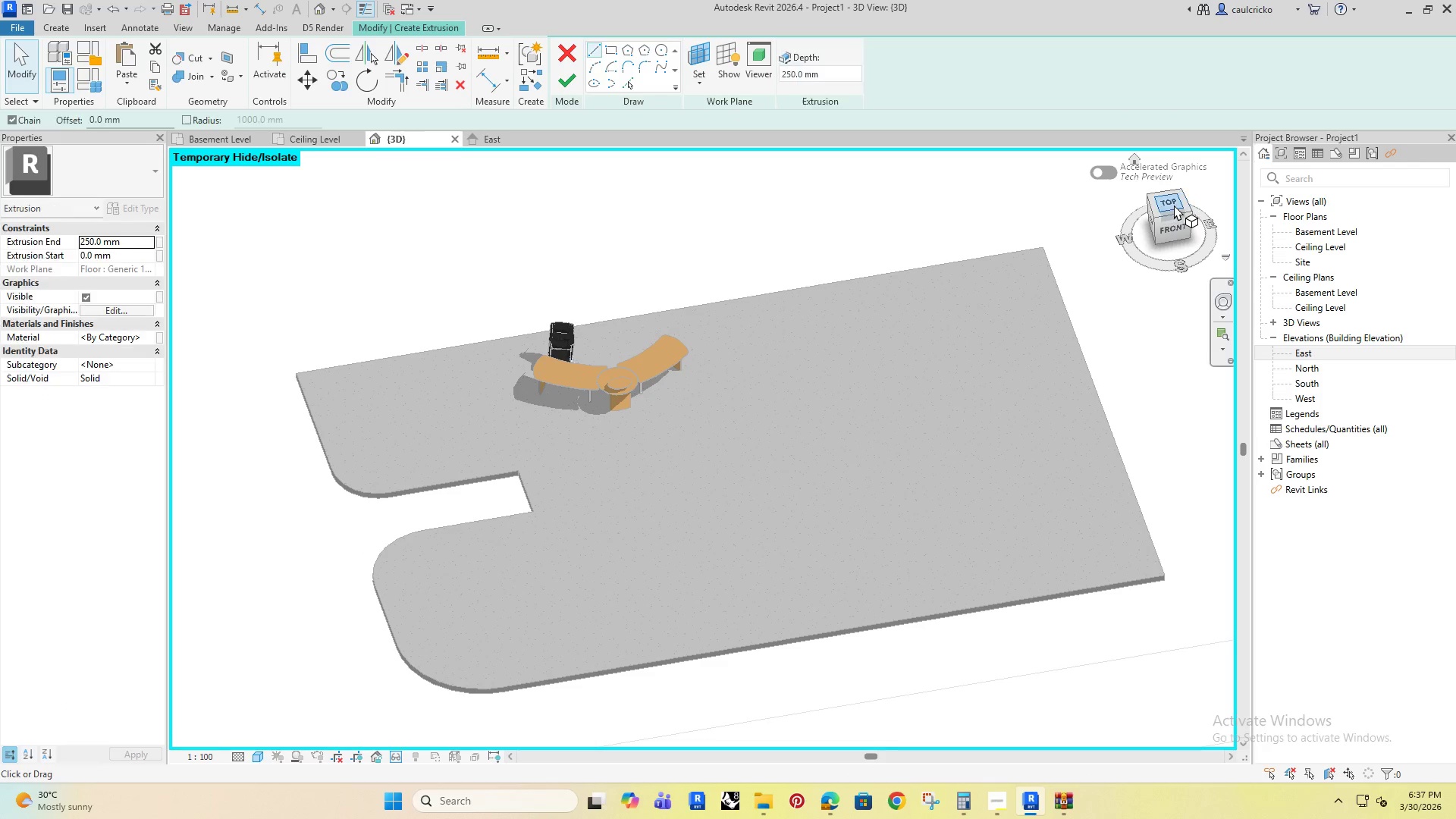 
left_click([1174, 204])
 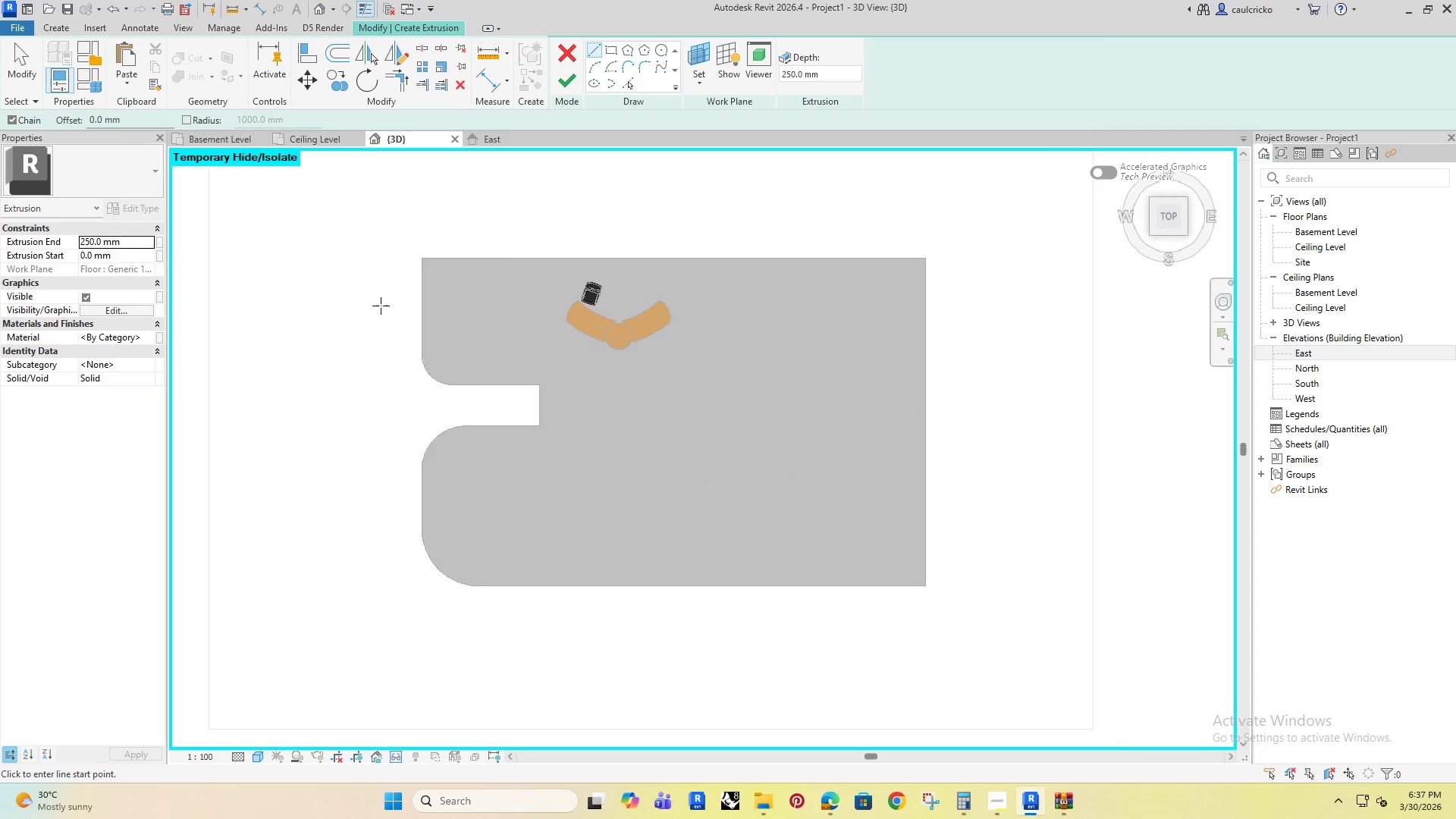 
left_click([588, 67])
 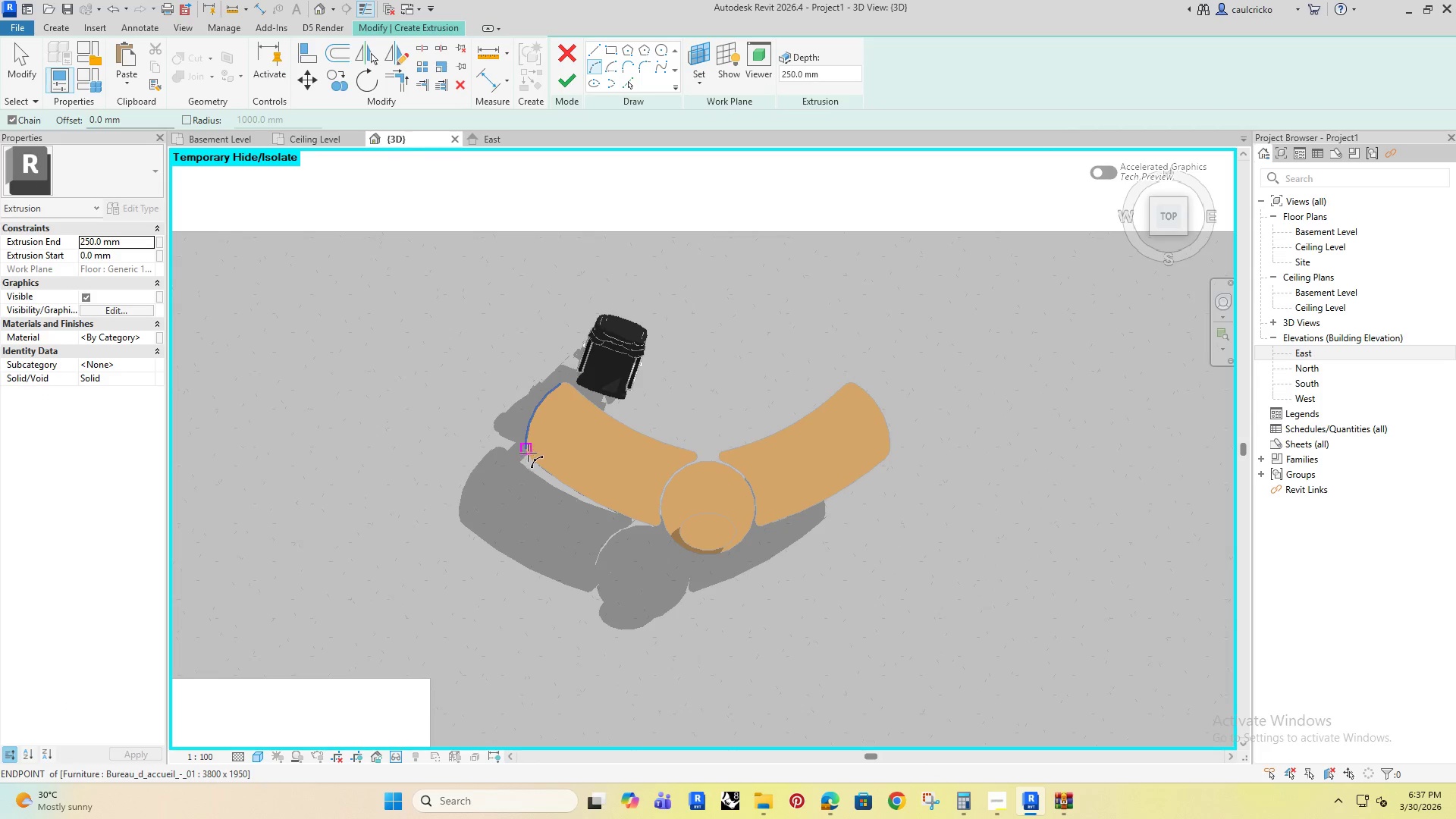 
scroll: coordinate [486, 271], scroll_direction: up, amount: 9.0
 